 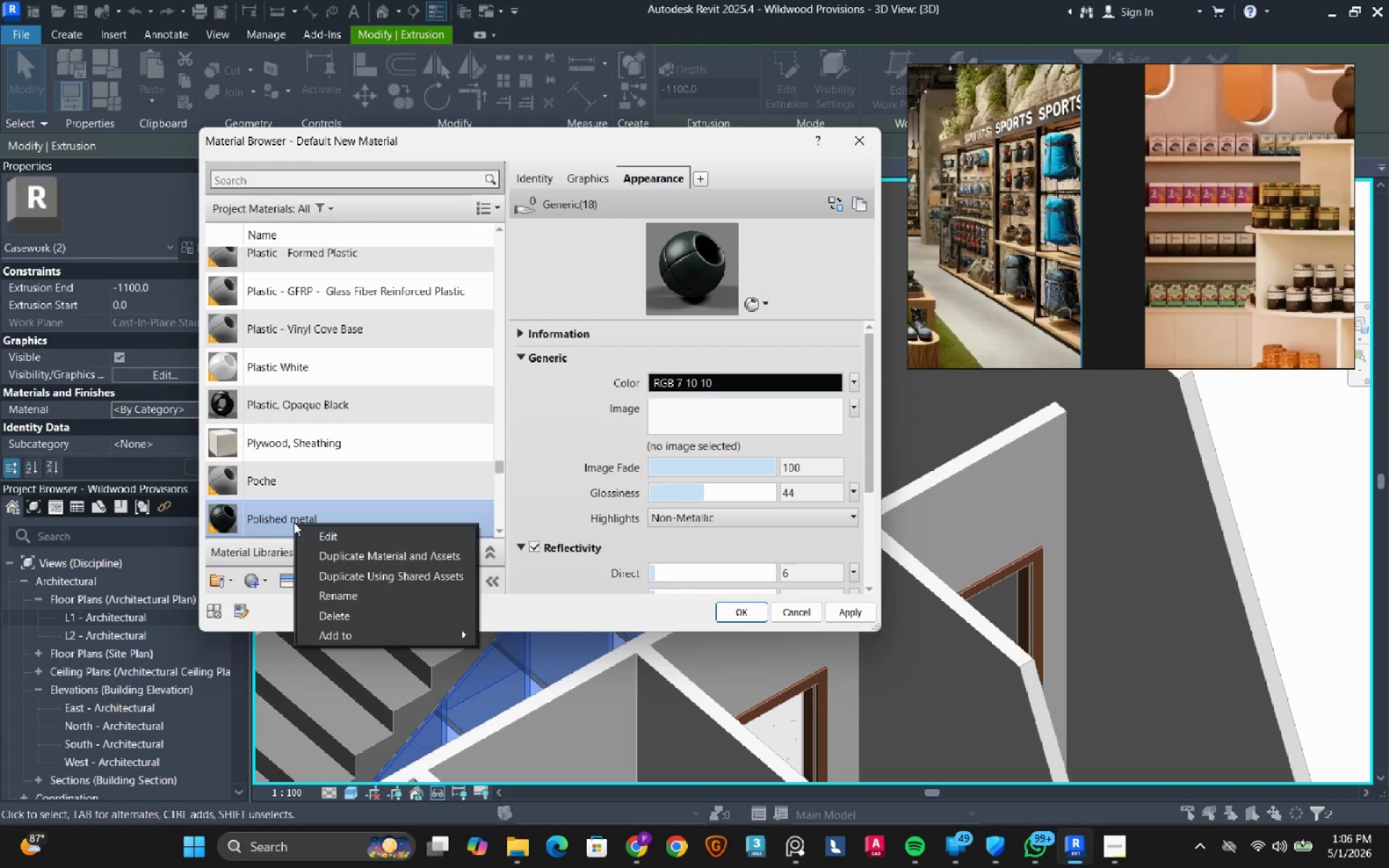 
left_click([353, 590])
 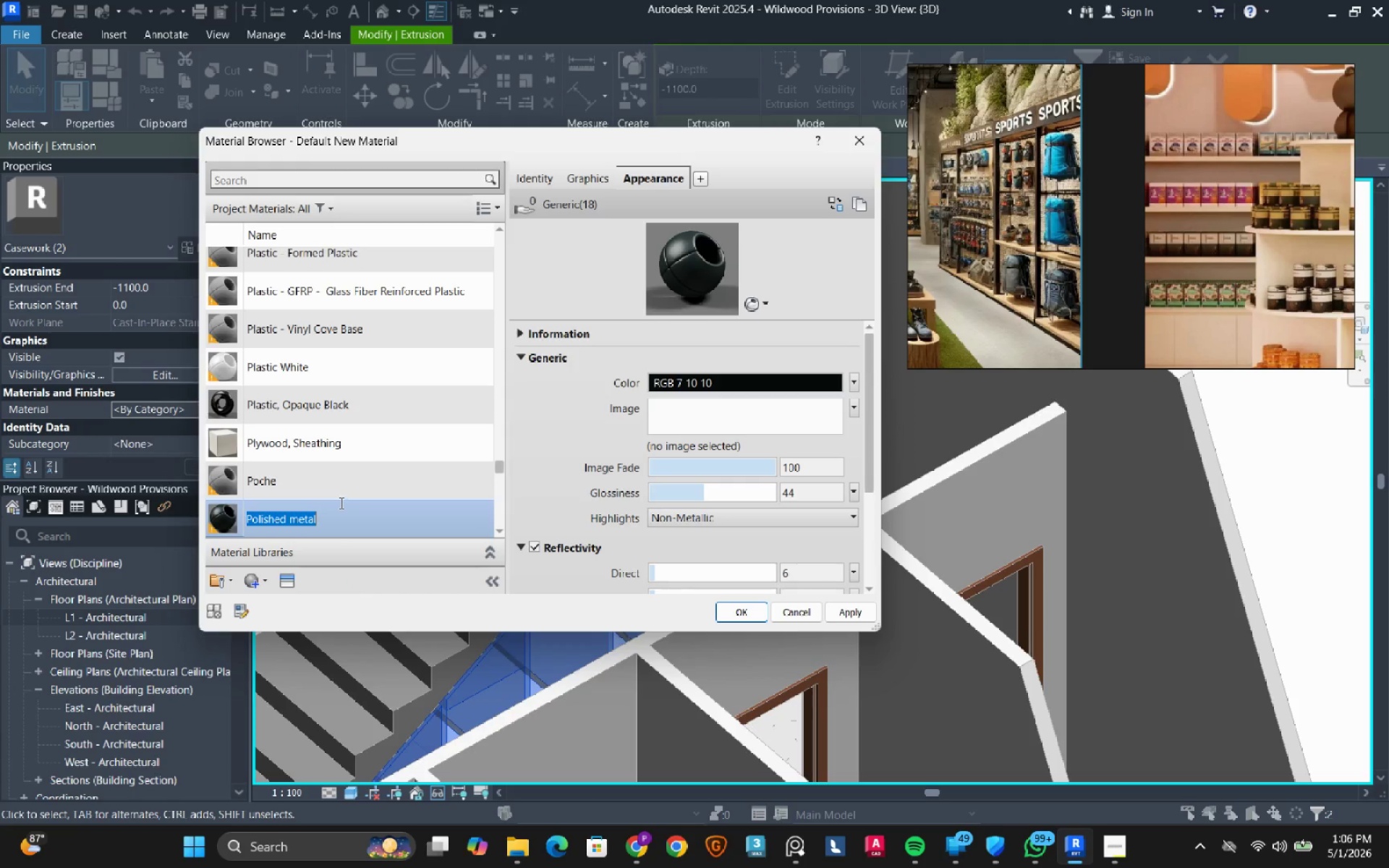 
key(Control+V)
 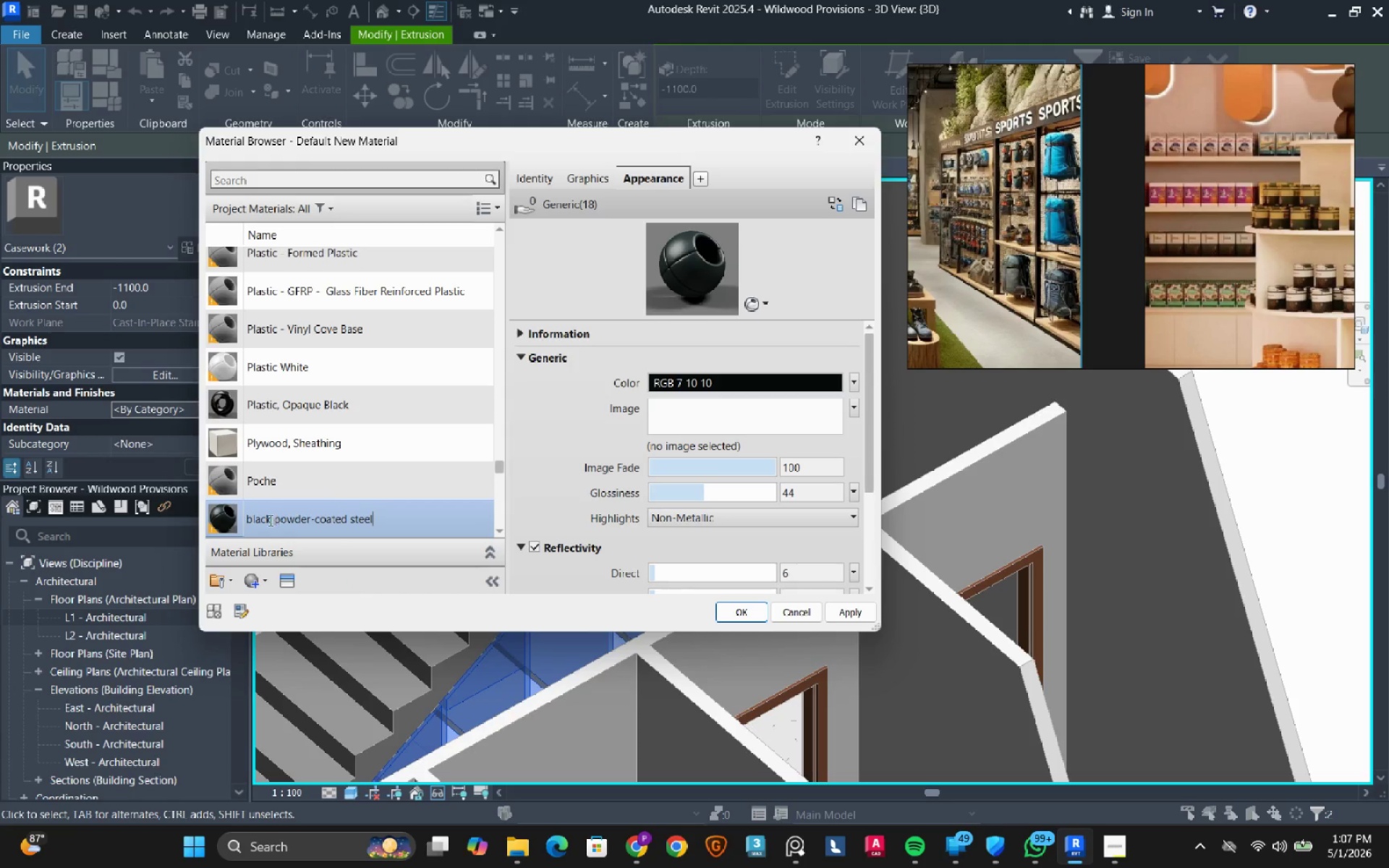 
left_click([254, 521])
 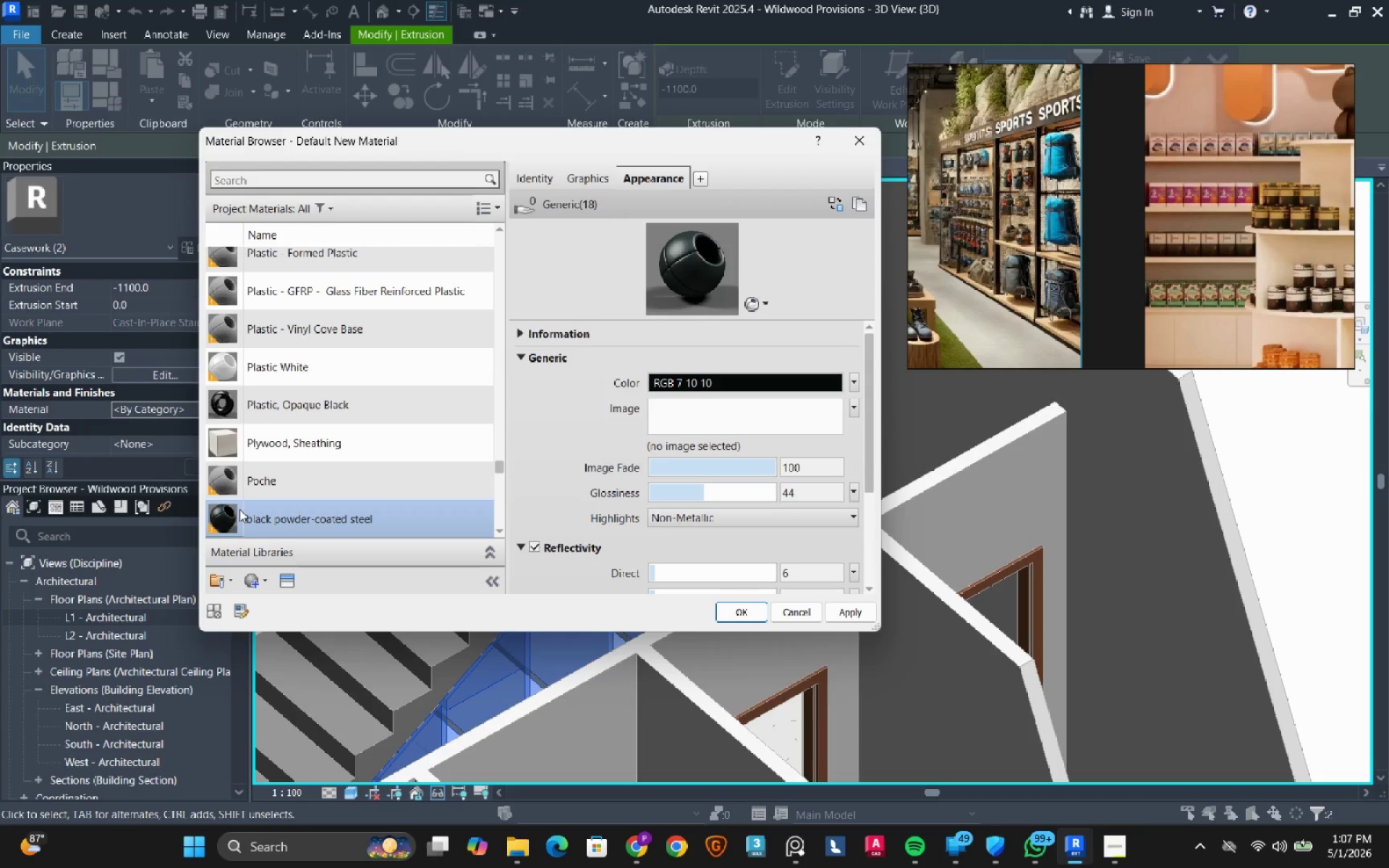 
key(ArrowLeft)
 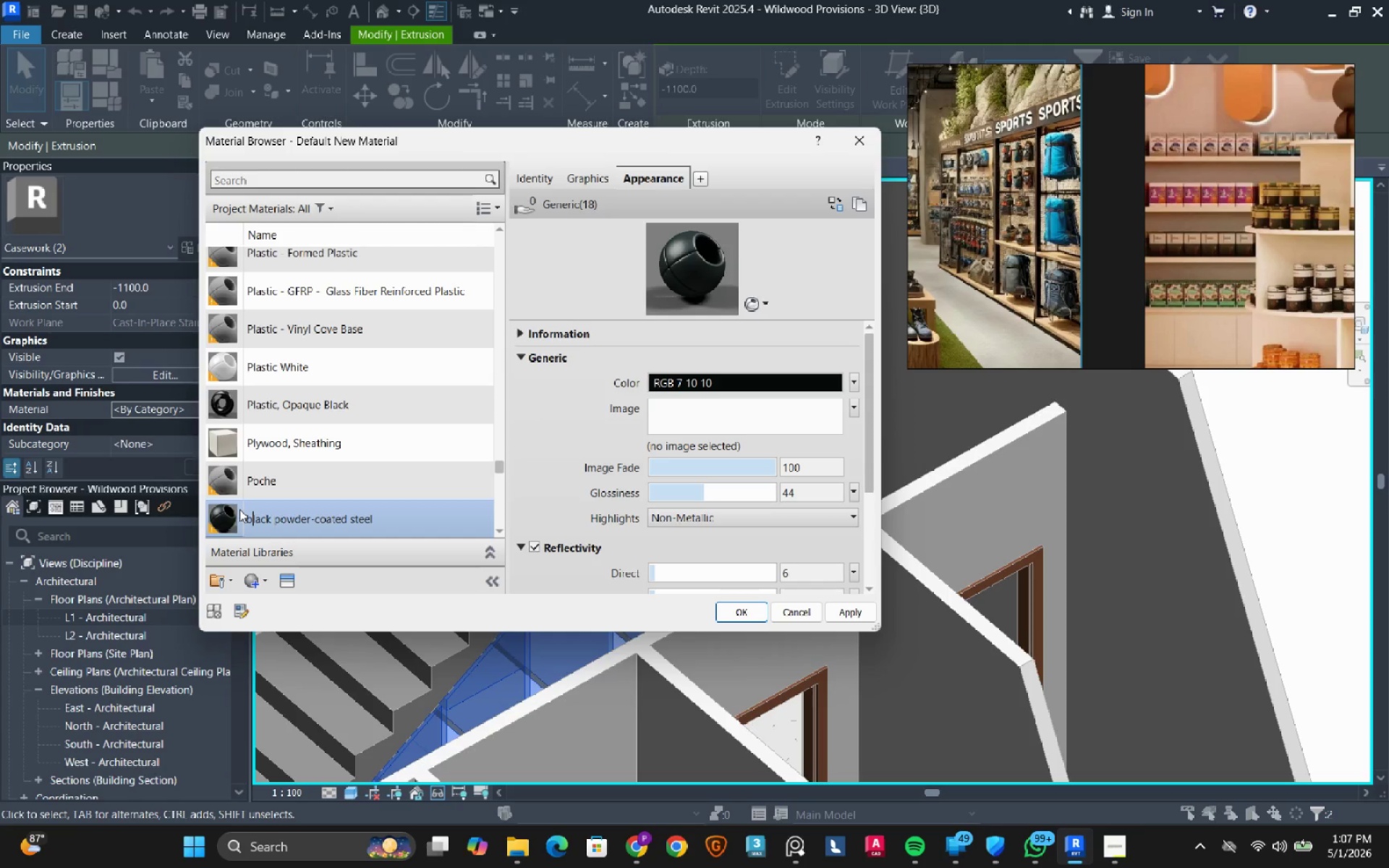 
key(Backspace)
 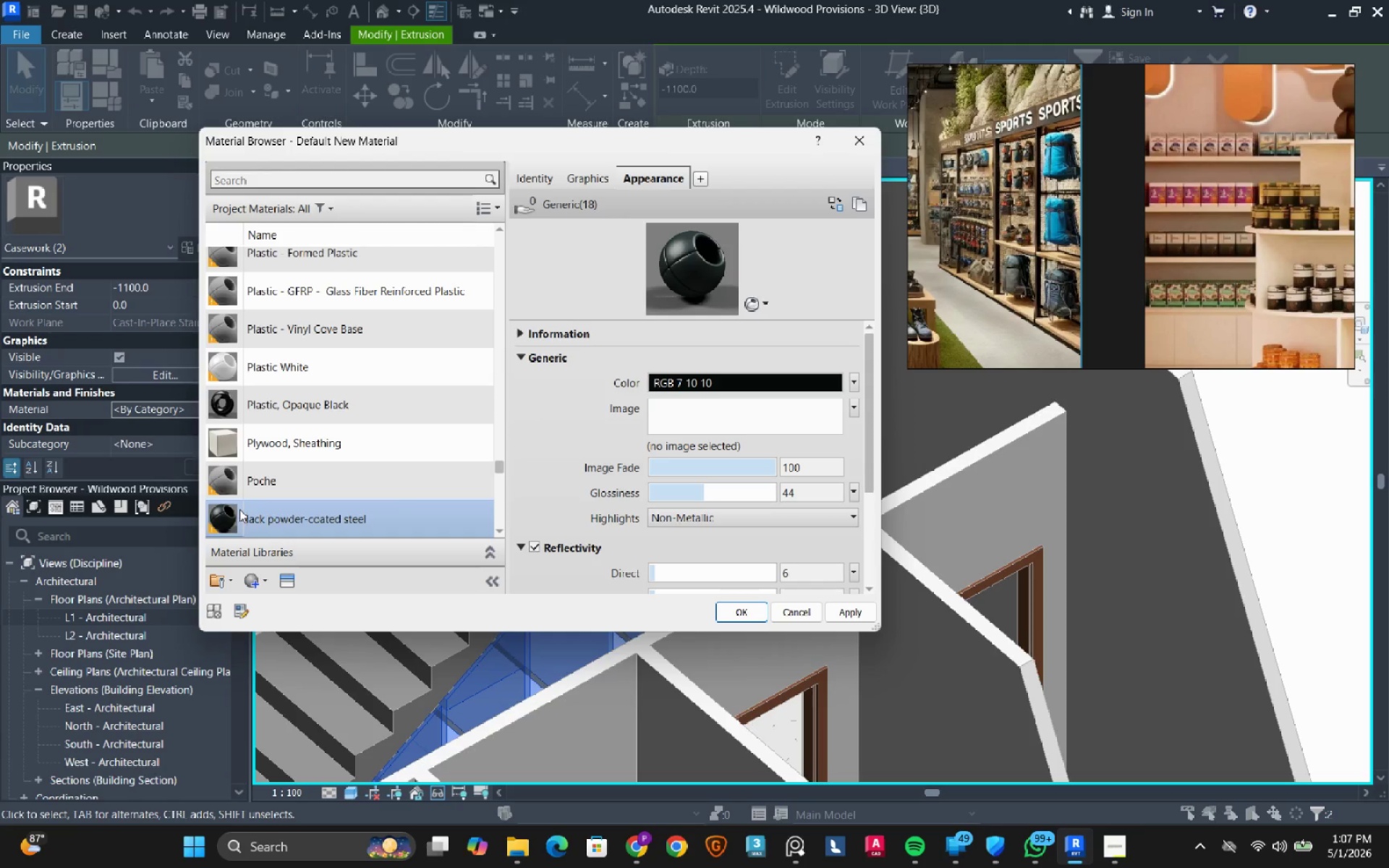 
key(Shift+B)
 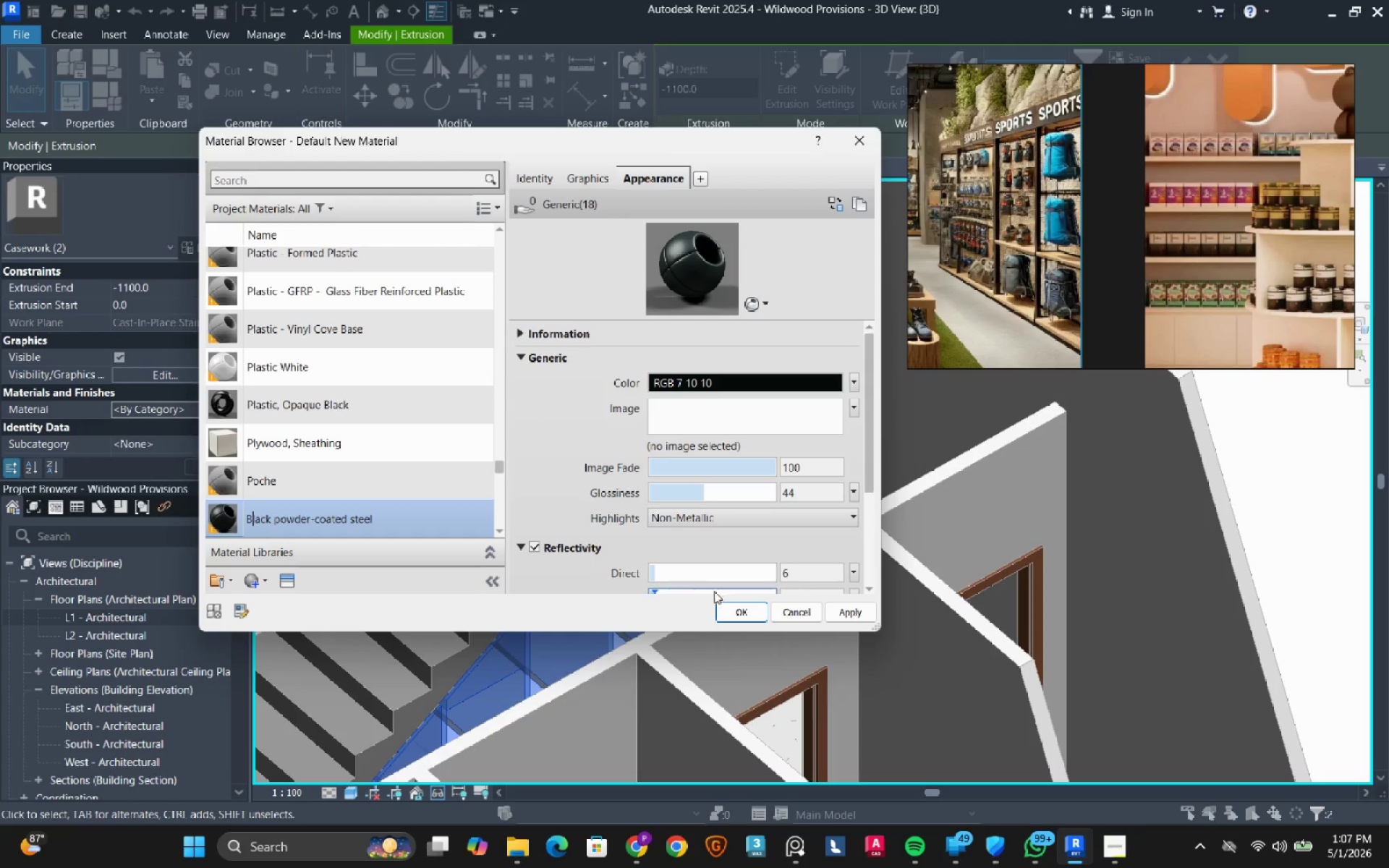 
left_click([739, 613])
 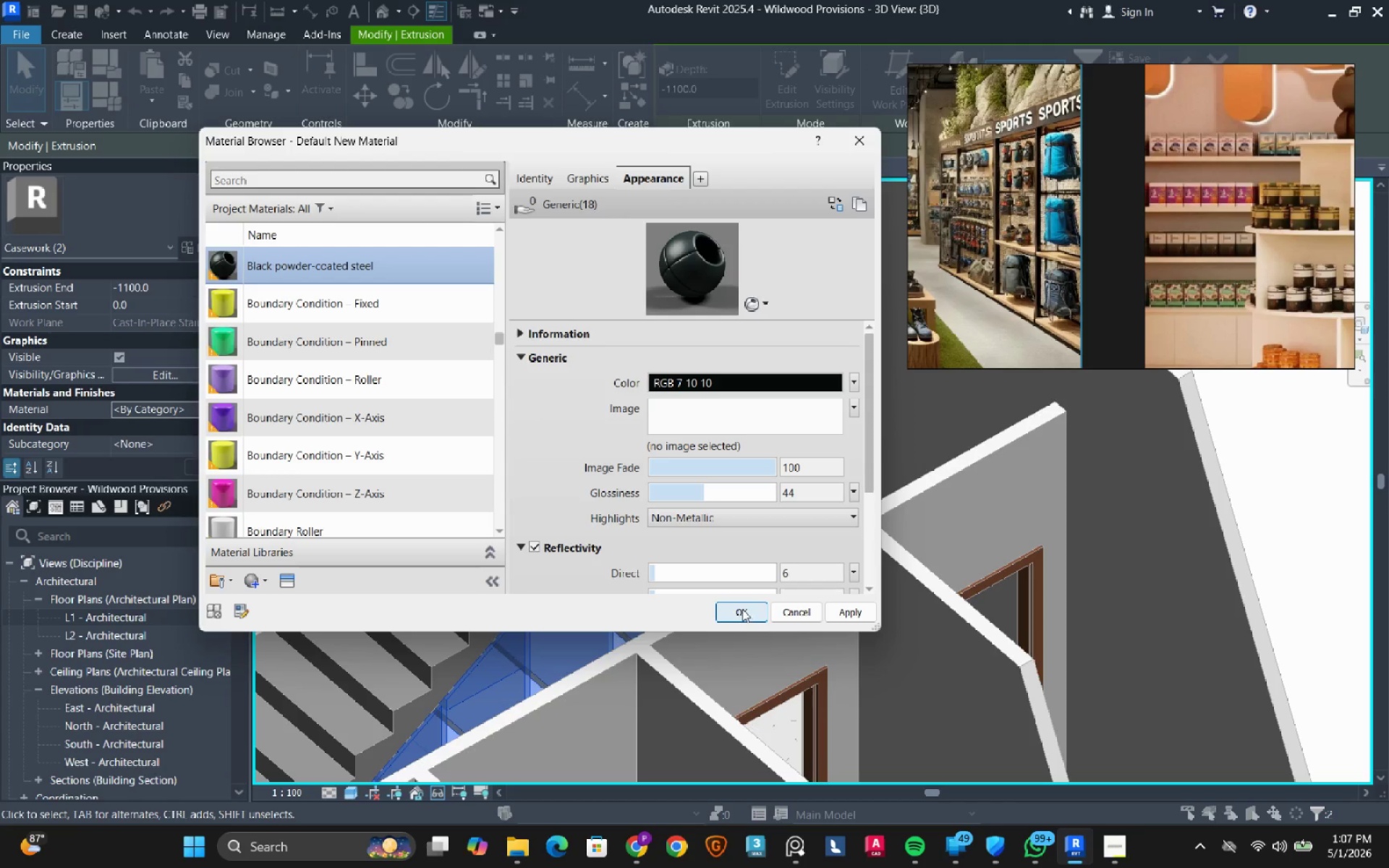 
left_click([742, 609])
 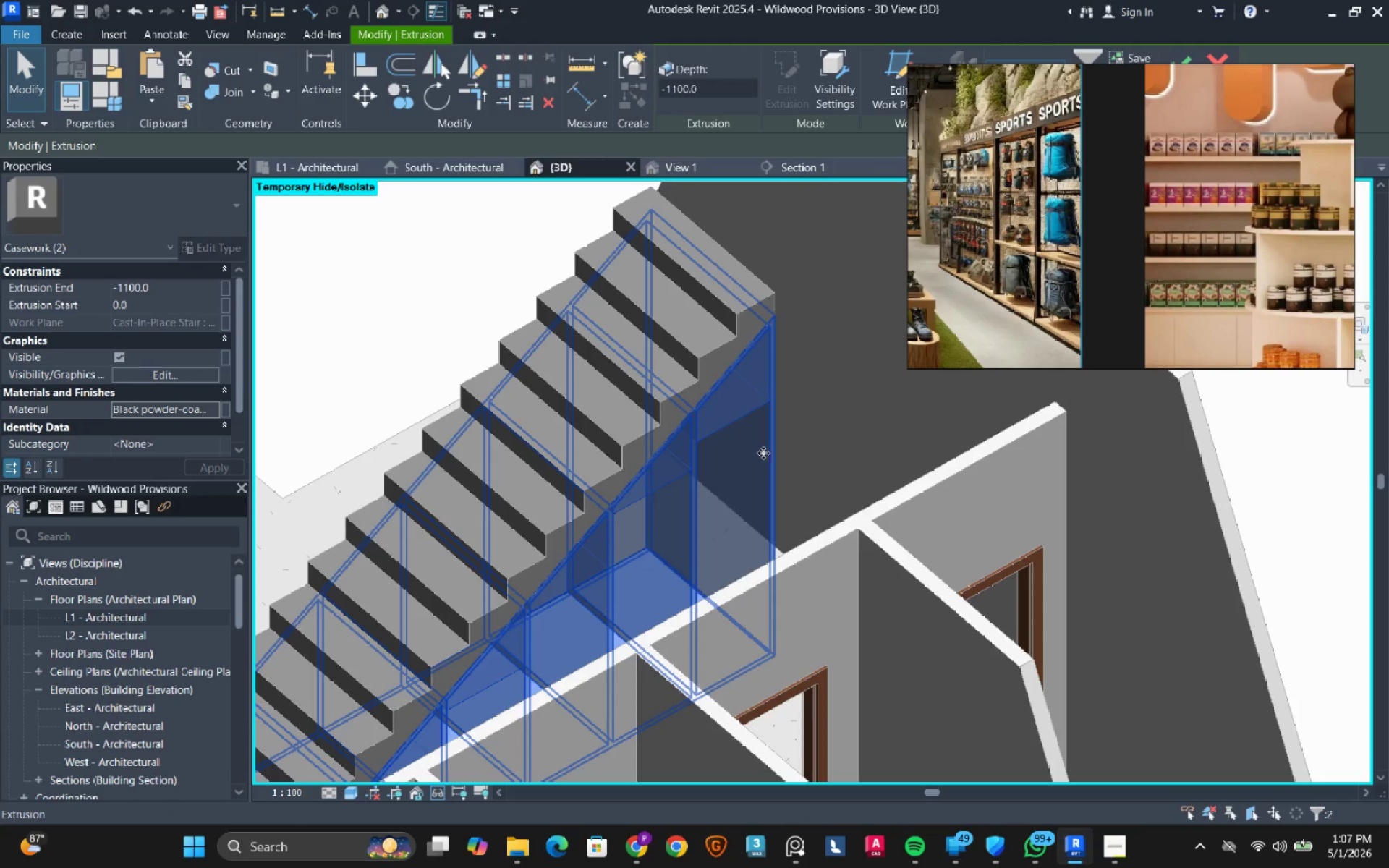 
key(Escape)
 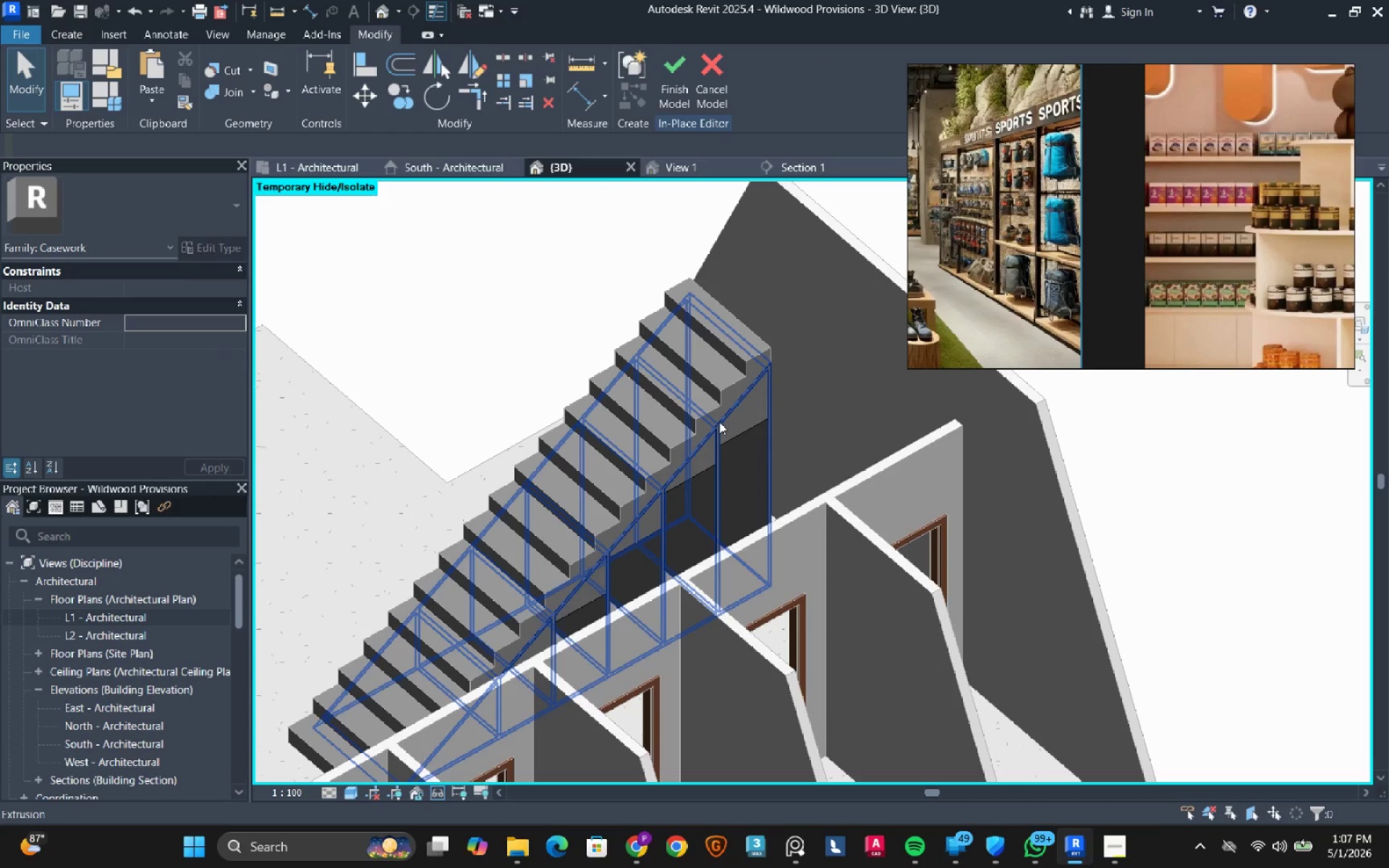 
scroll: coordinate [763, 453], scroll_direction: down, amount: 3.0
 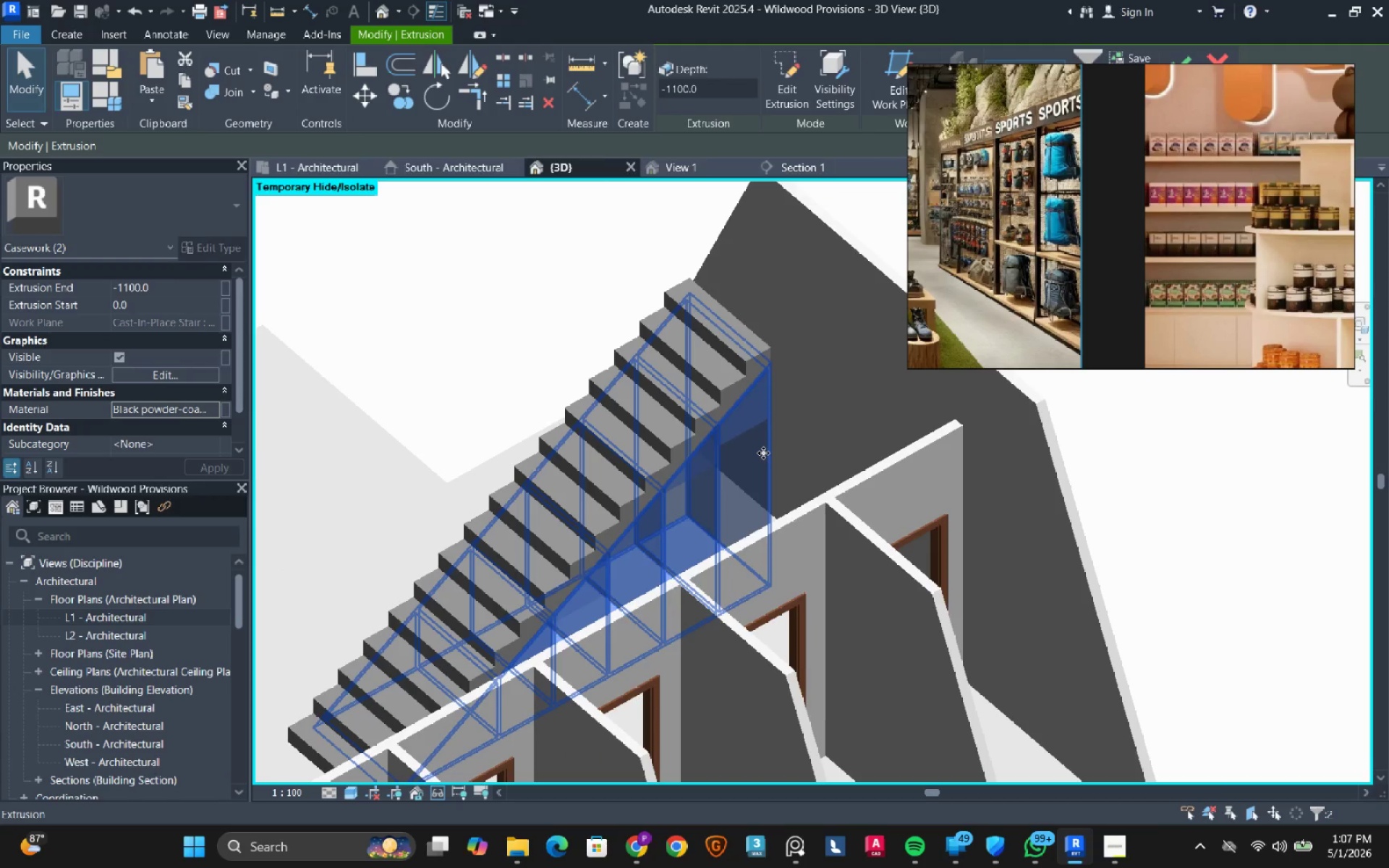 
left_click([748, 413])
 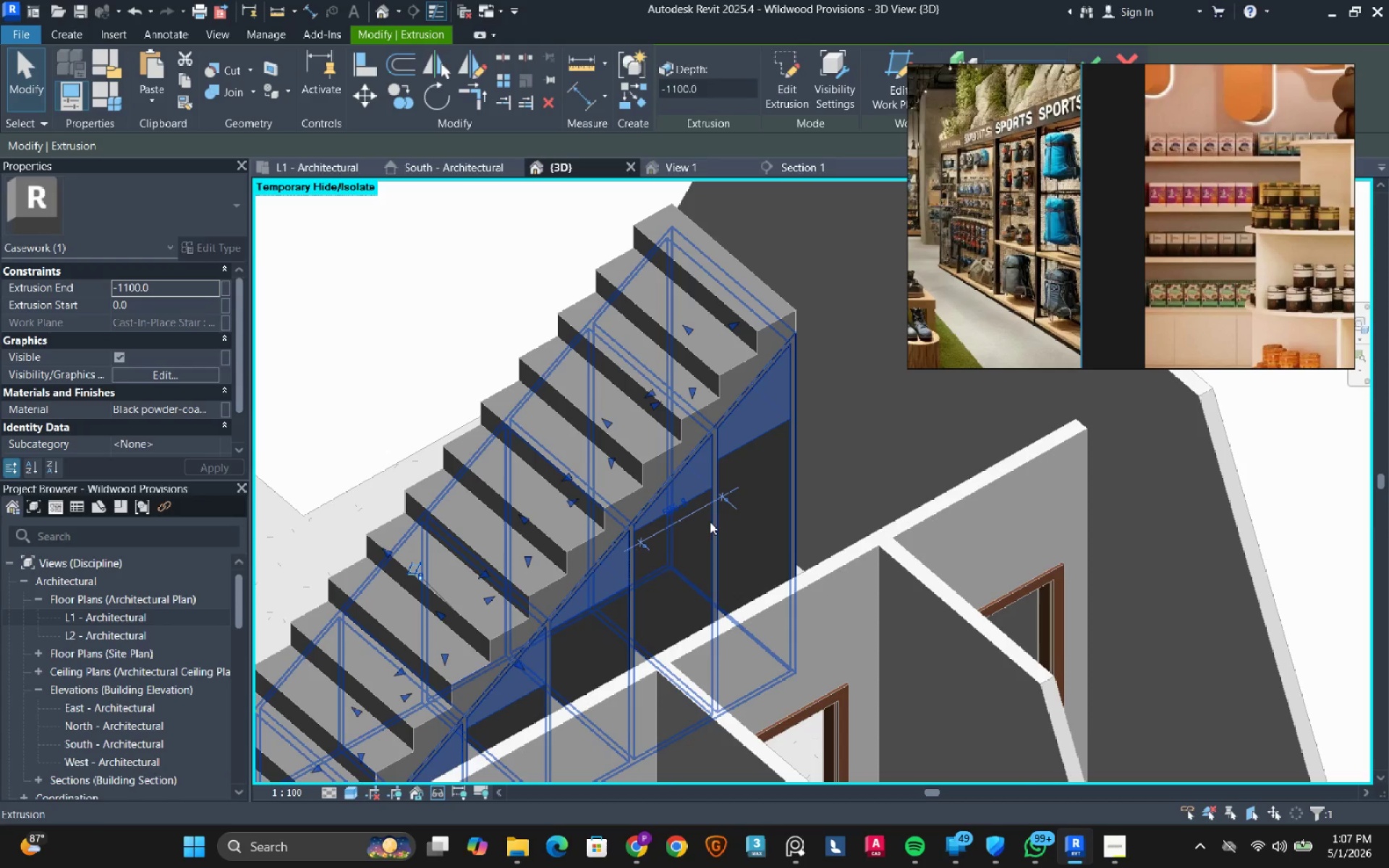 
scroll: coordinate [759, 473], scroll_direction: up, amount: 5.0
 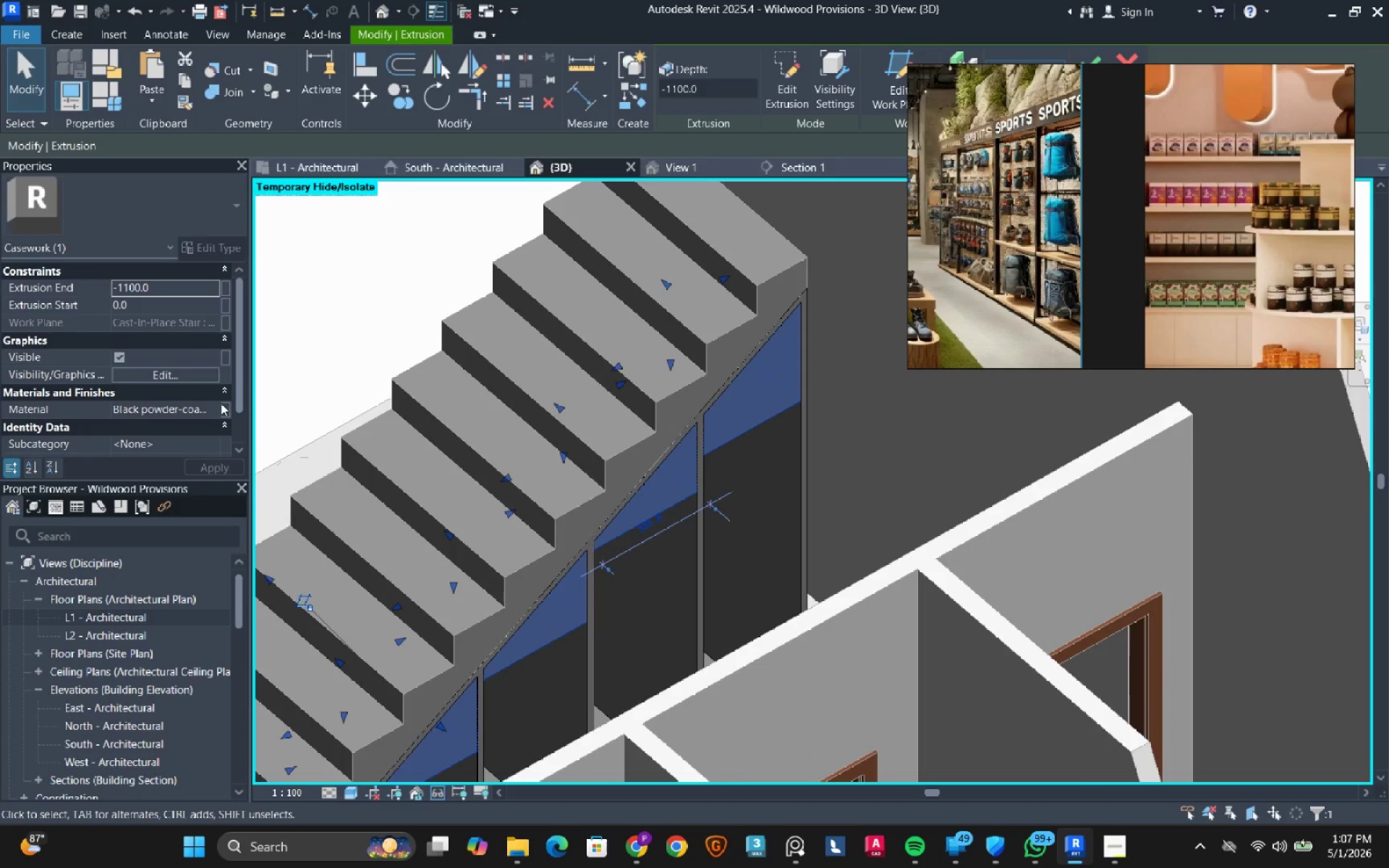 
left_click([216, 405])
 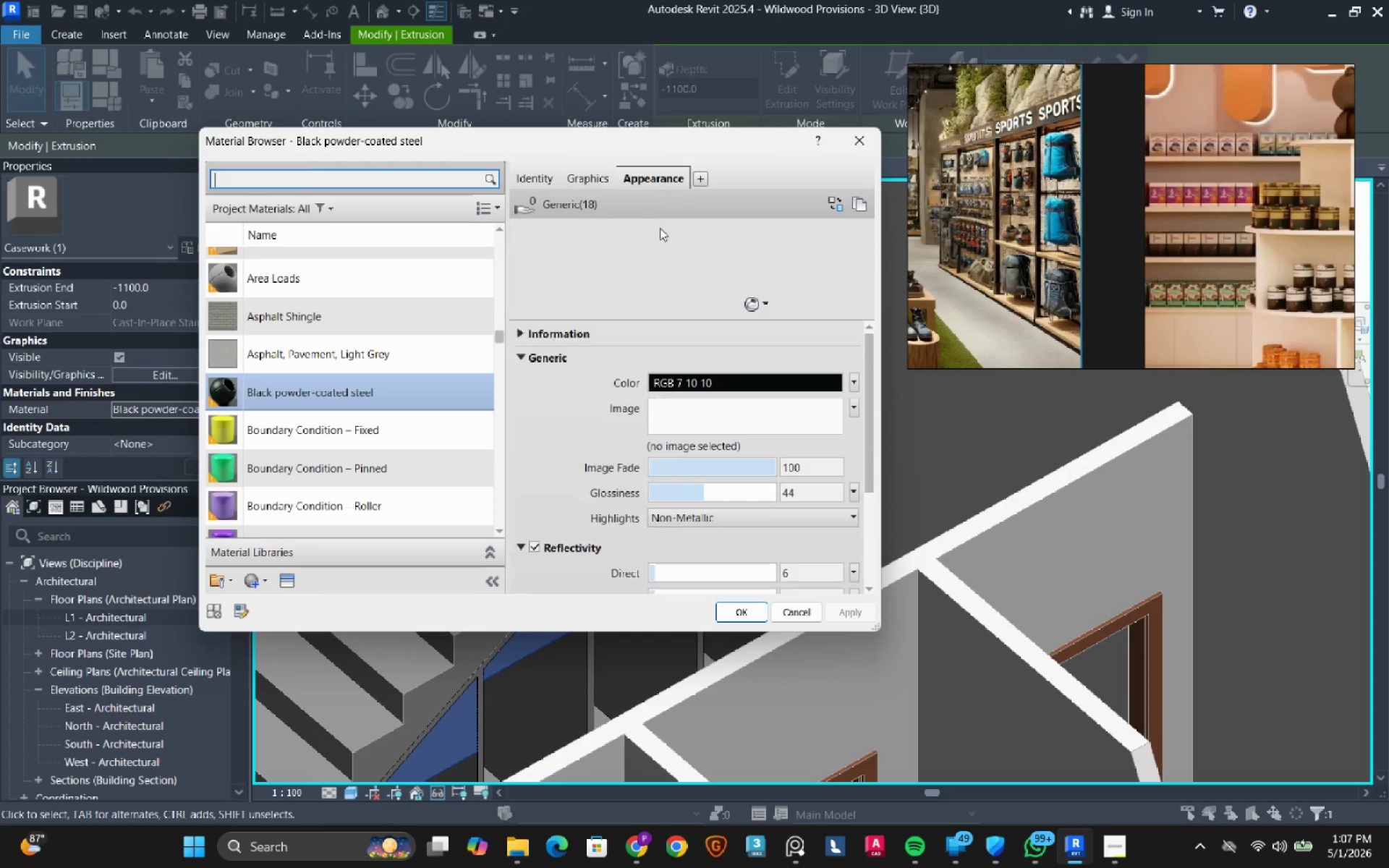 
left_click([595, 179])
 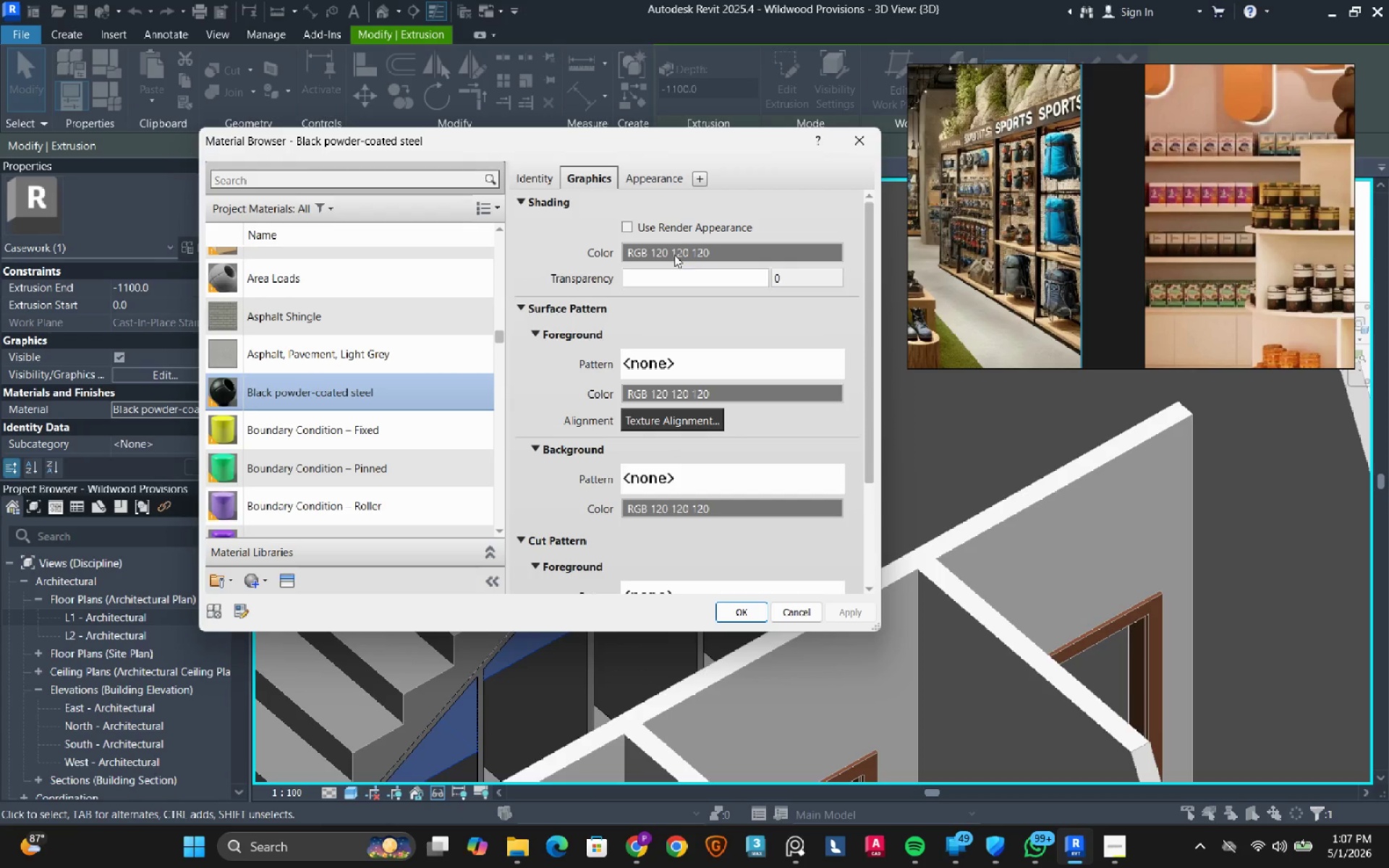 
left_click([681, 229])
 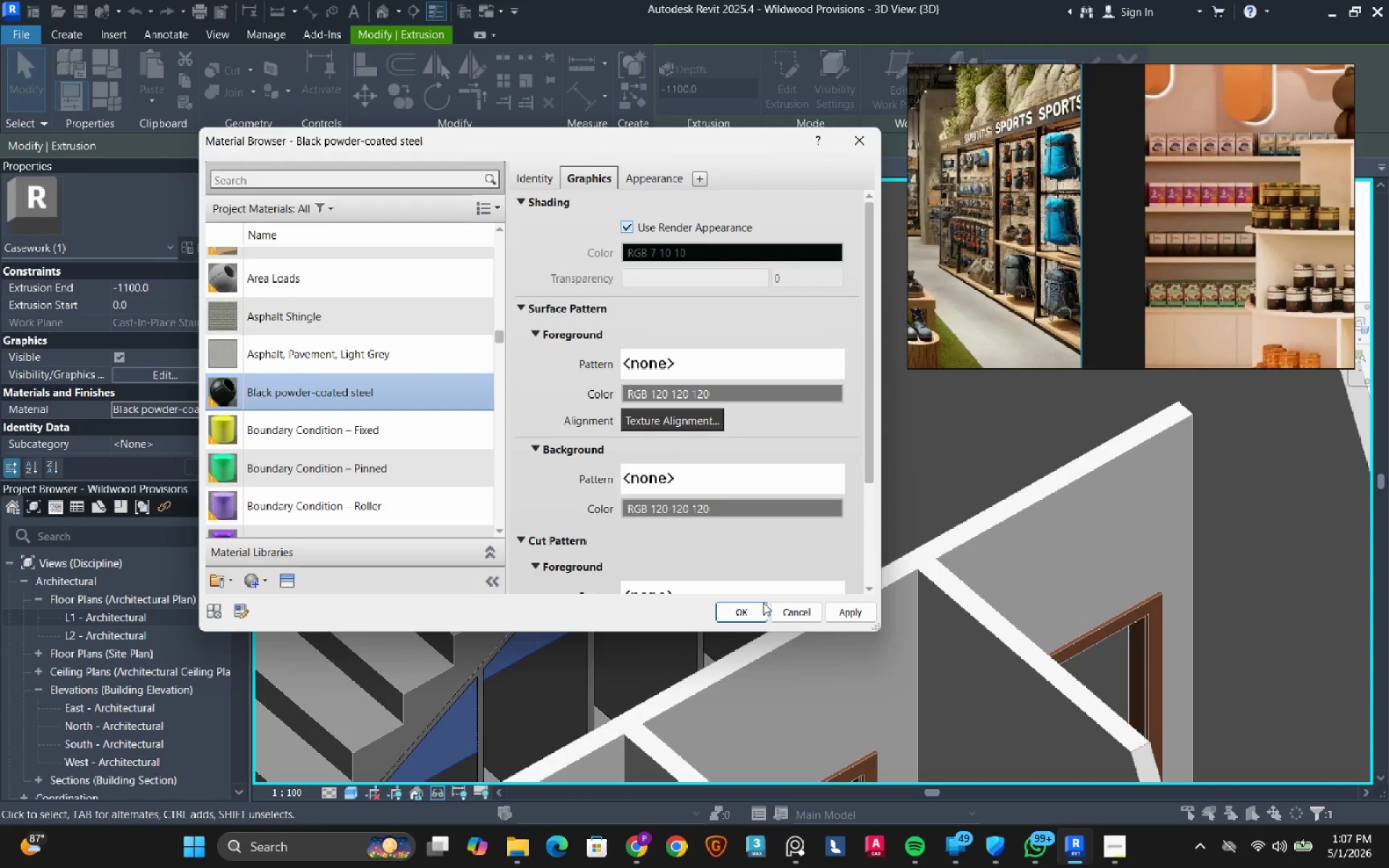 
left_click([749, 614])
 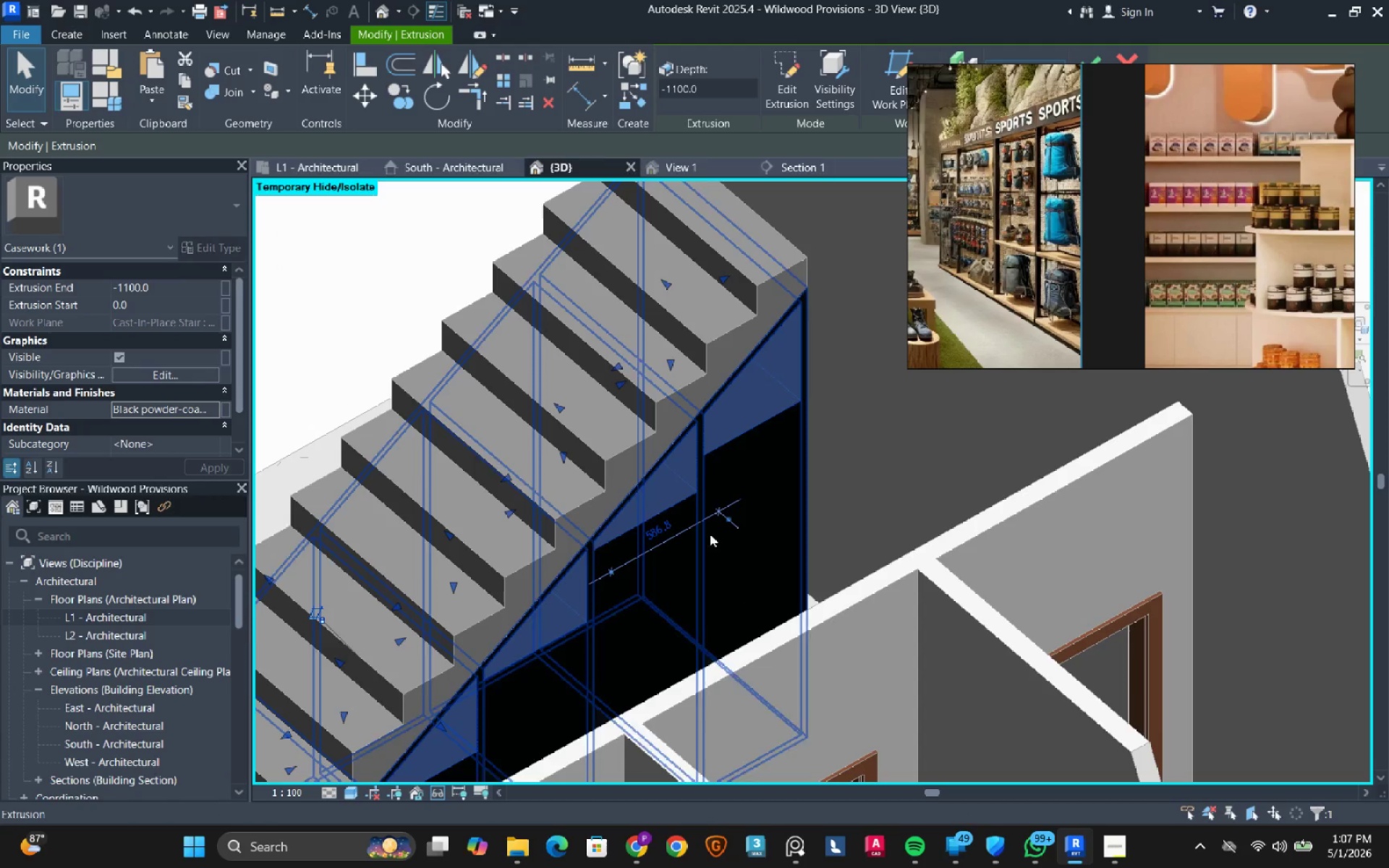 
key(Escape)
 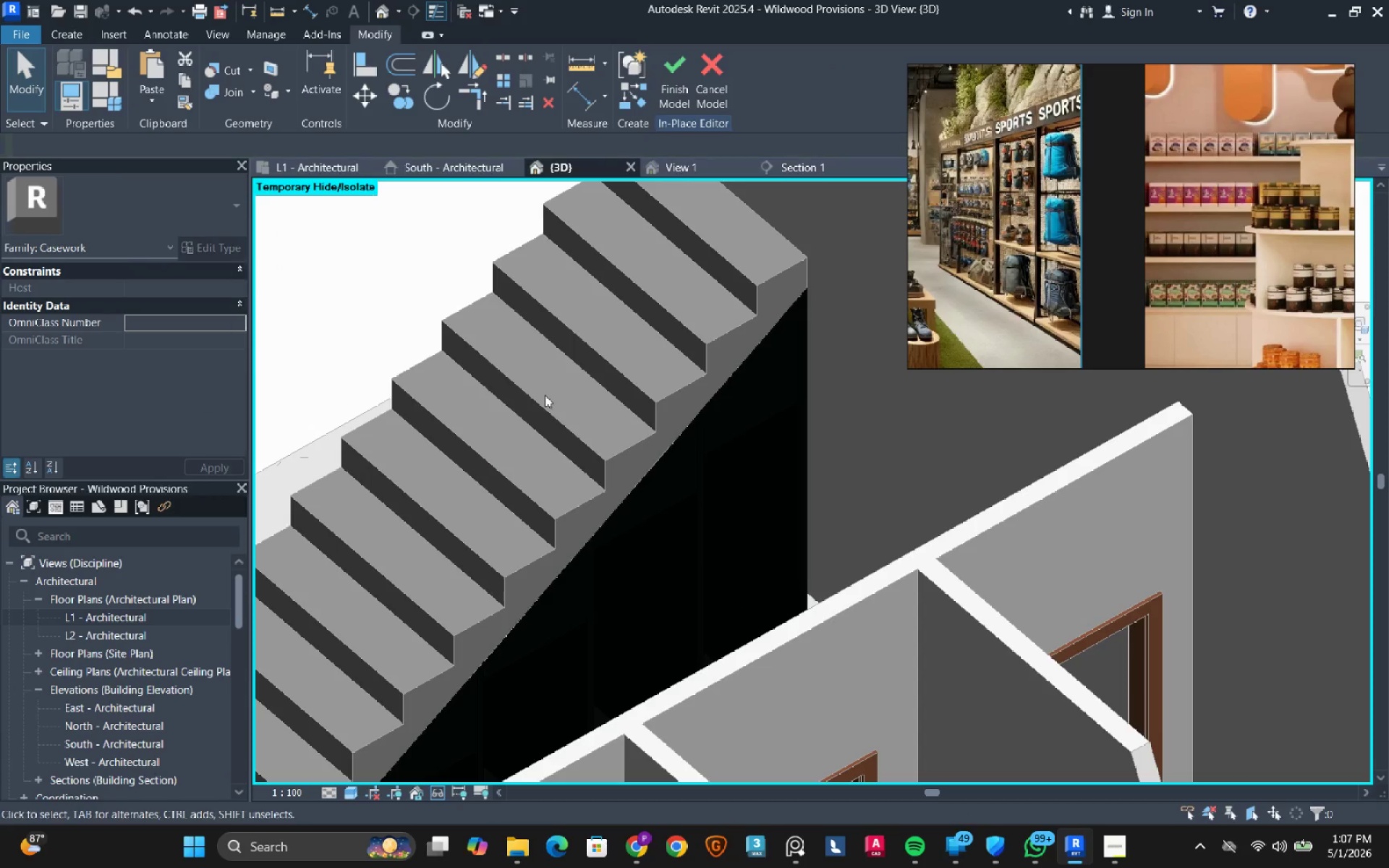 
hold_key(key=ShiftLeft, duration=4.8)
 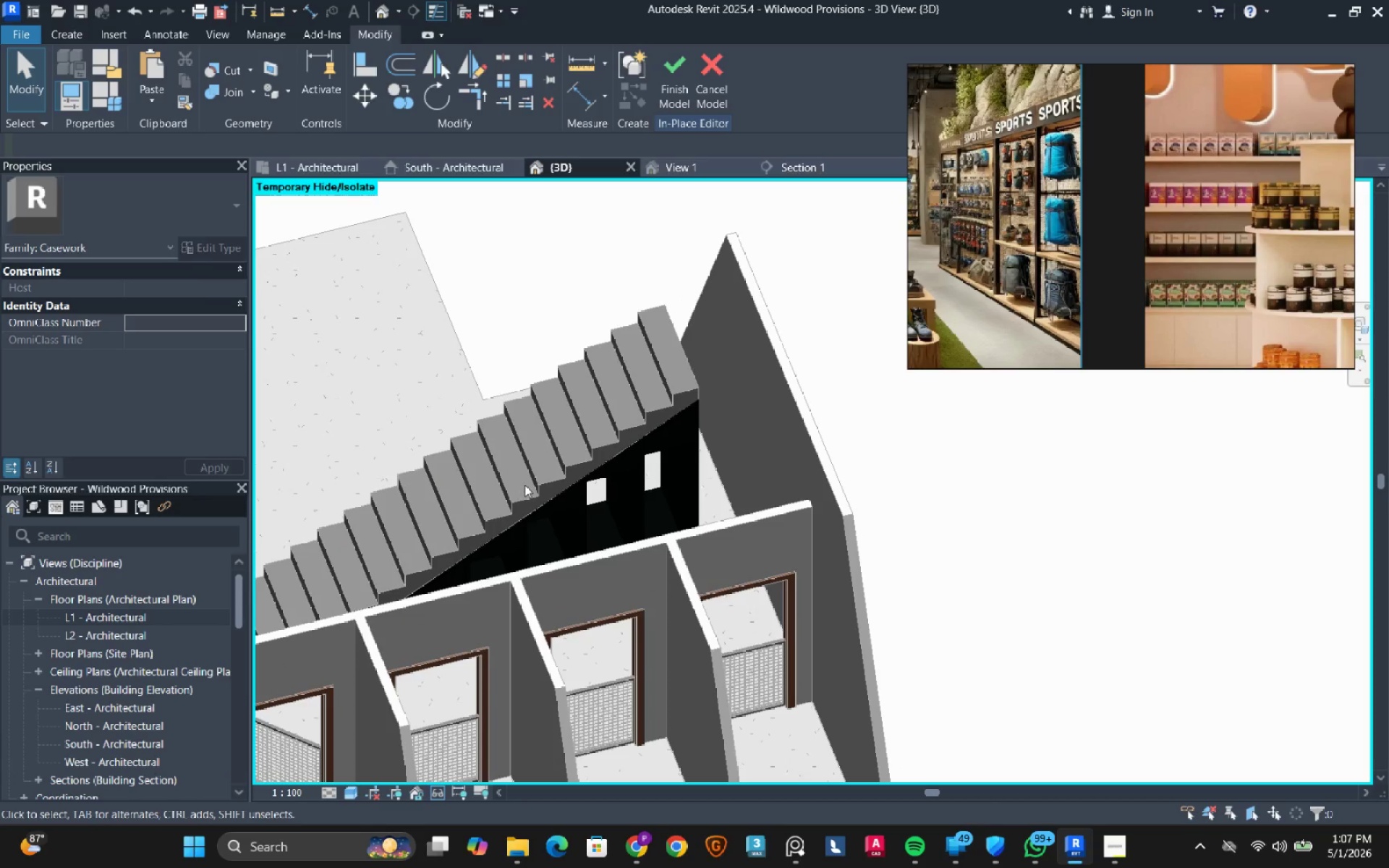 
scroll: coordinate [544, 394], scroll_direction: down, amount: 6.0
 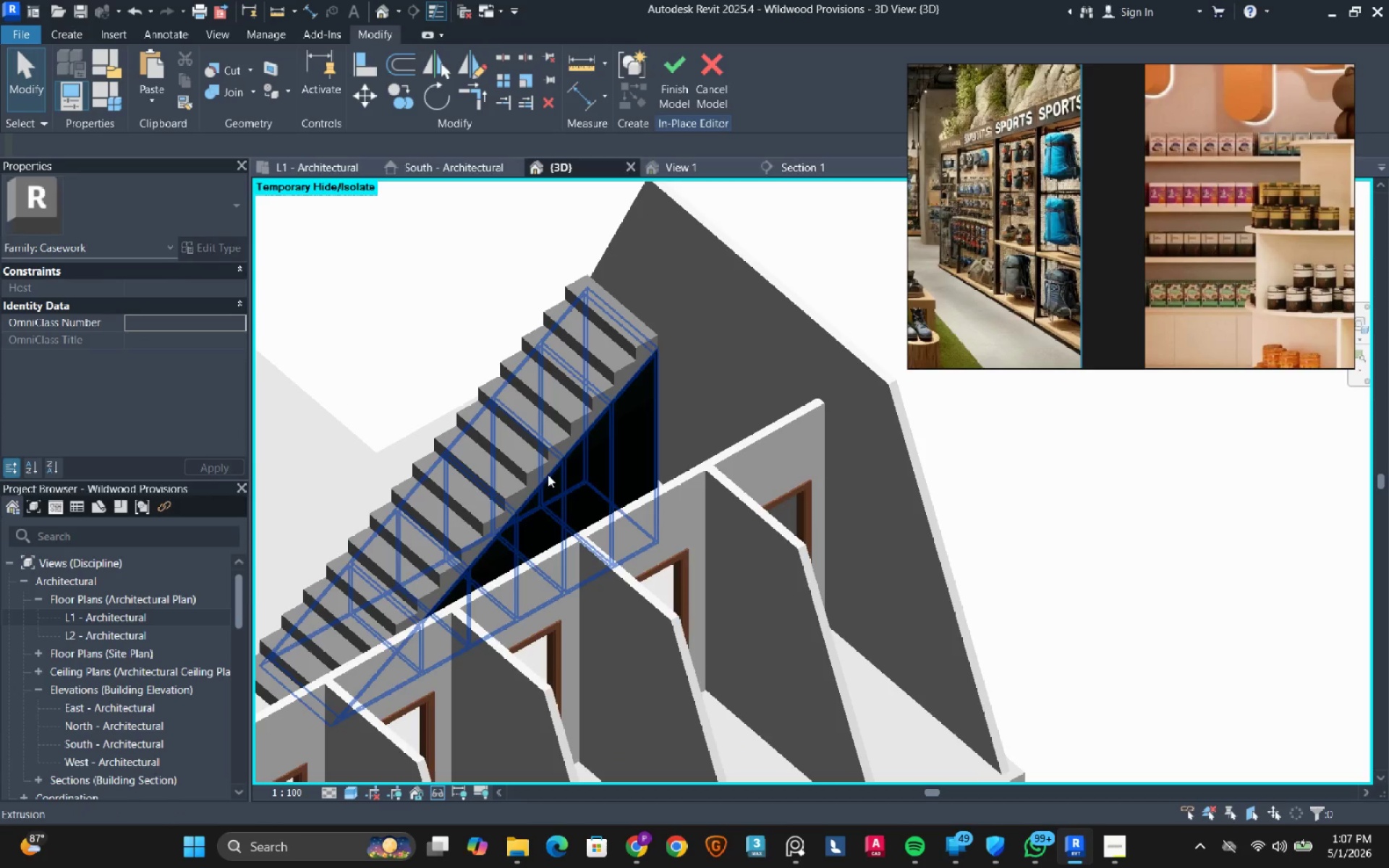 
scroll: coordinate [524, 486], scroll_direction: up, amount: 3.0
 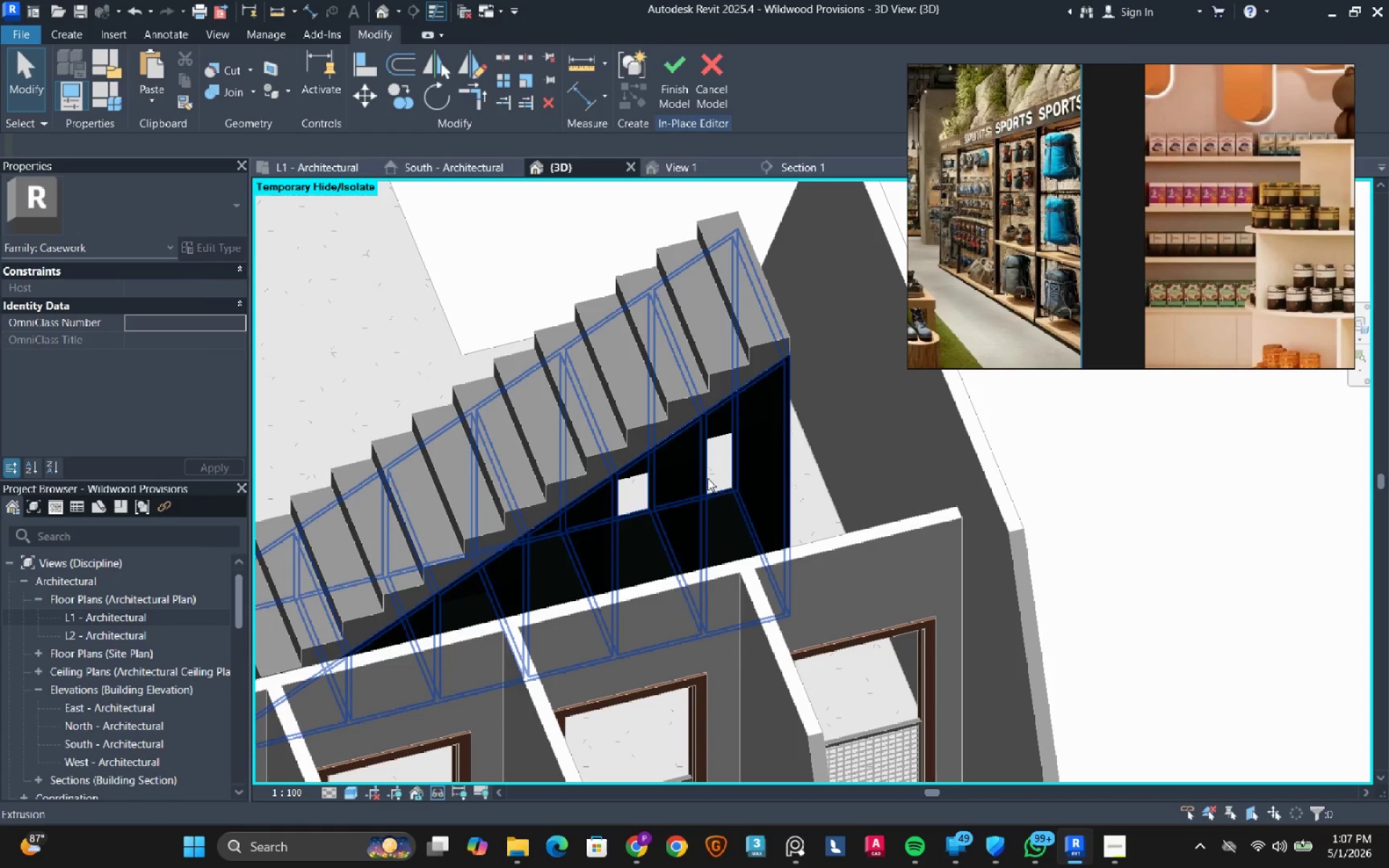 
hold_key(key=ShiftLeft, duration=0.67)
 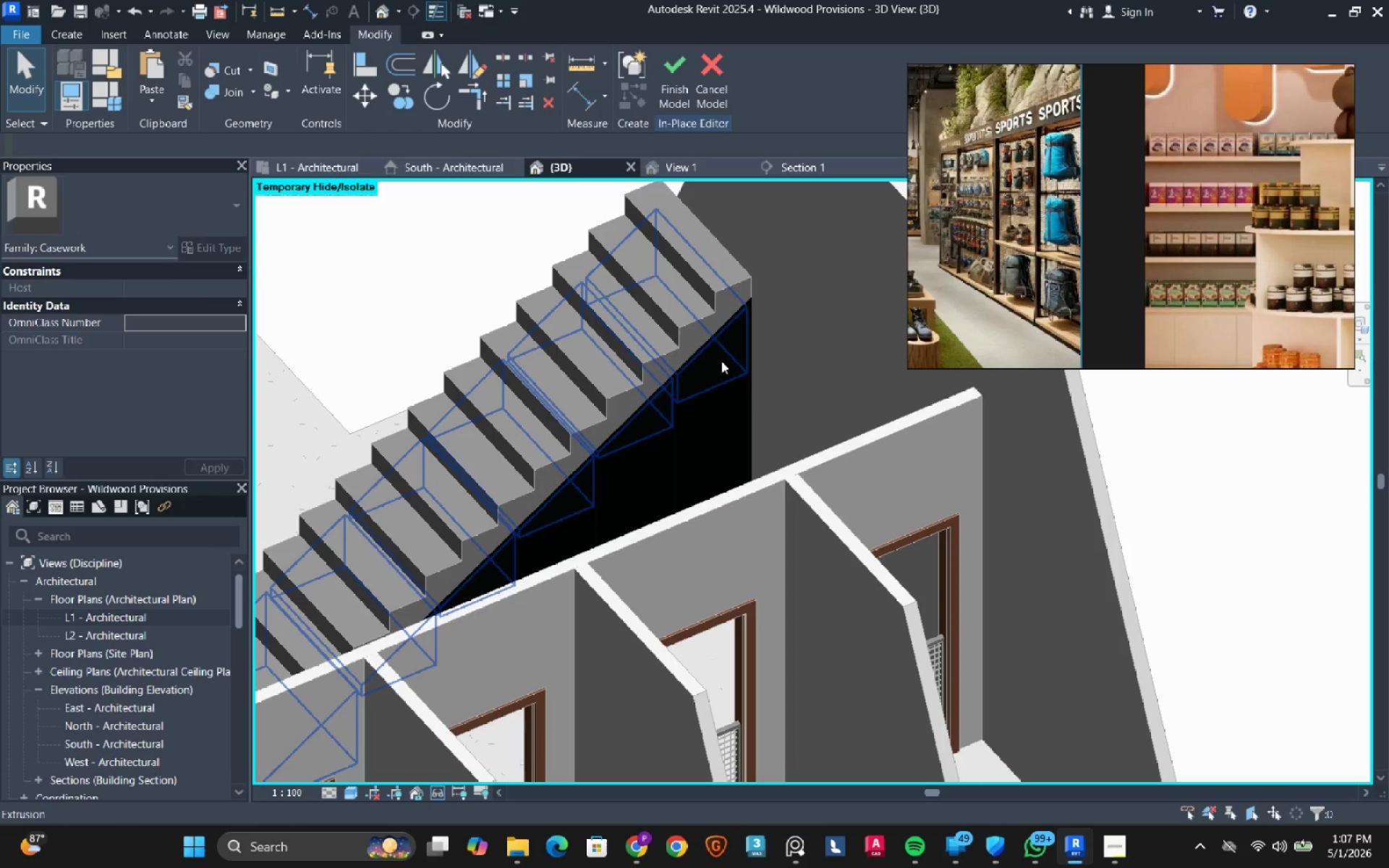 
left_click([721, 361])
 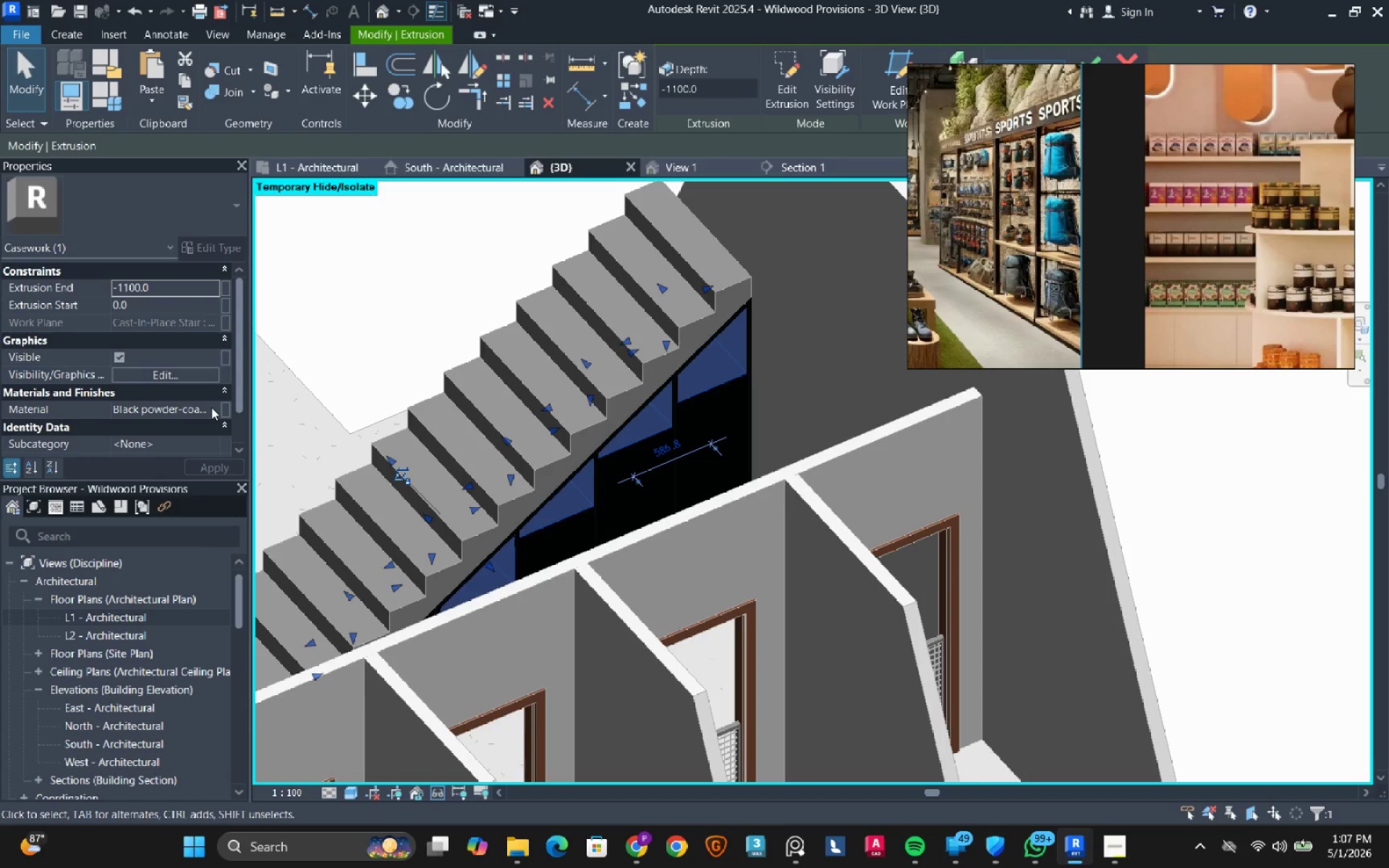 
left_click([211, 407])
 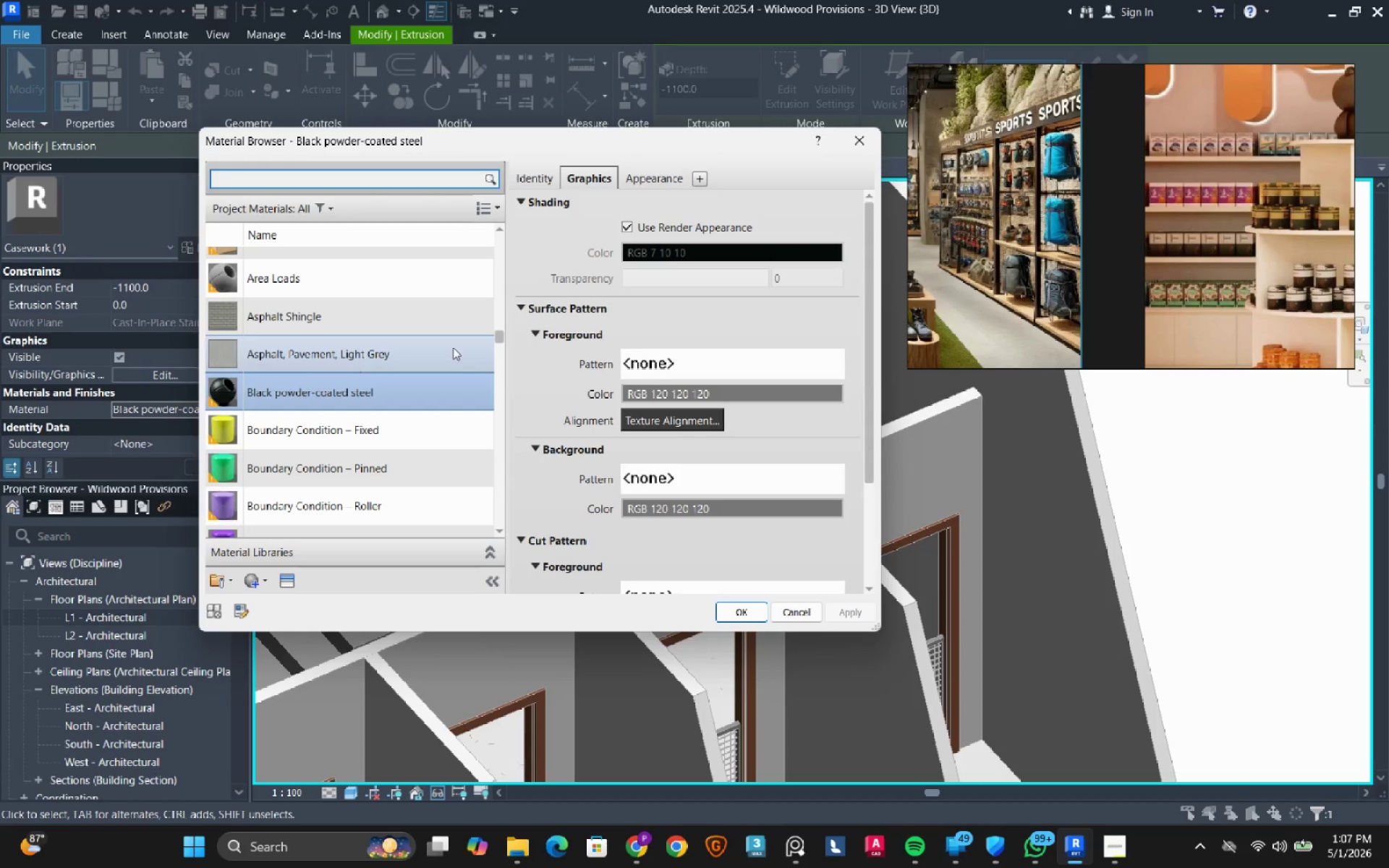 
left_click([504, 341])
 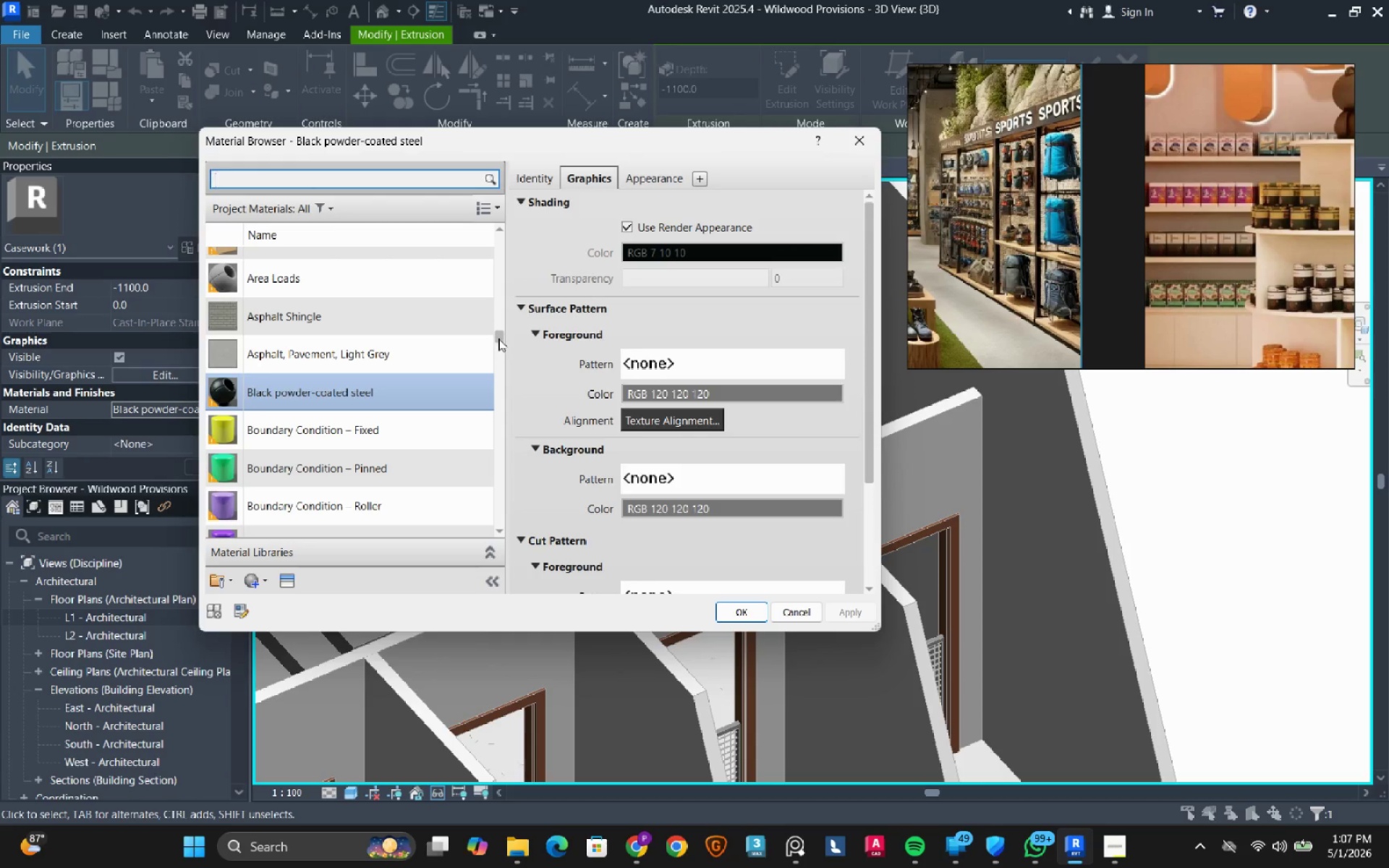 
left_click_drag(start_coordinate=[498, 339], to_coordinate=[481, 524])
 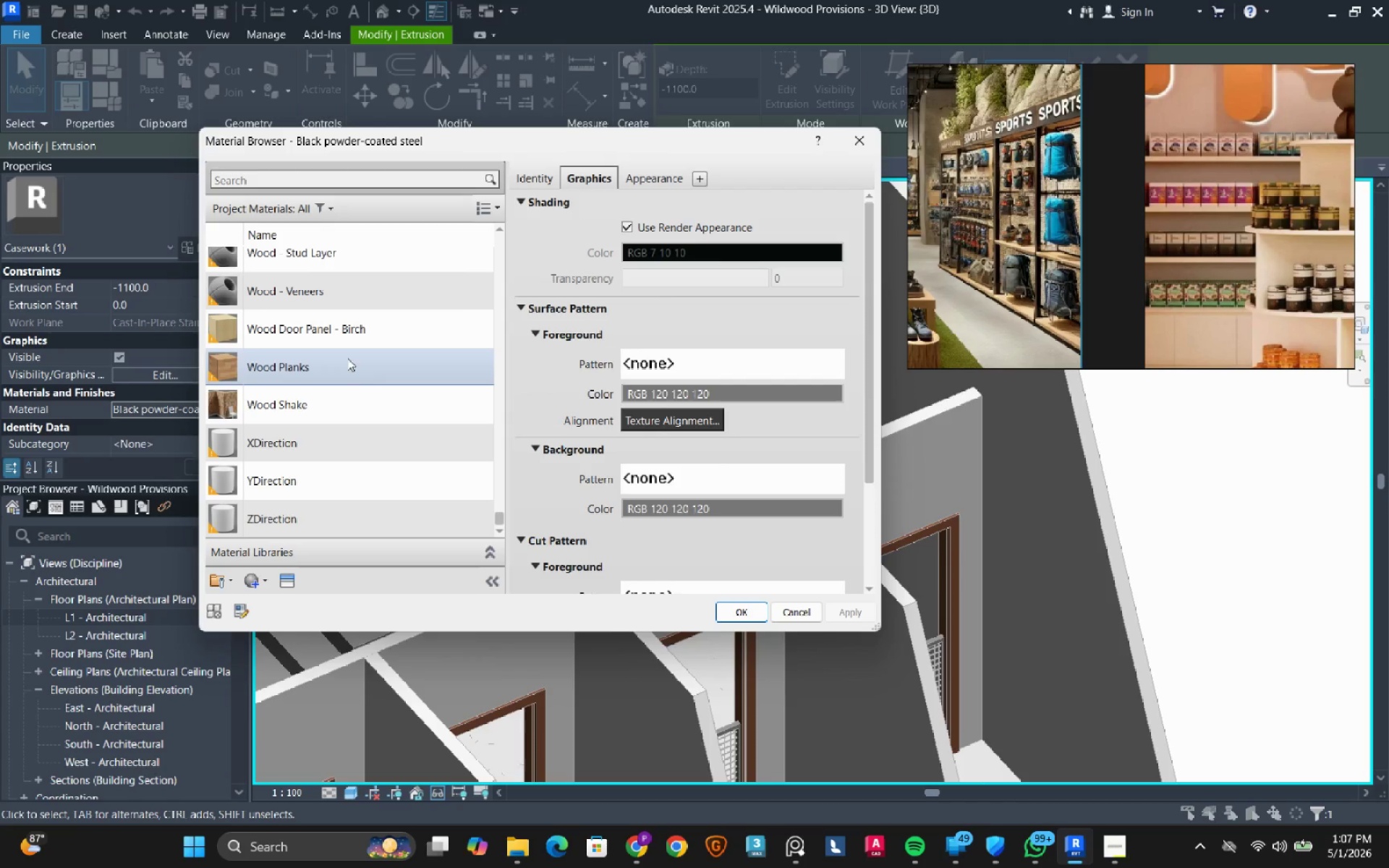 
left_click([347, 358])
 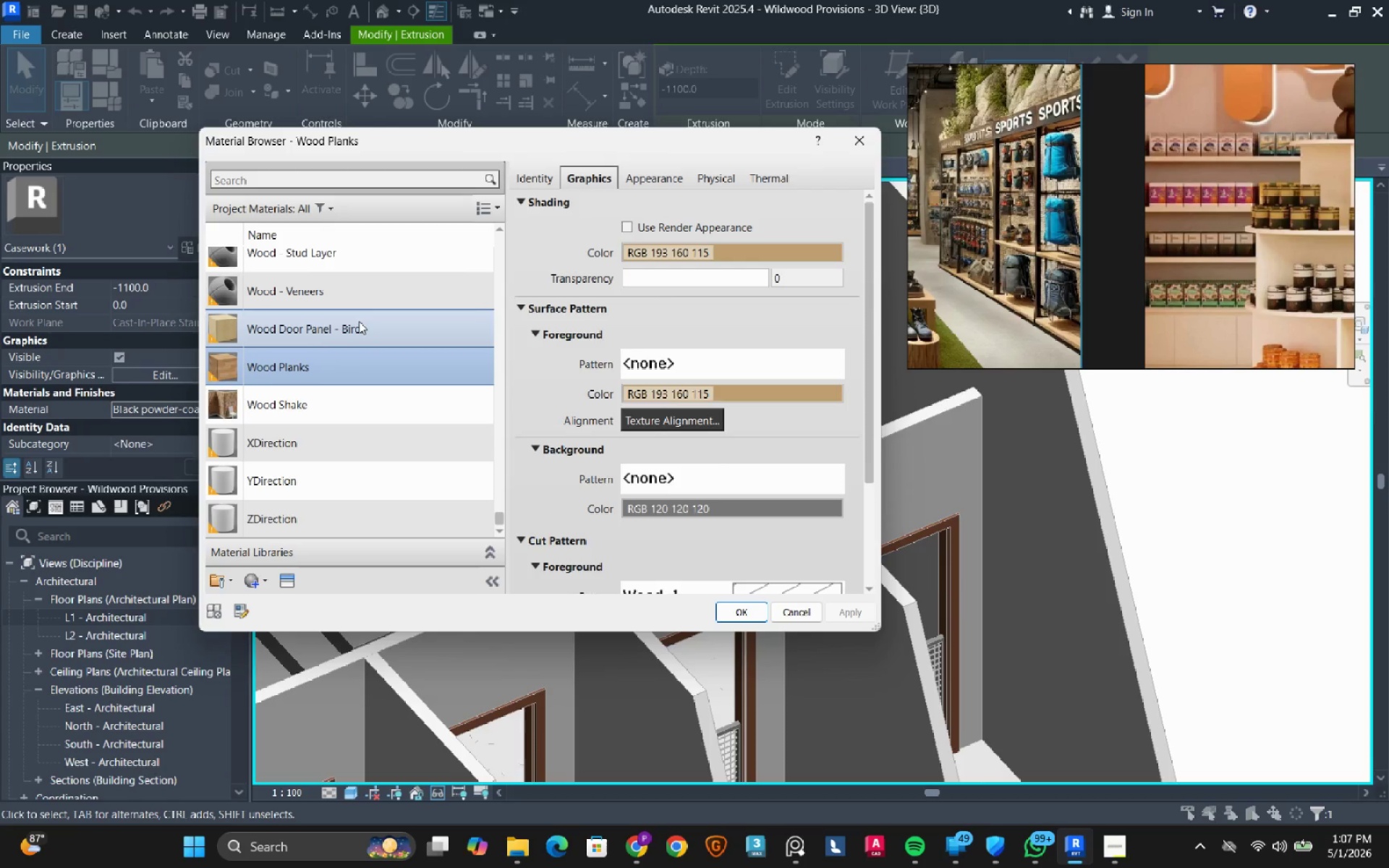 
left_click([328, 321])
 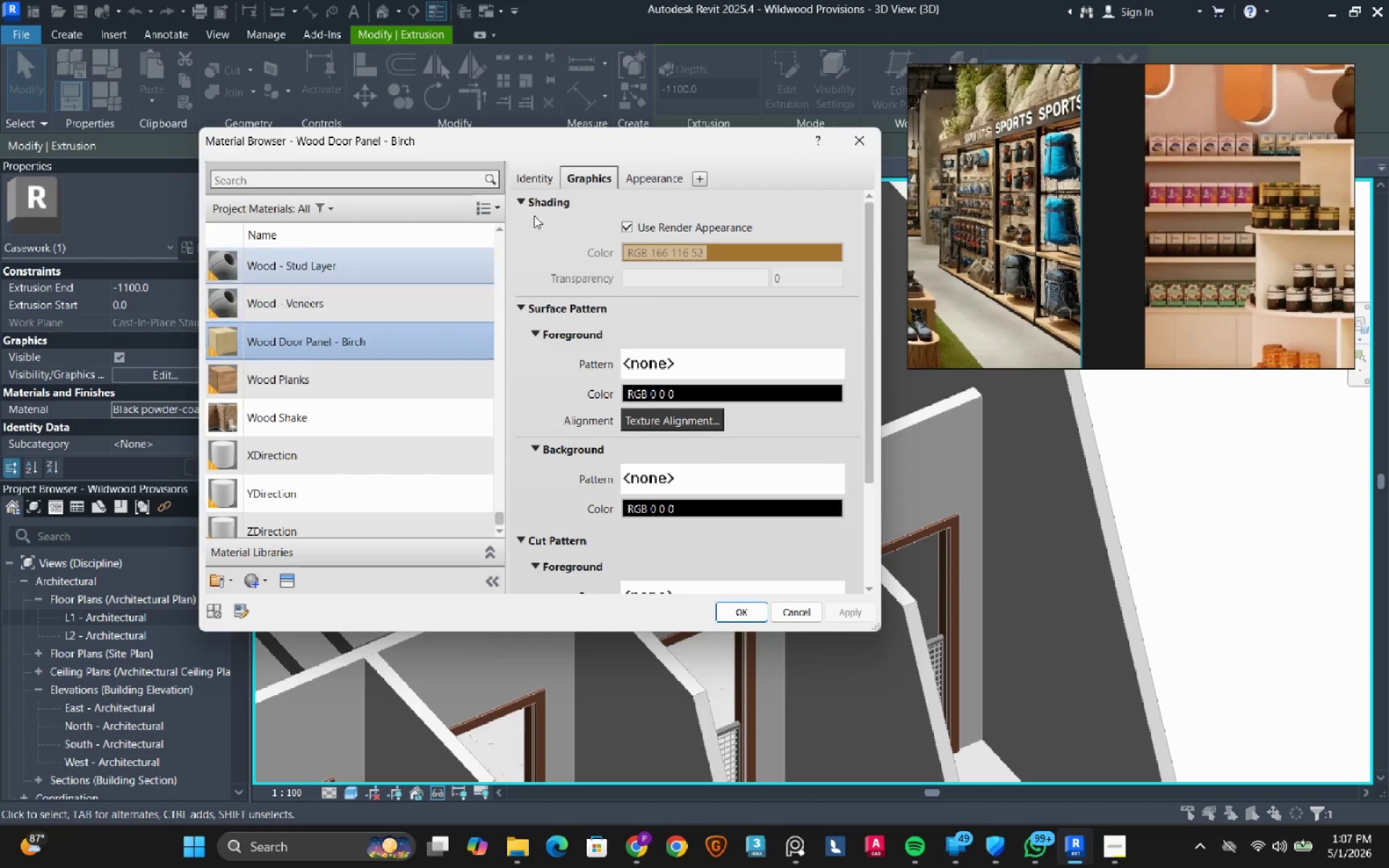 
mouse_move([652, 185])
 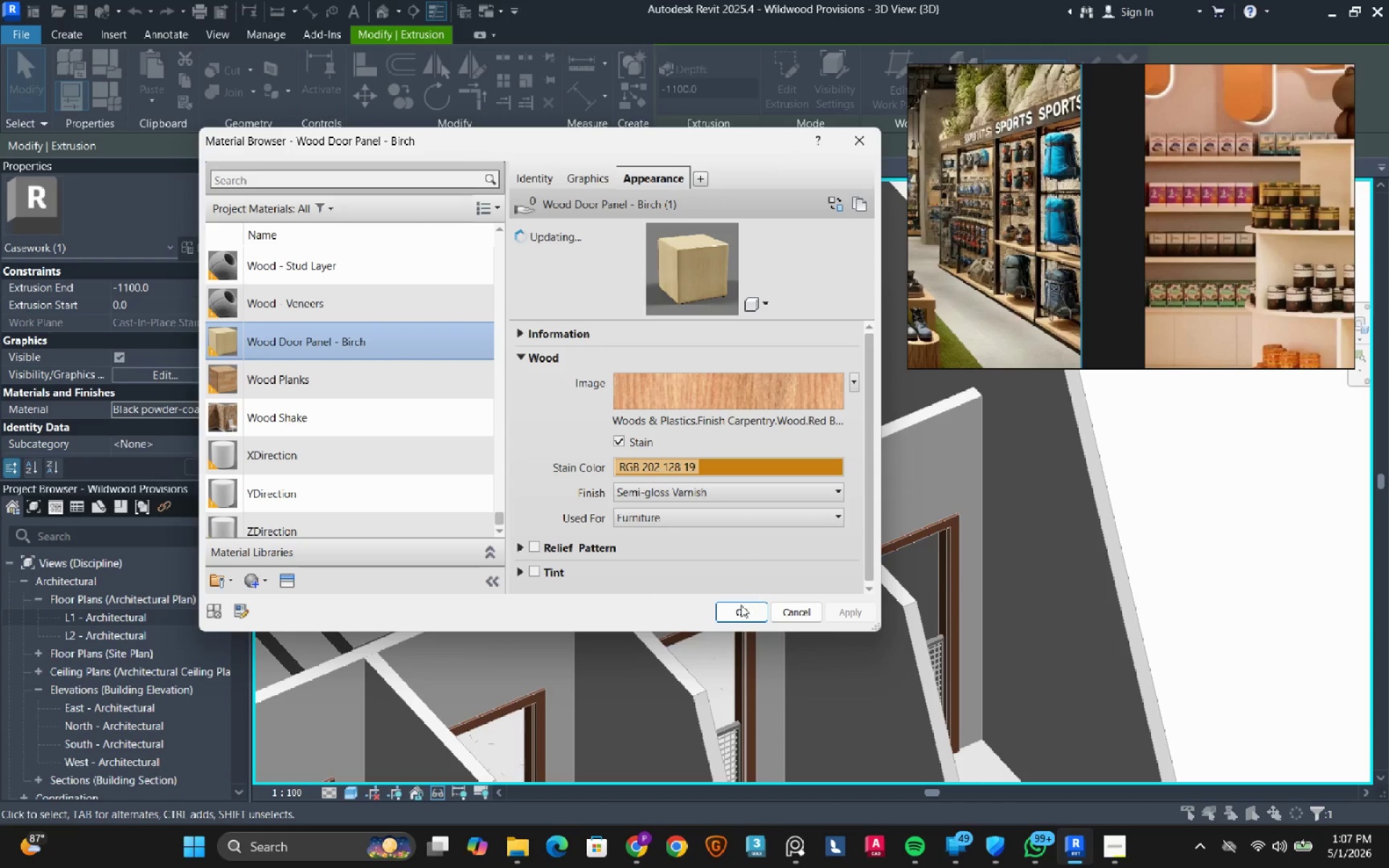 
left_click([739, 613])
 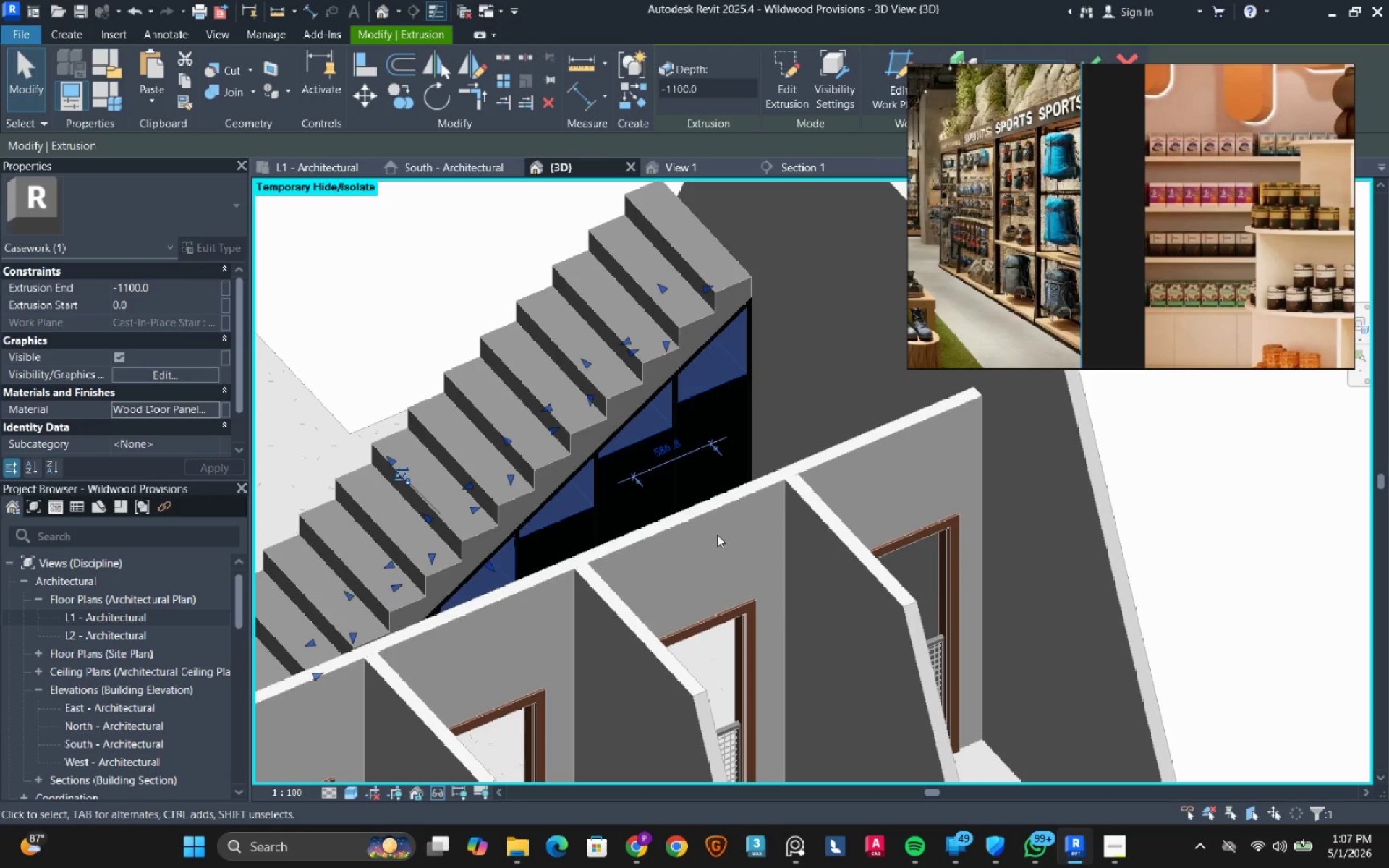 
scroll: coordinate [642, 475], scroll_direction: down, amount: 2.0
 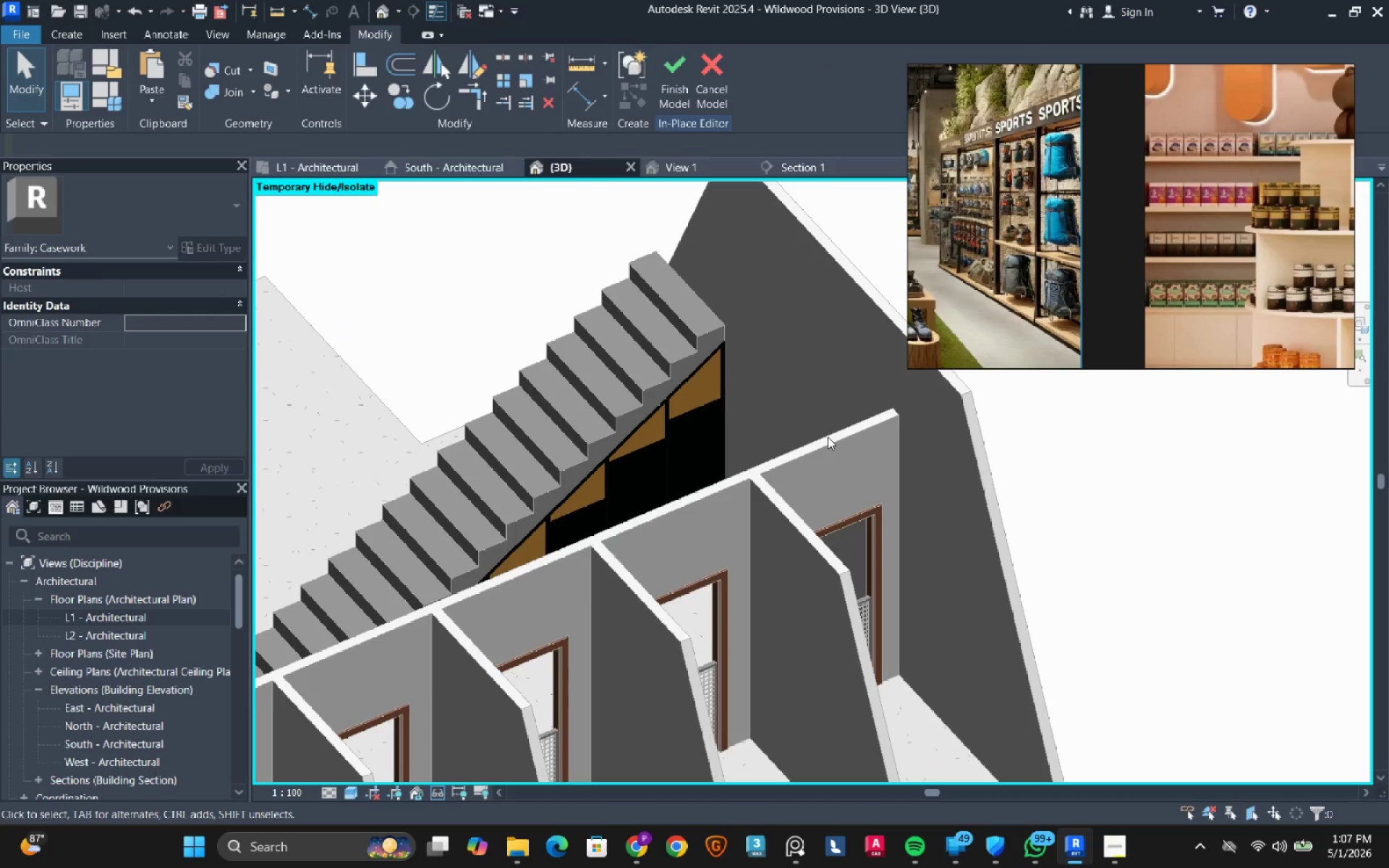 
hold_key(key=ShiftLeft, duration=0.61)
 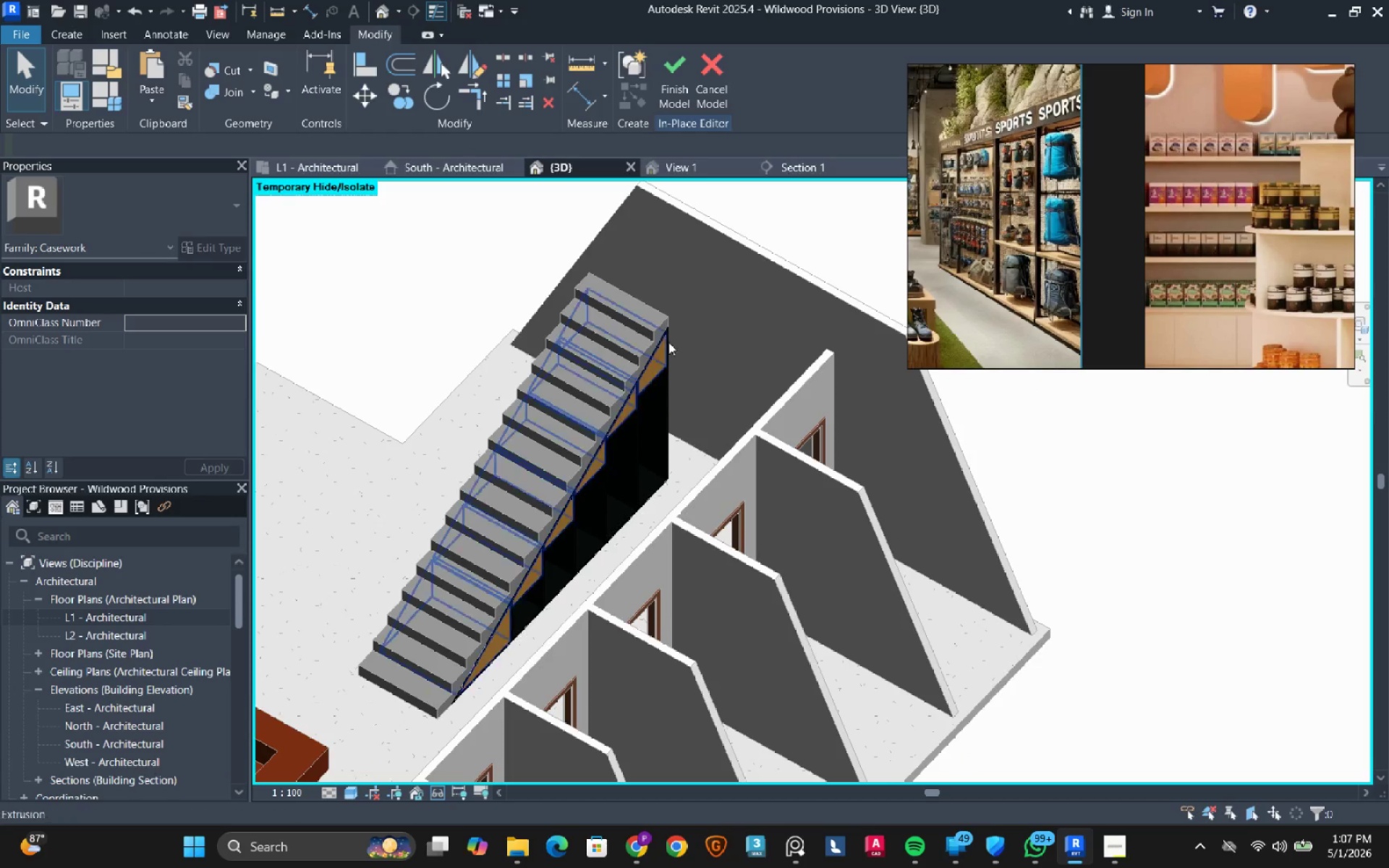 
scroll: coordinate [700, 430], scroll_direction: down, amount: 2.0
 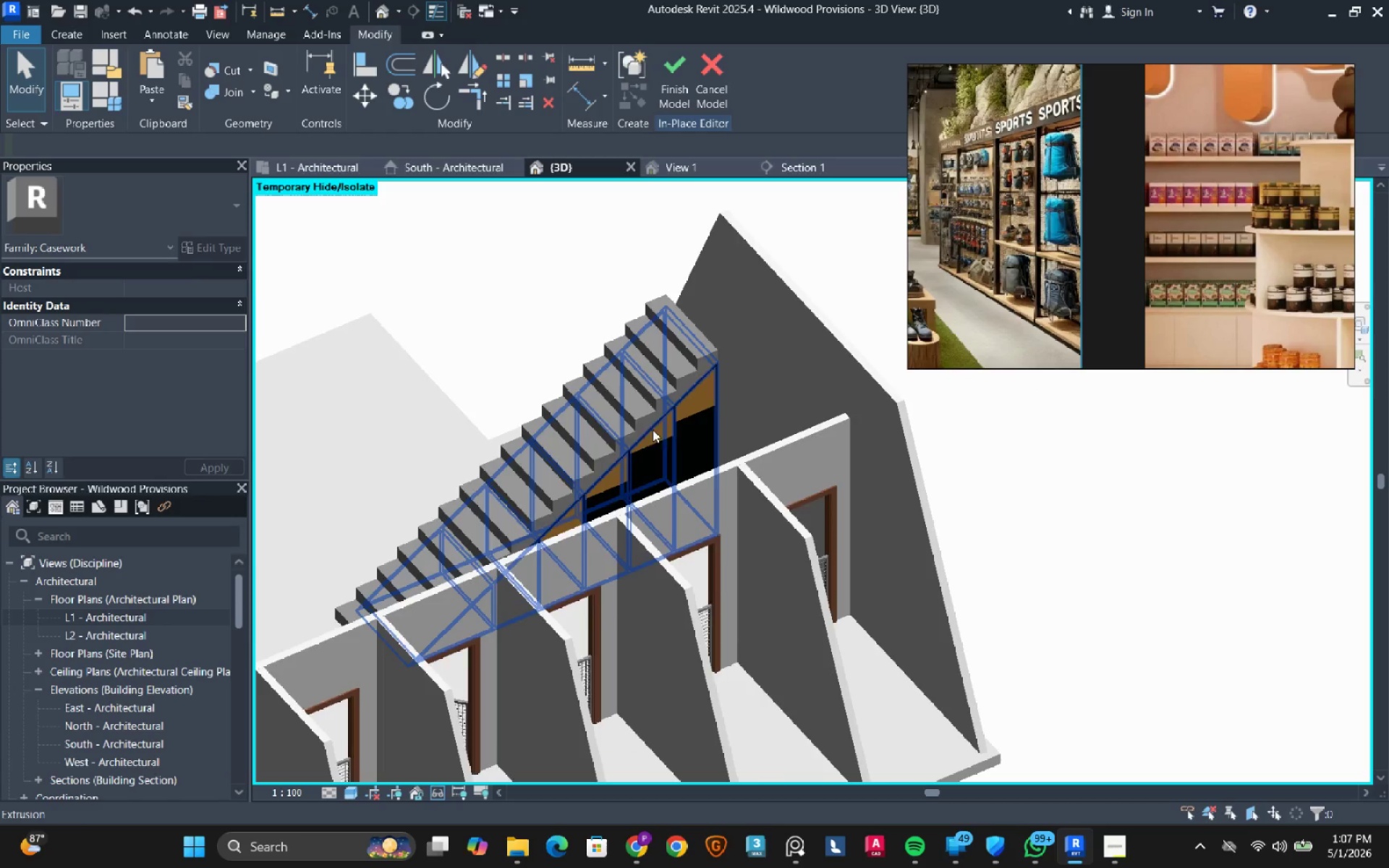 
key(Escape)
 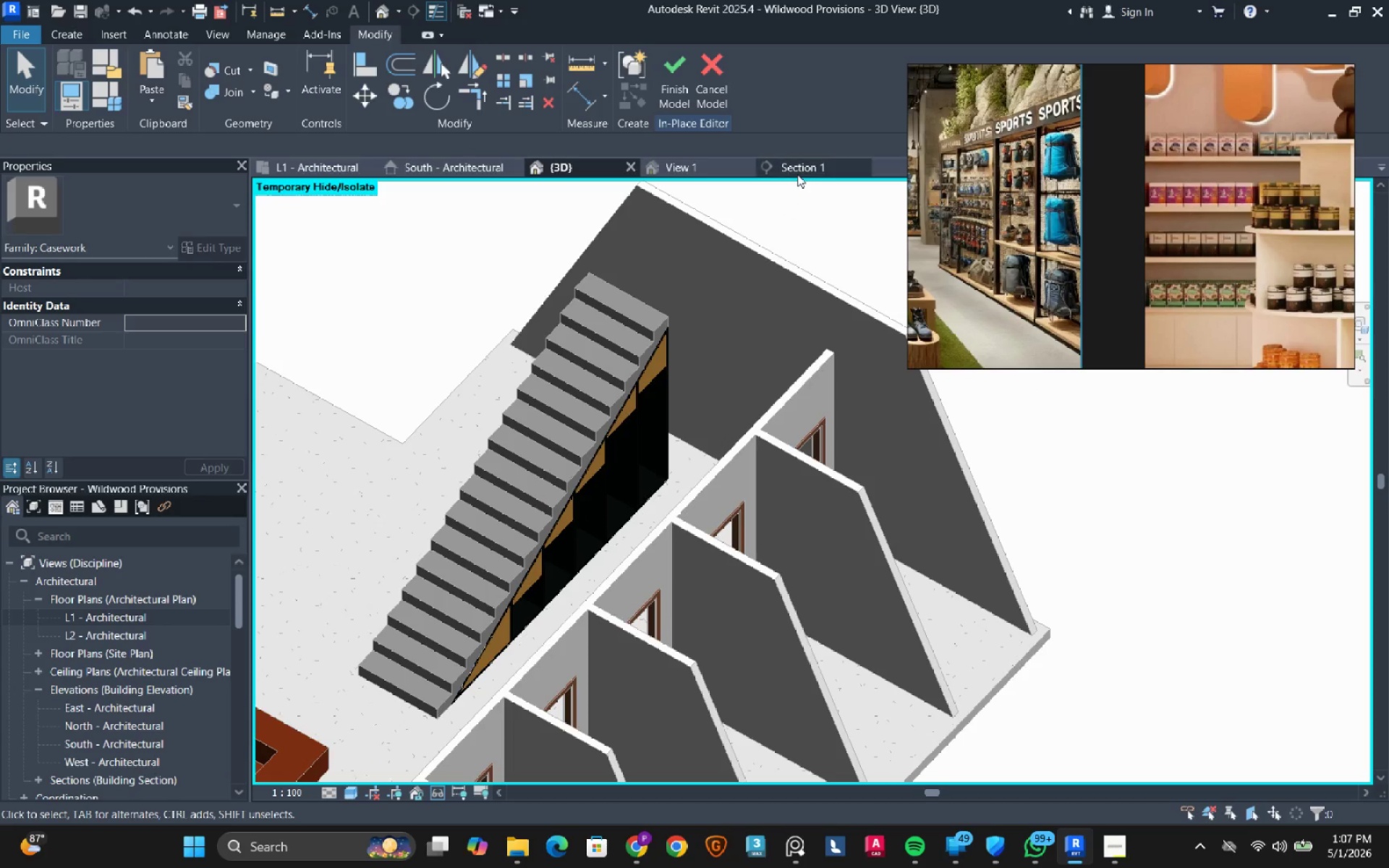 
left_click([797, 174])
 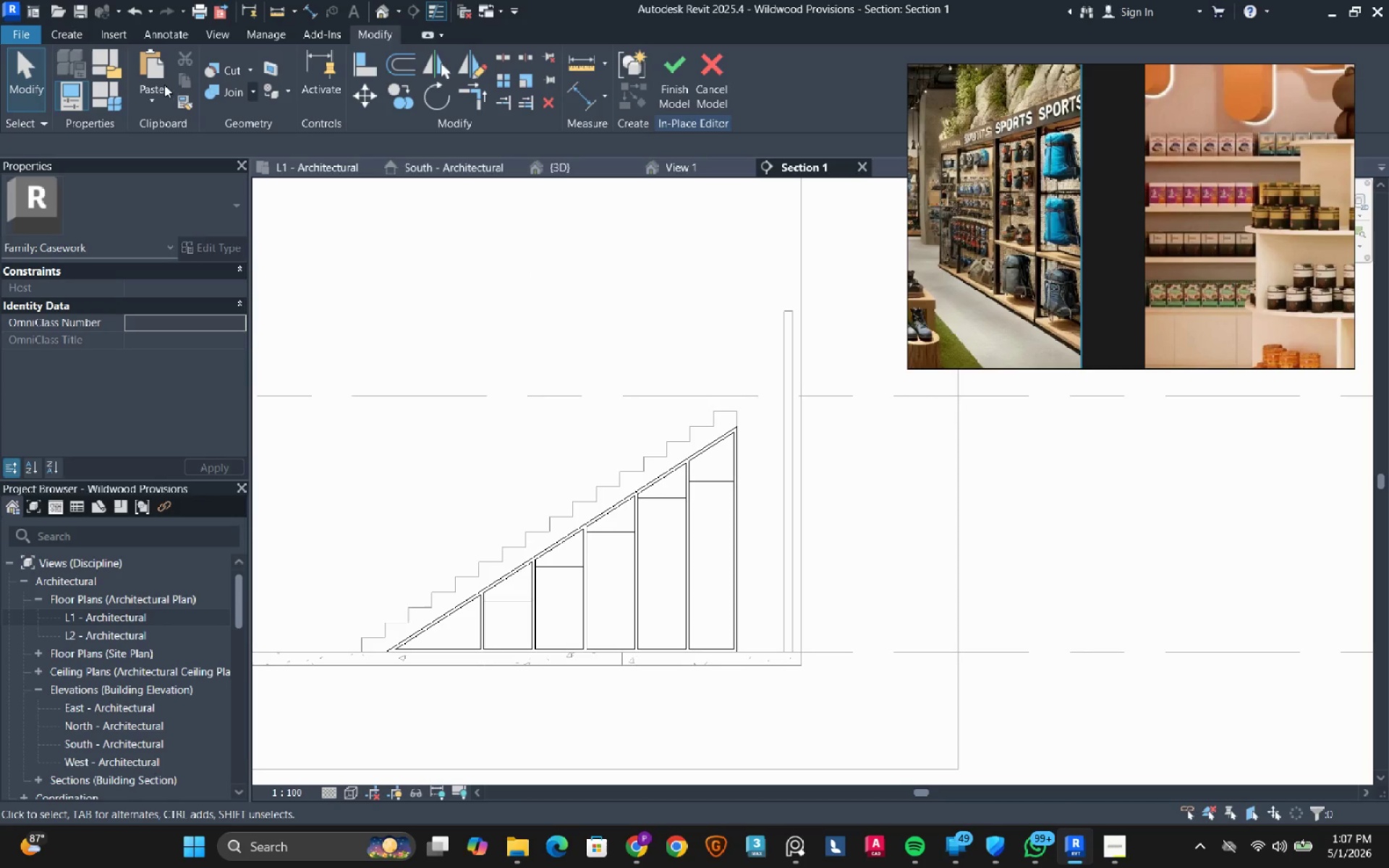 
left_click([67, 41])
 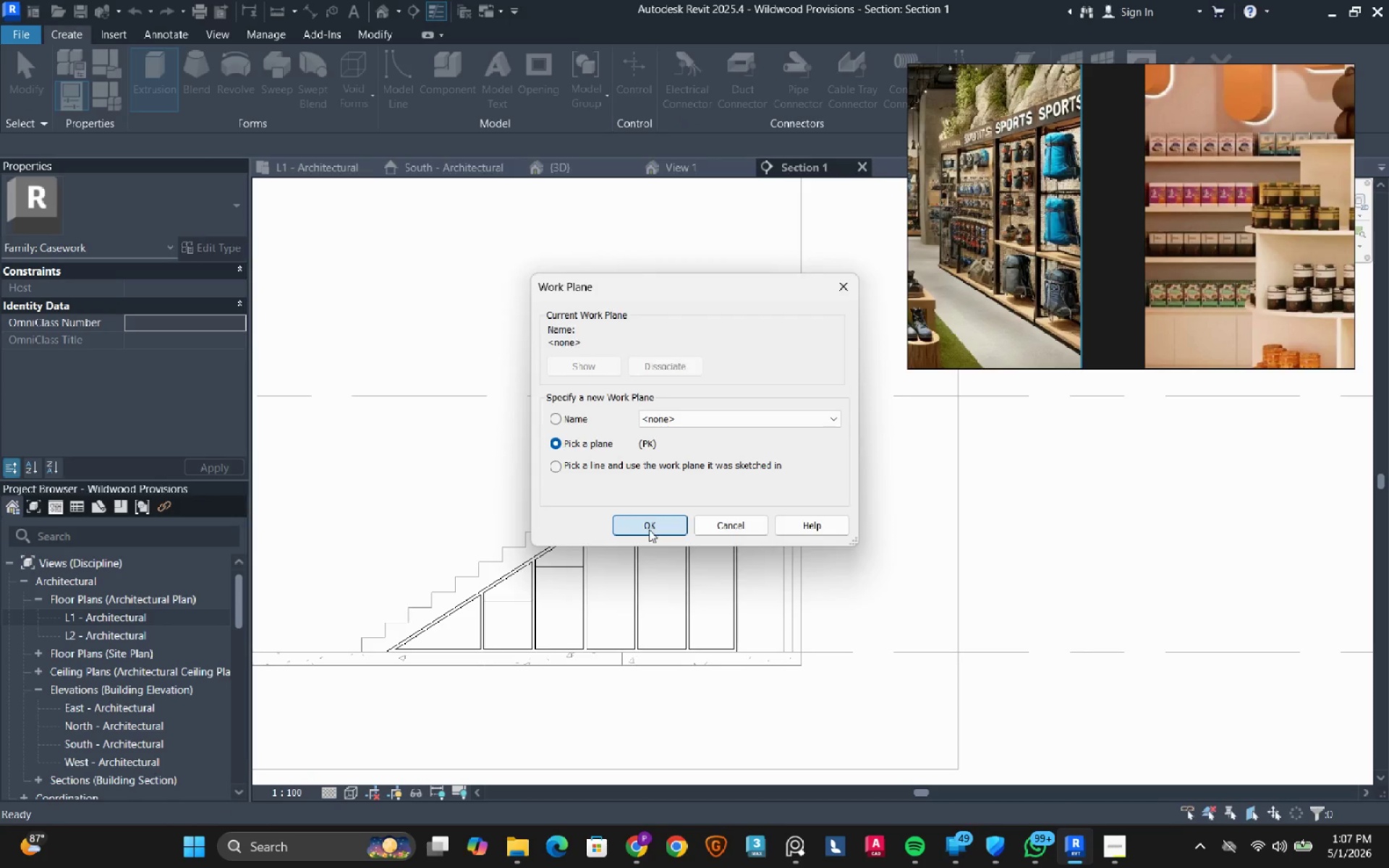 
left_click([660, 486])
 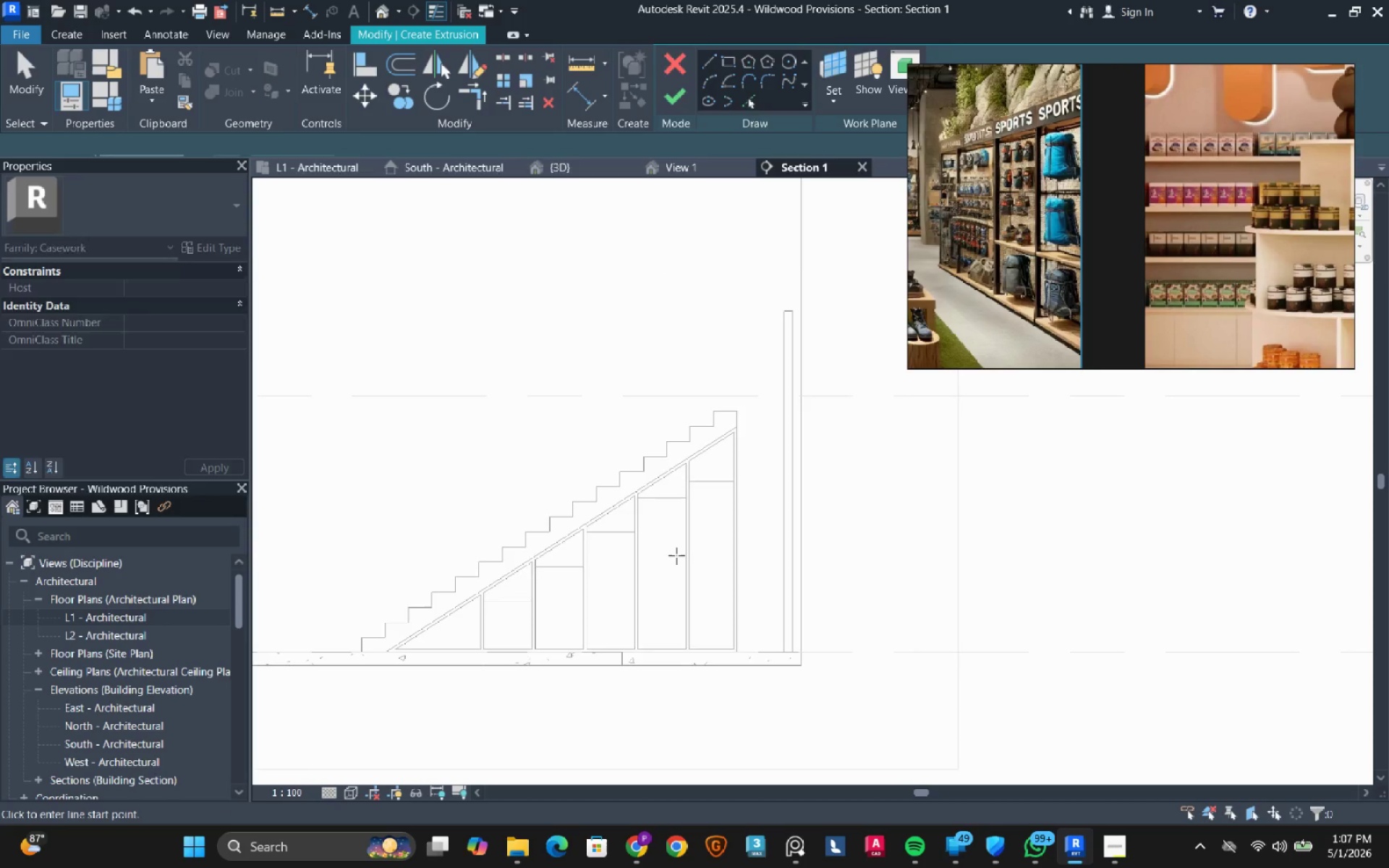 
scroll: coordinate [692, 510], scroll_direction: up, amount: 3.0
 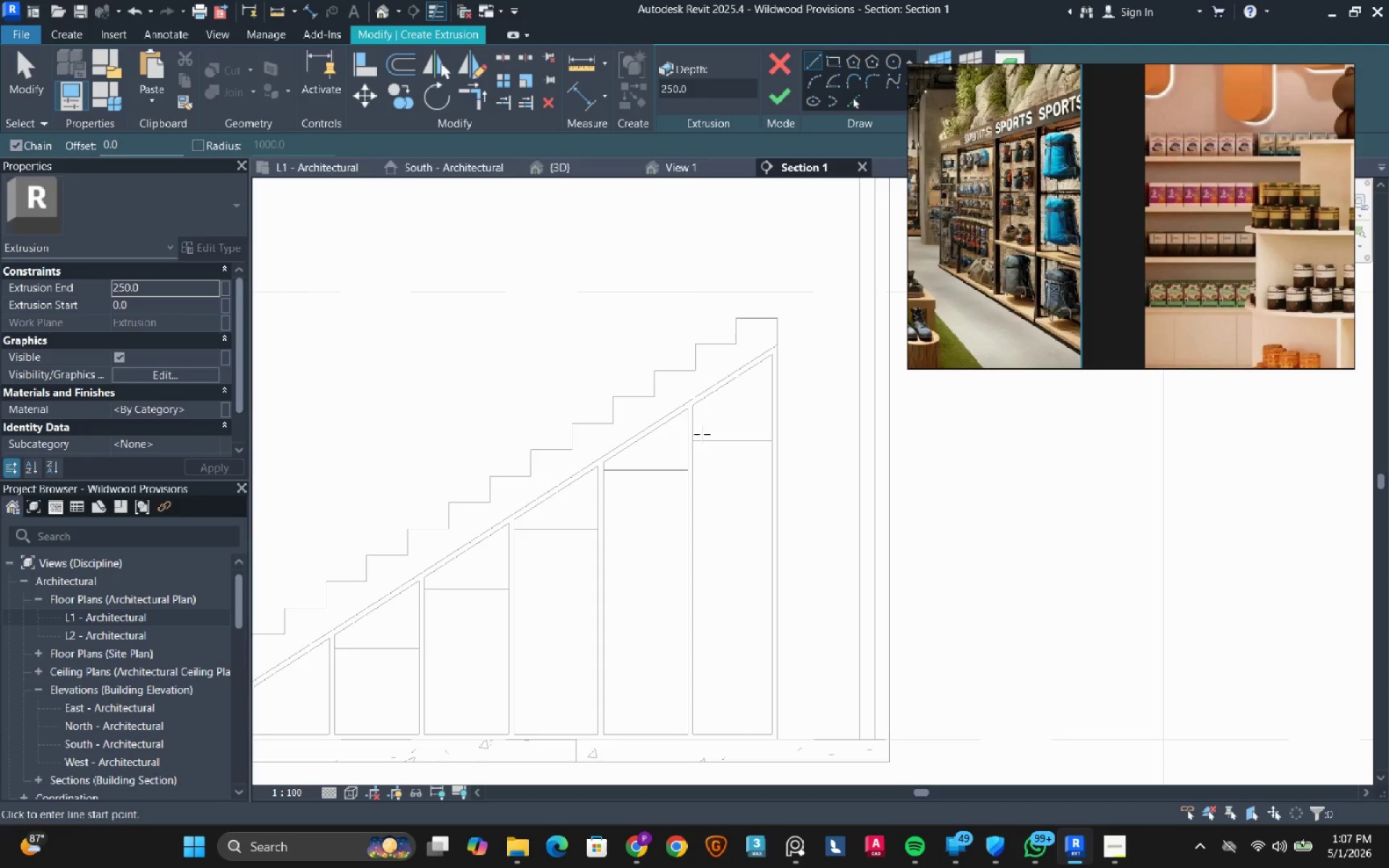 
left_click([697, 447])
 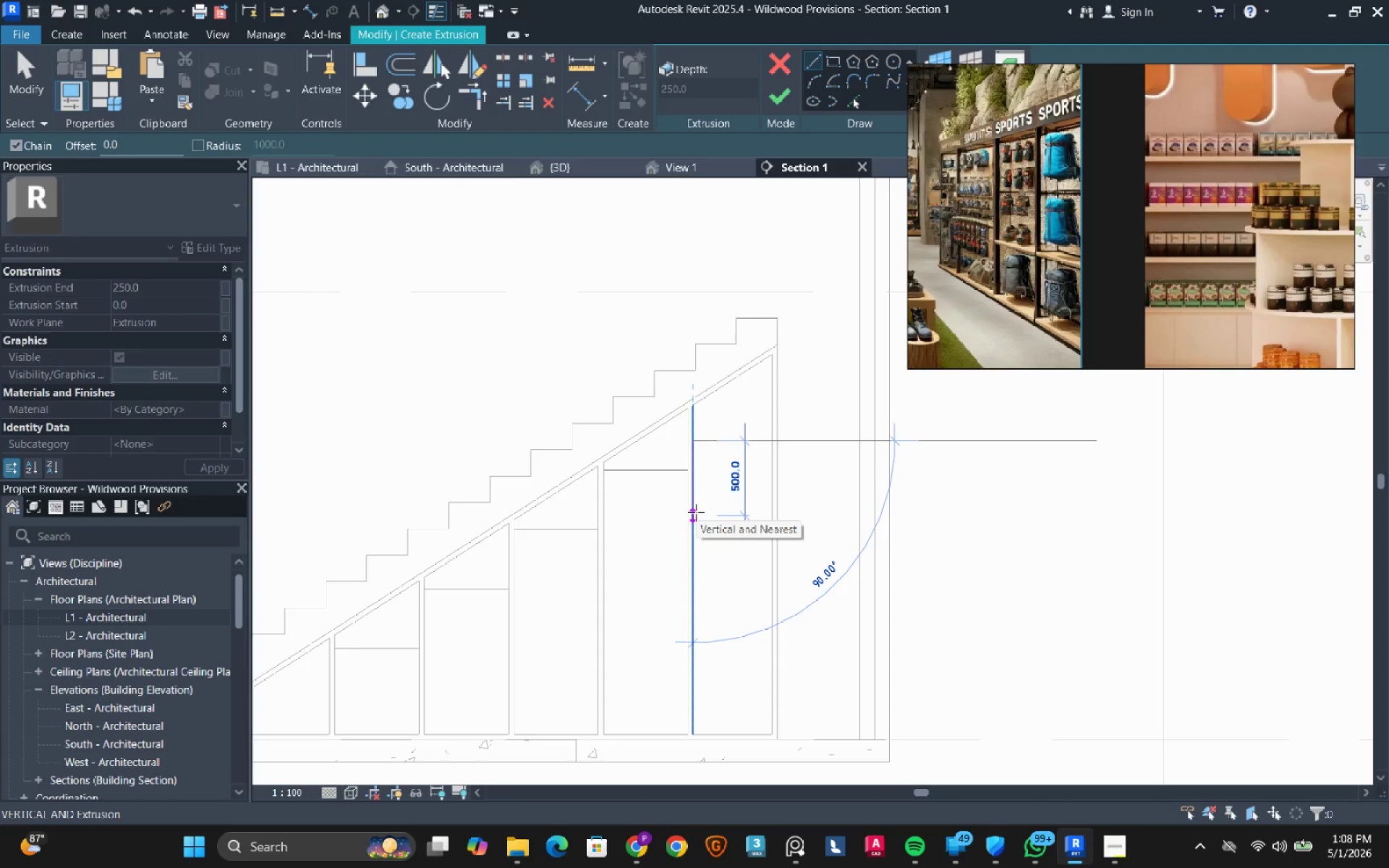 
wait(7.34)
 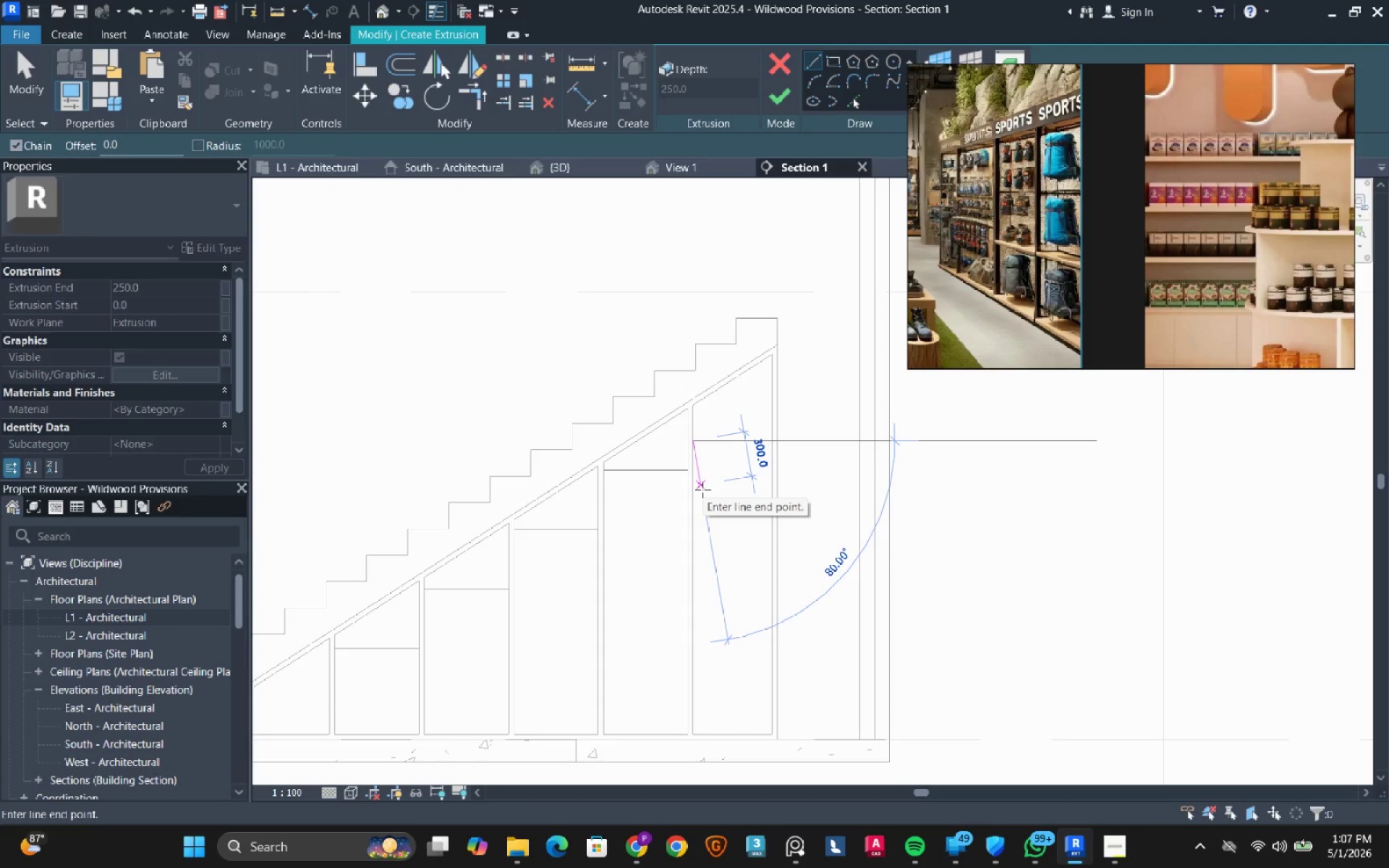 
left_click([696, 512])
 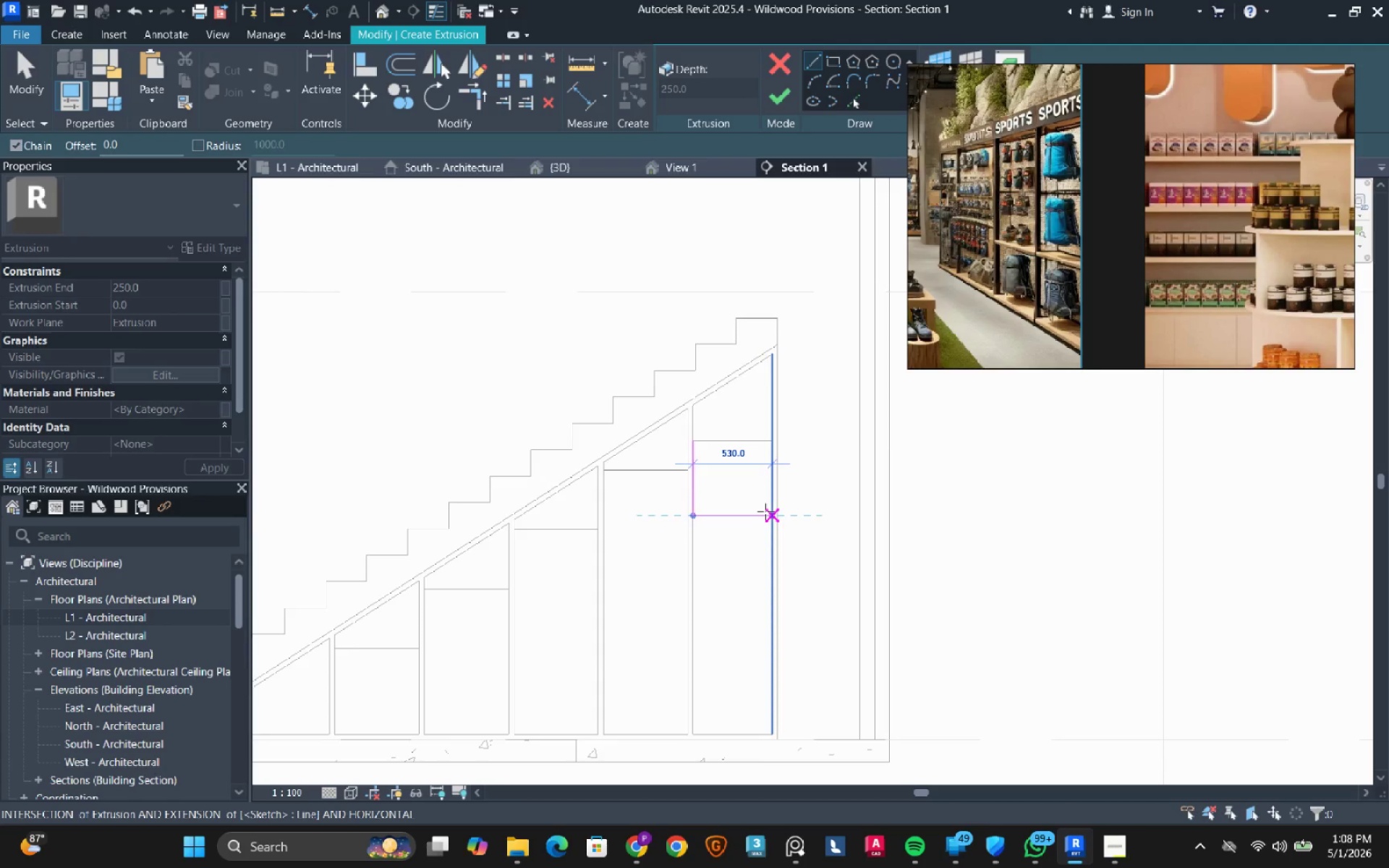 
left_click([765, 511])
 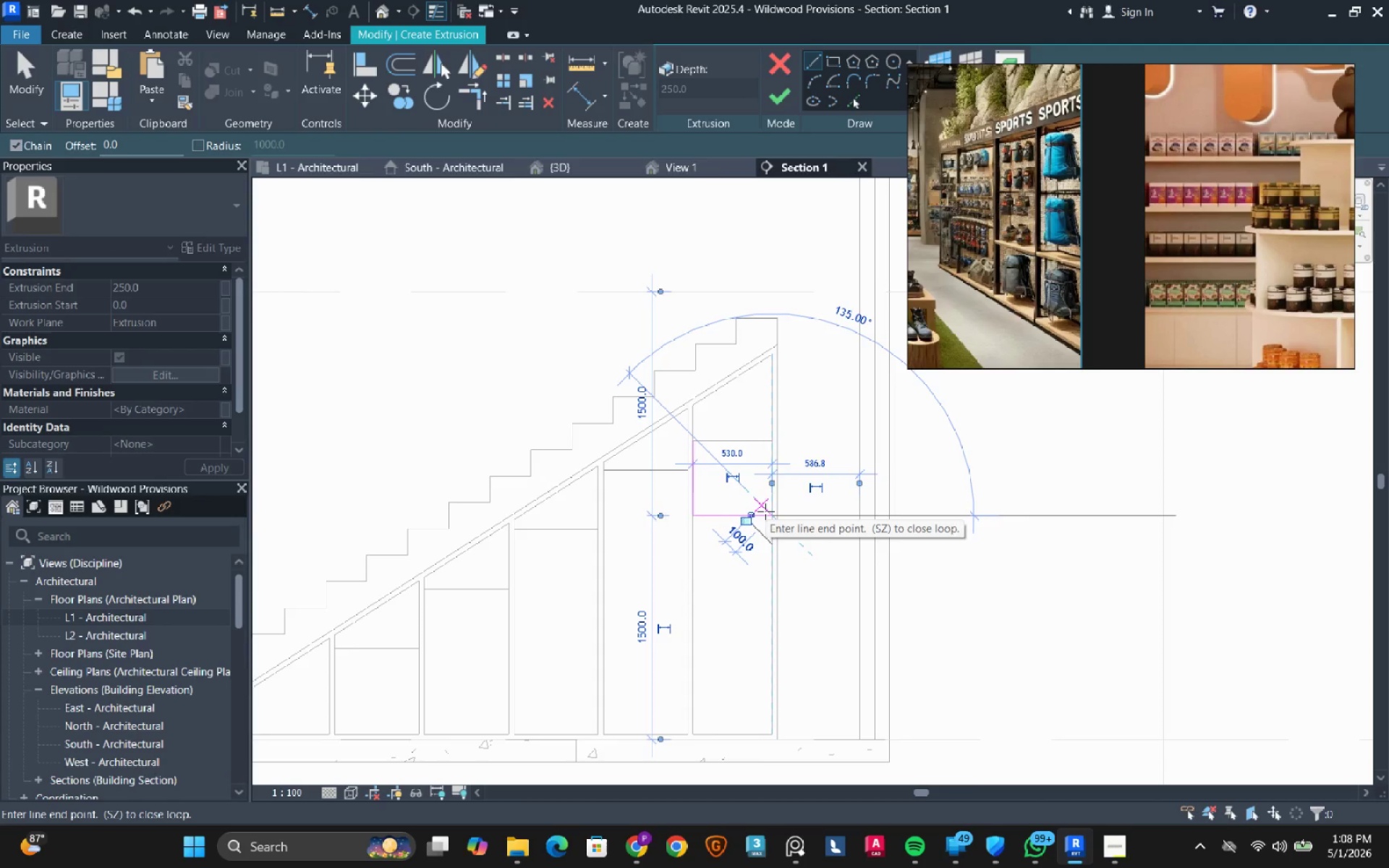 
wait(5.14)
 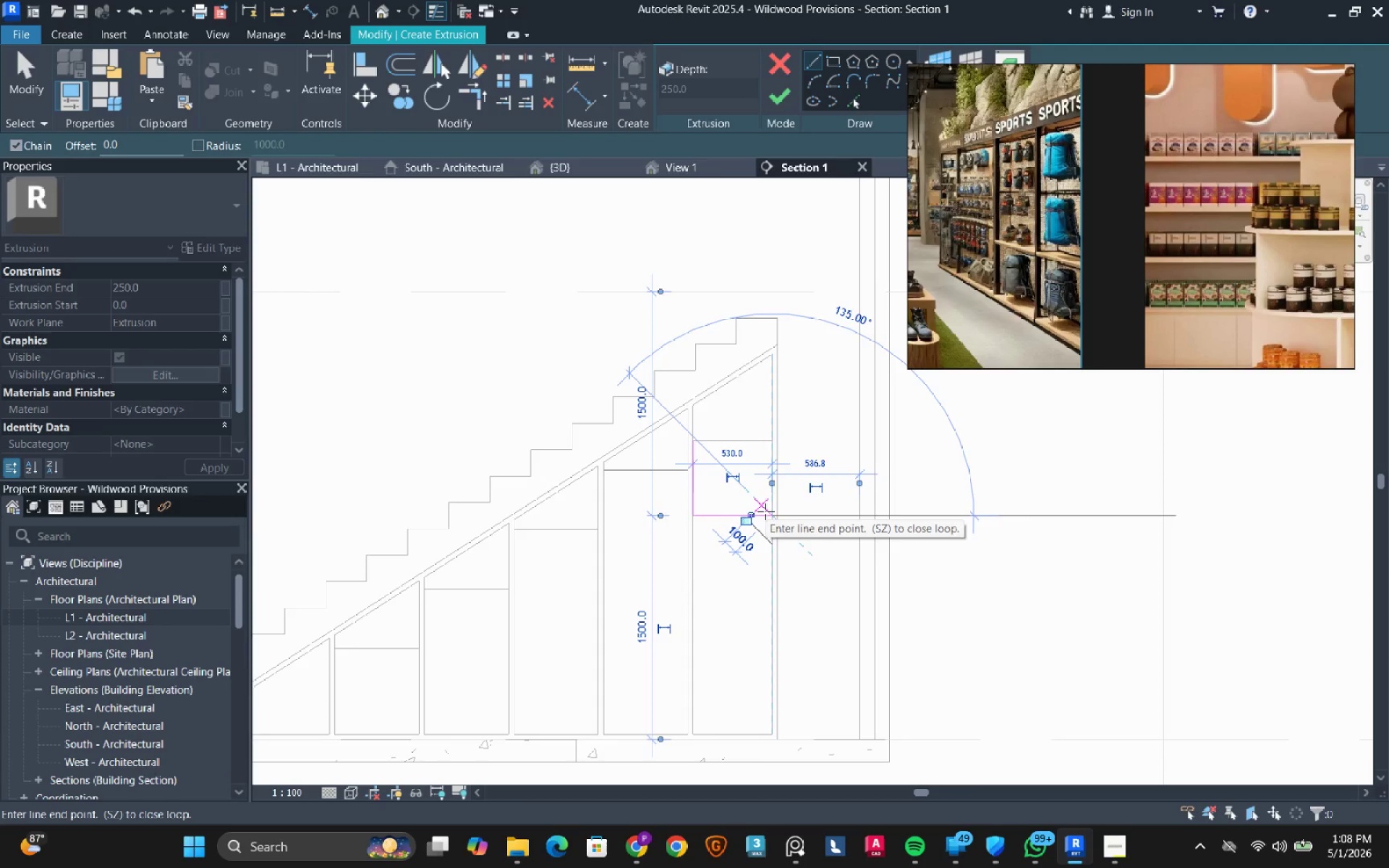 
key(Escape)
 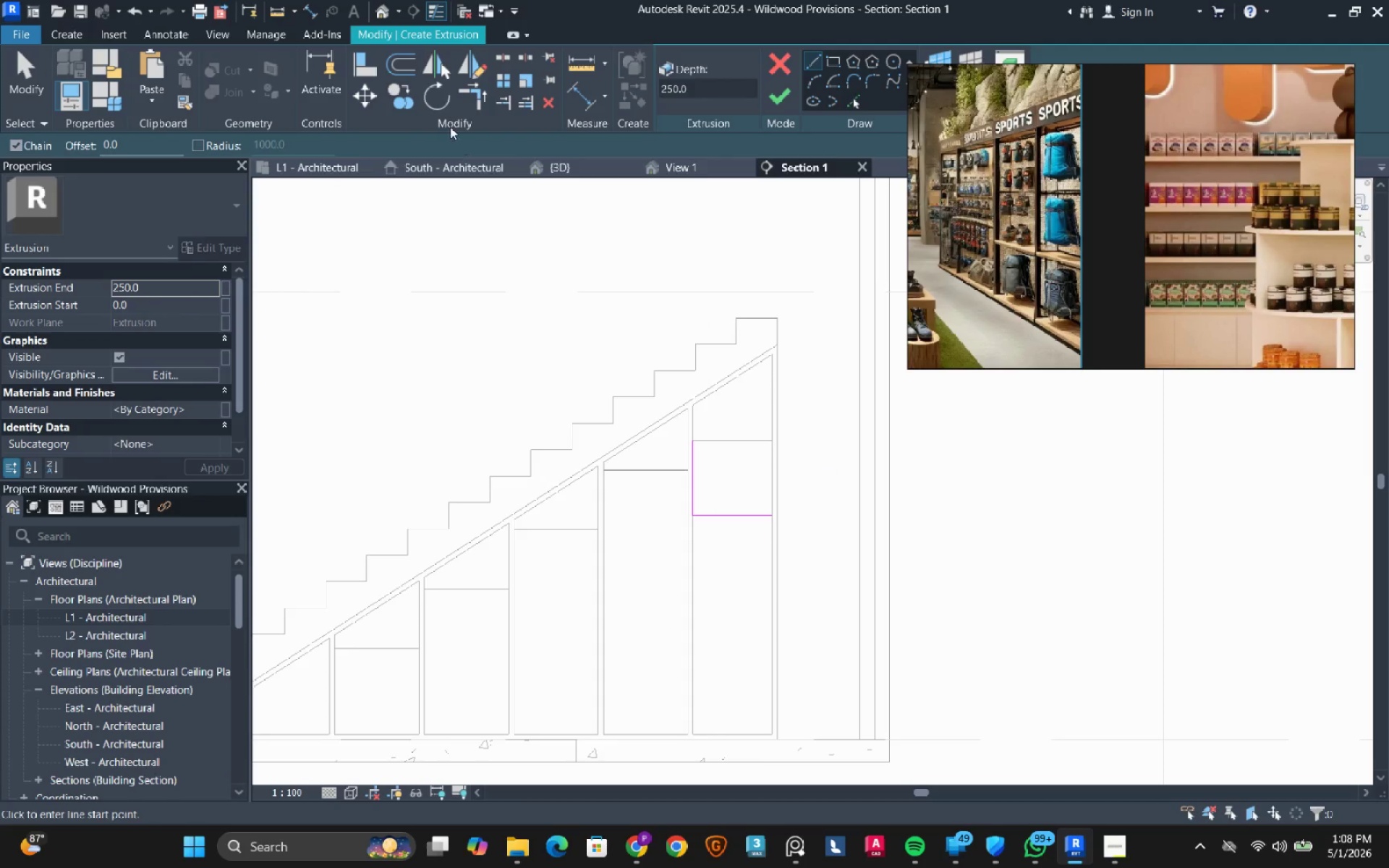 
left_click([407, 69])
 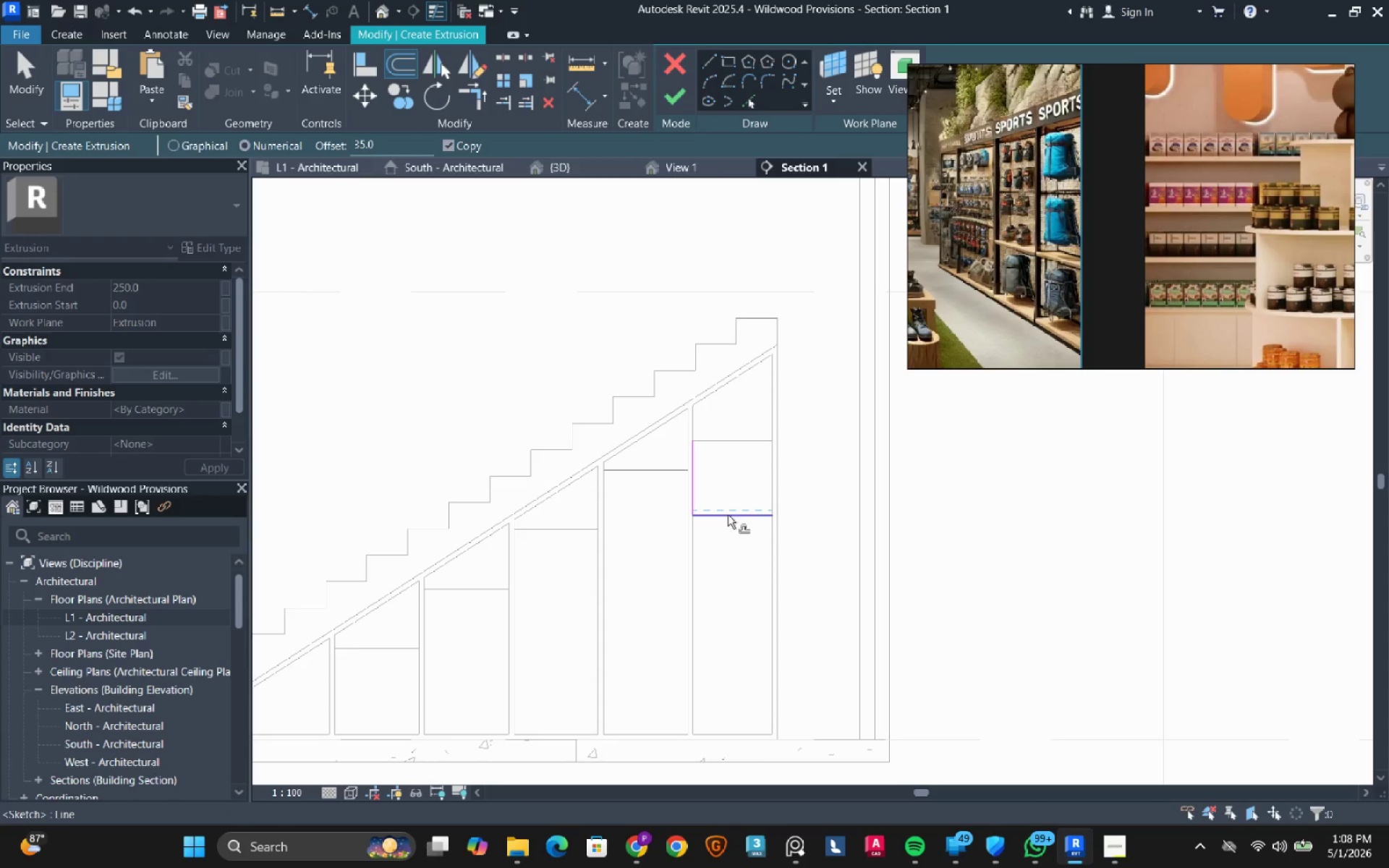 
left_click([725, 519])
 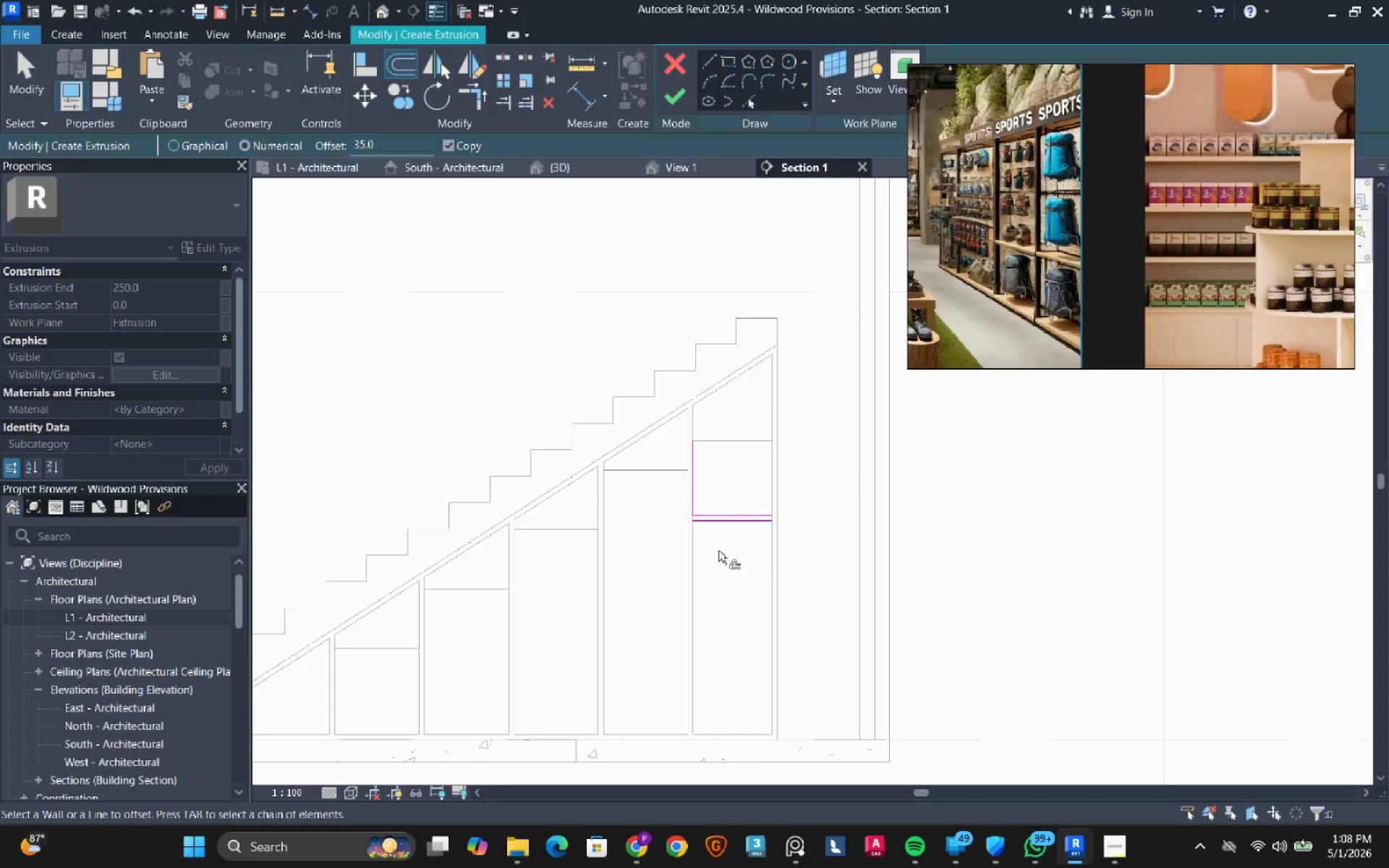 
hold_key(key=Escape, duration=0.33)
 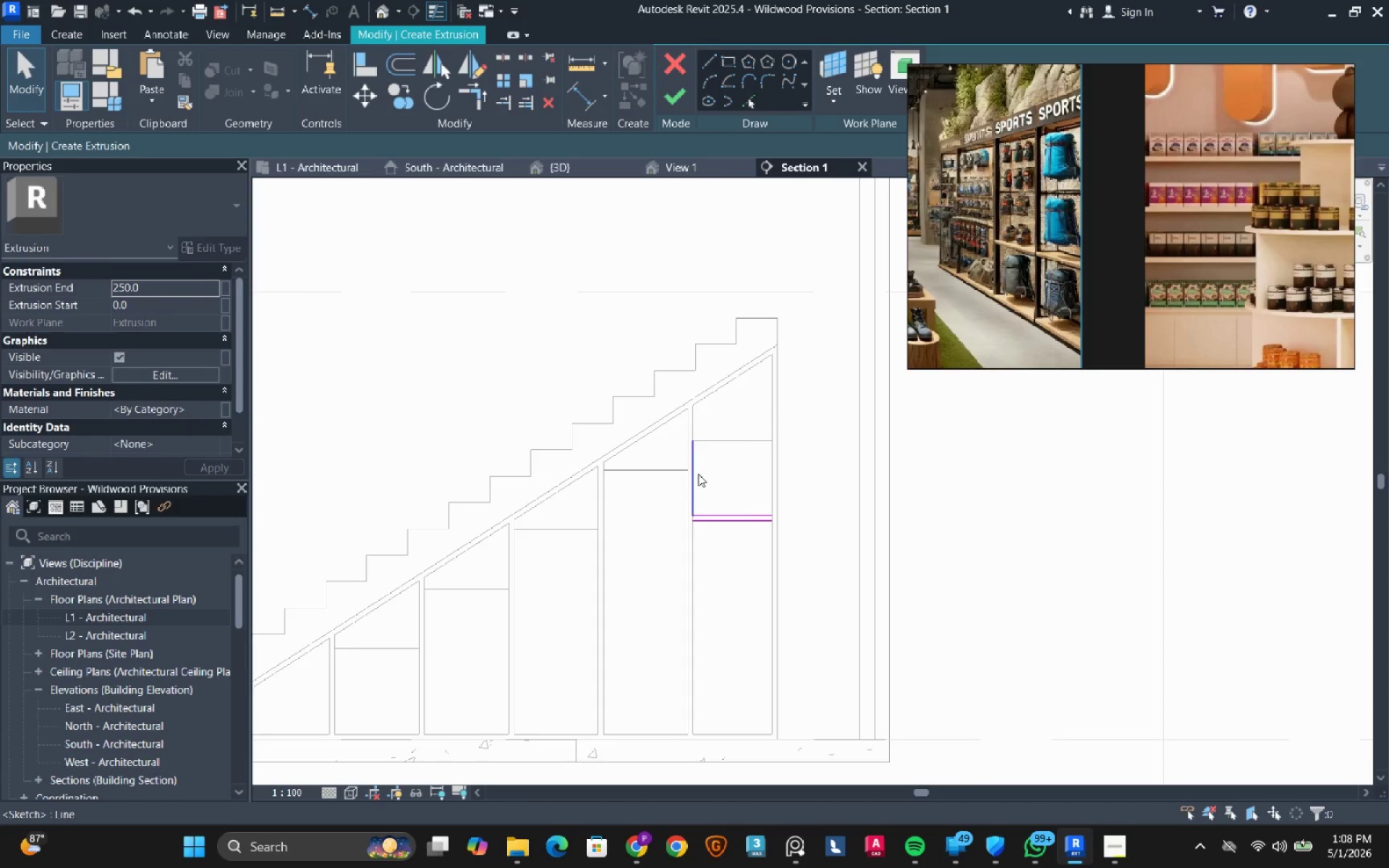 
left_click([698, 474])
 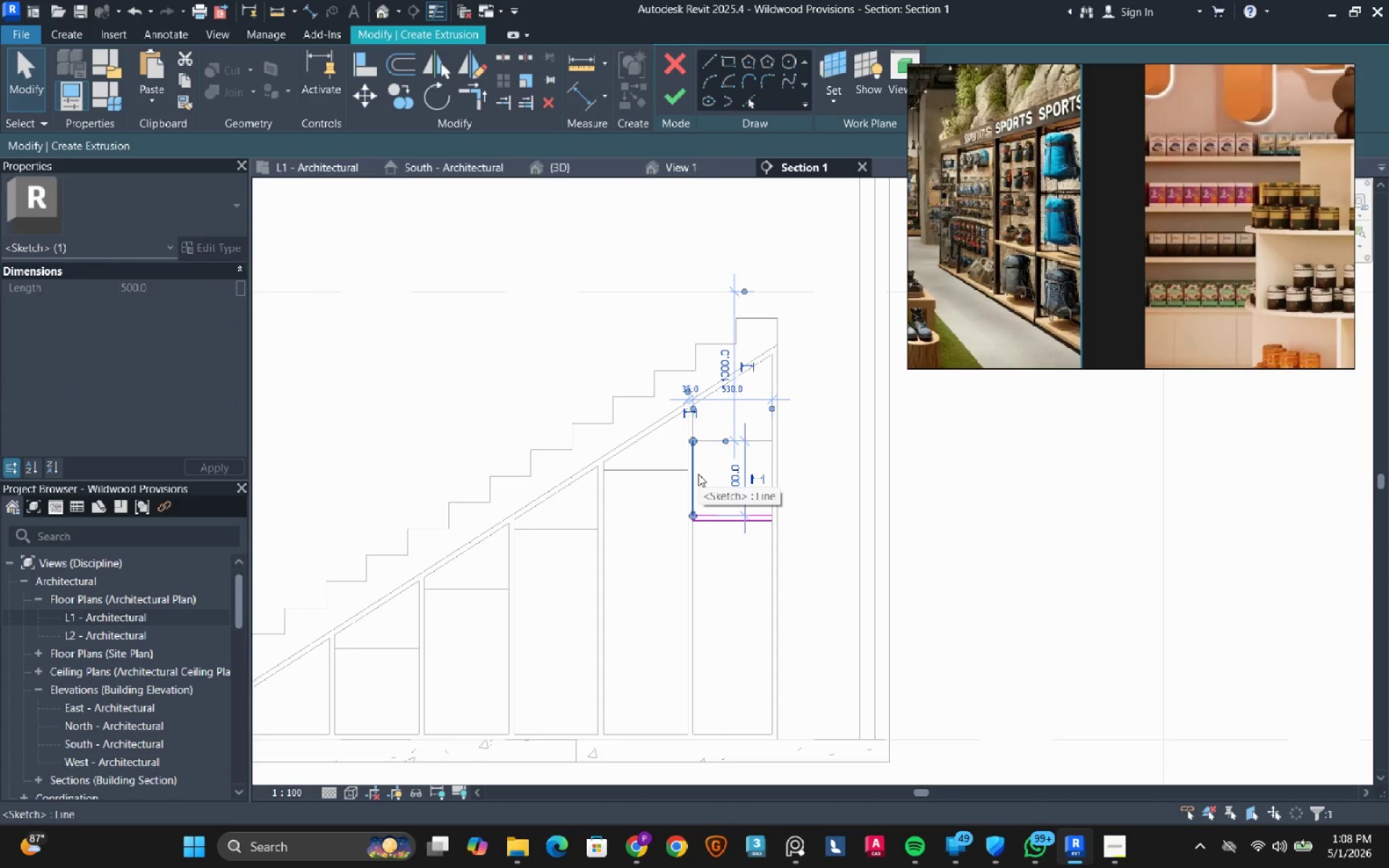 
type(de)
 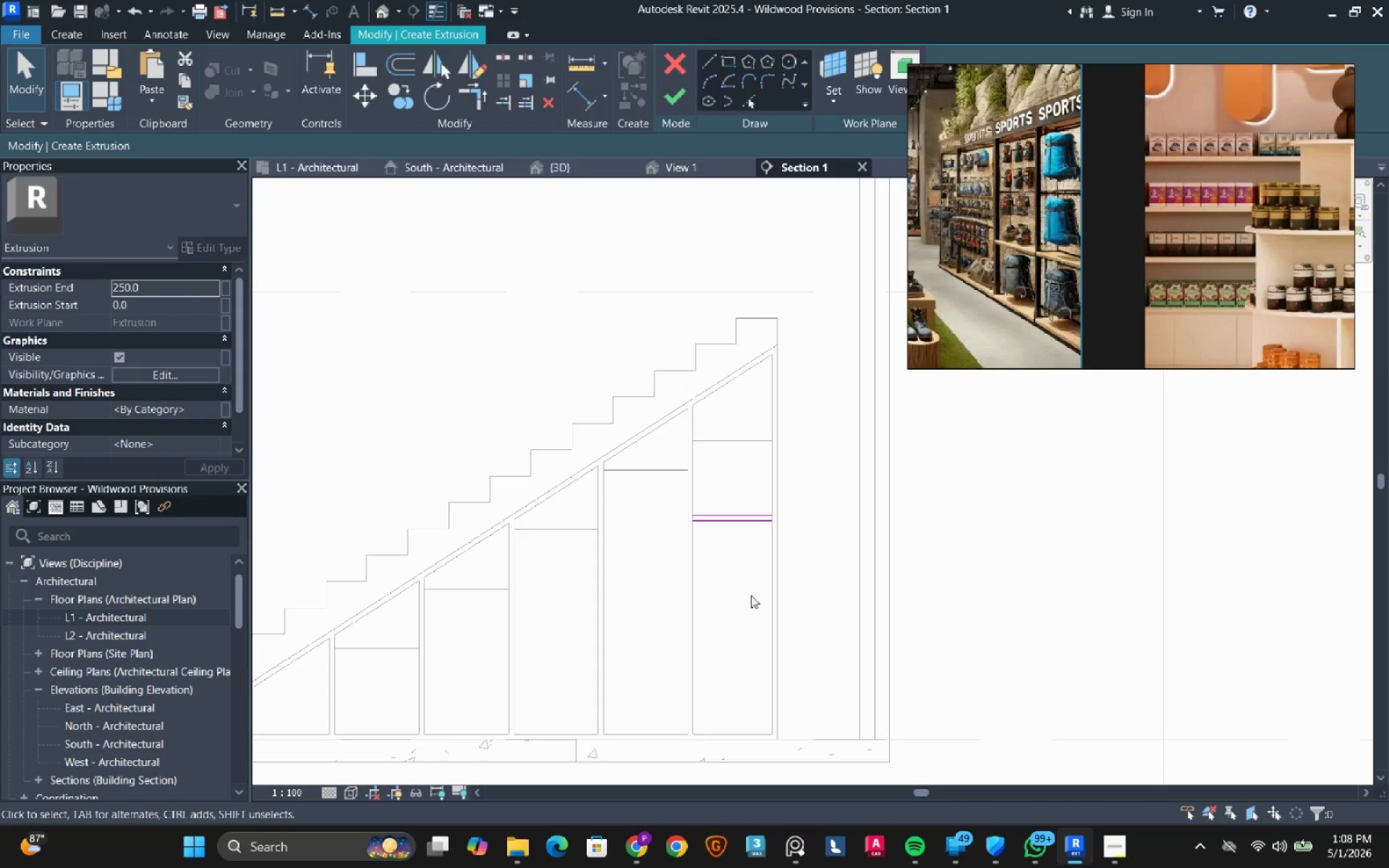 
left_click_drag(start_coordinate=[744, 586], to_coordinate=[713, 480])
 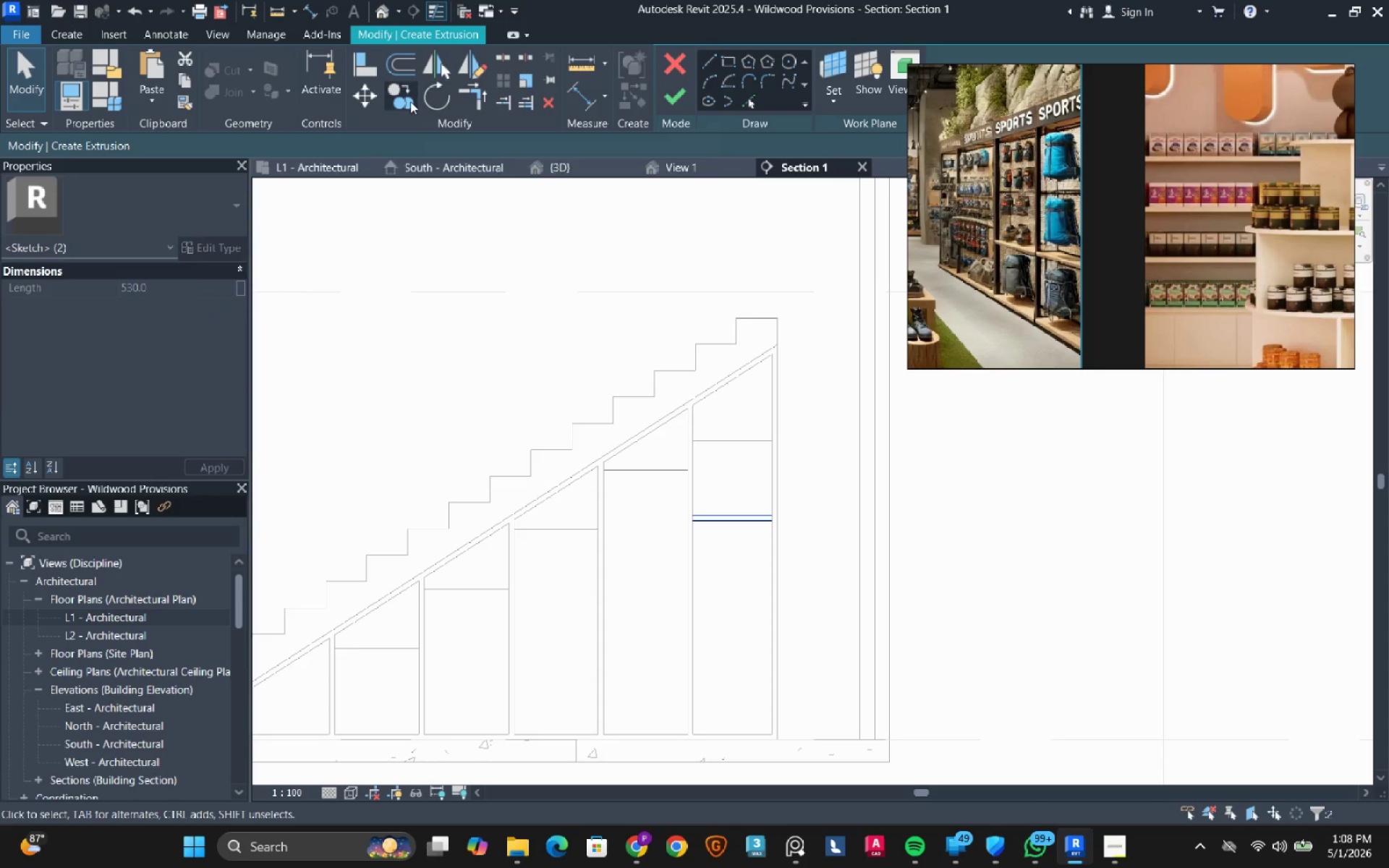 
left_click([409, 101])
 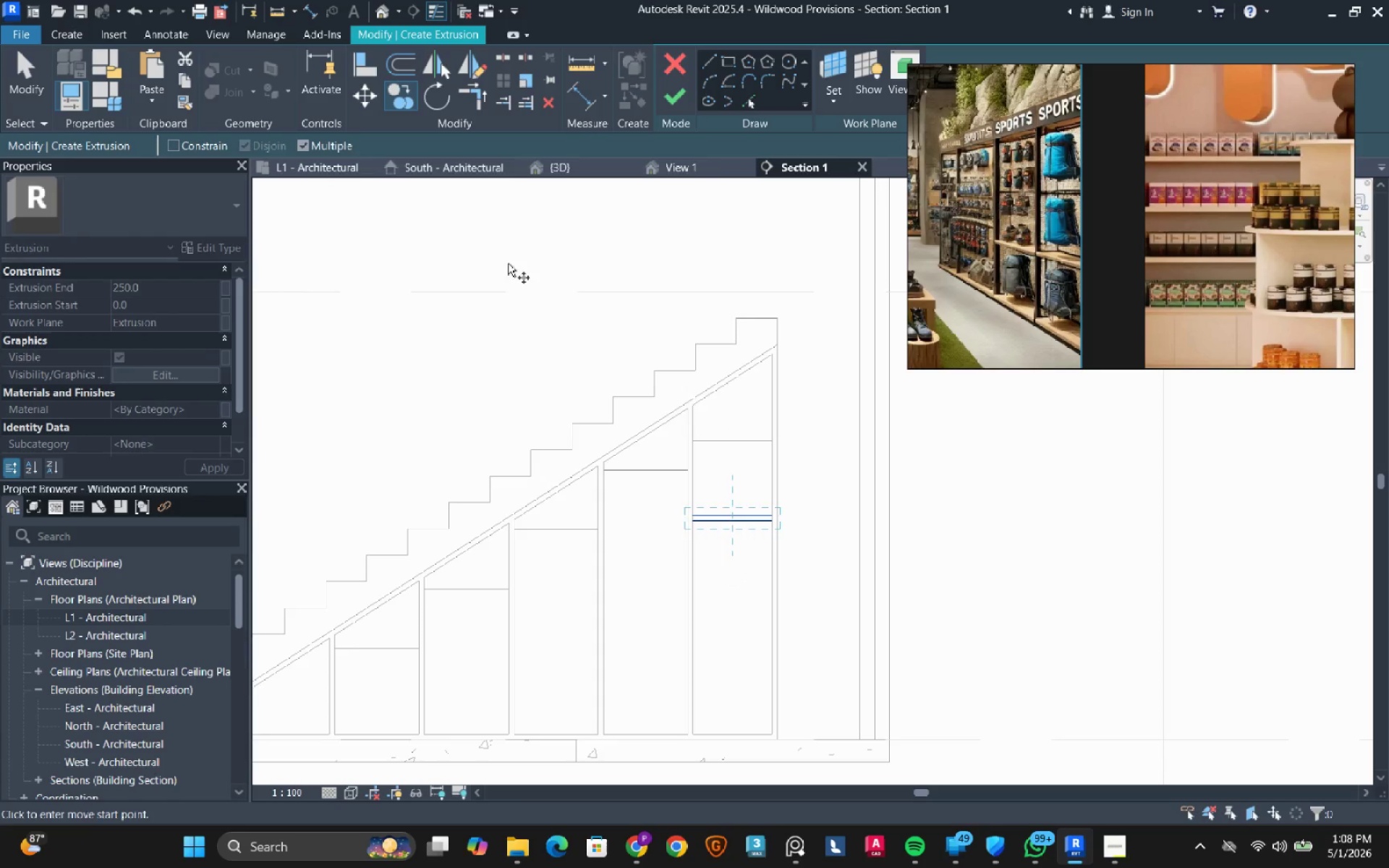 
key(Escape)
 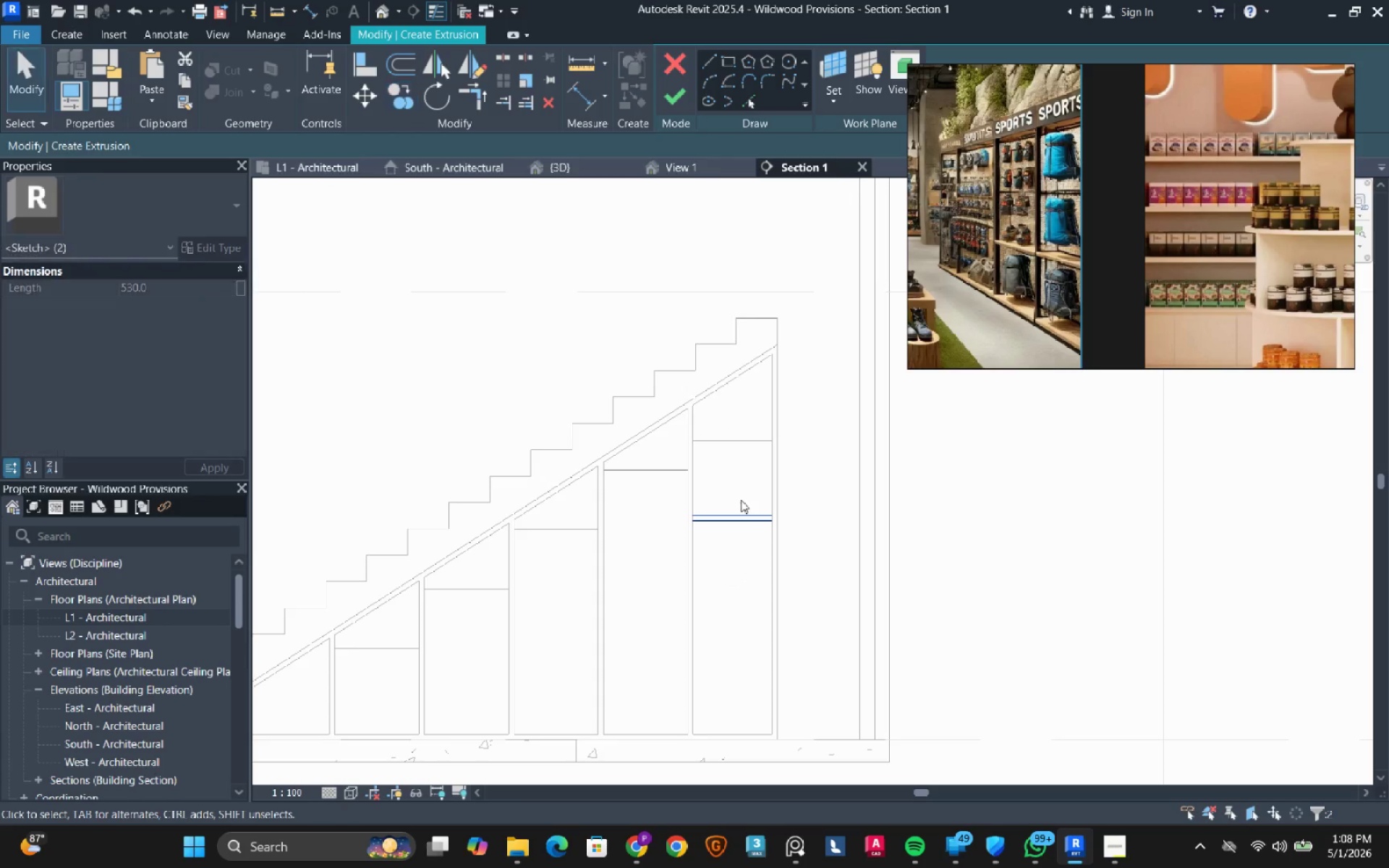 
scroll: coordinate [737, 511], scroll_direction: up, amount: 3.0
 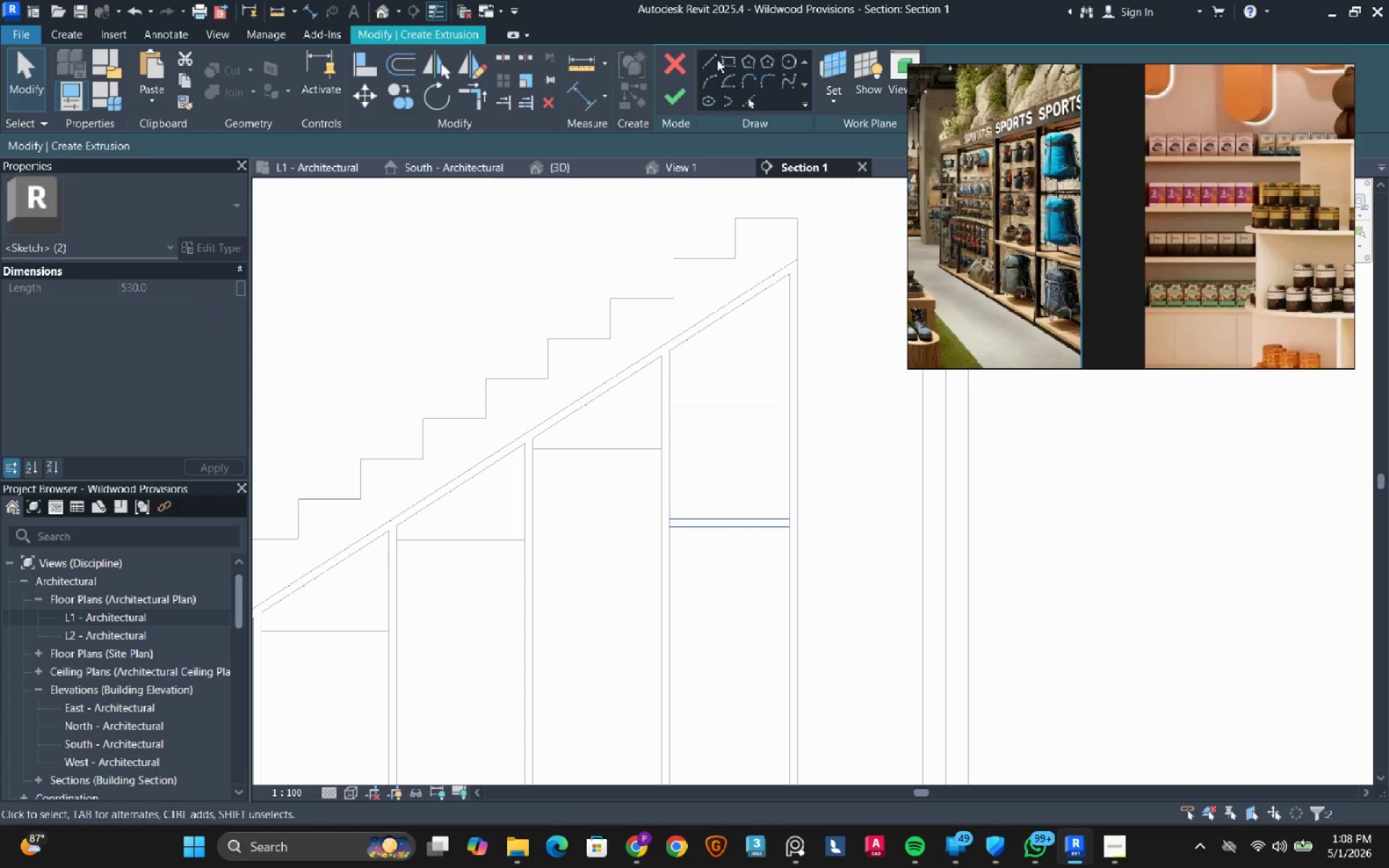 
left_click([711, 55])
 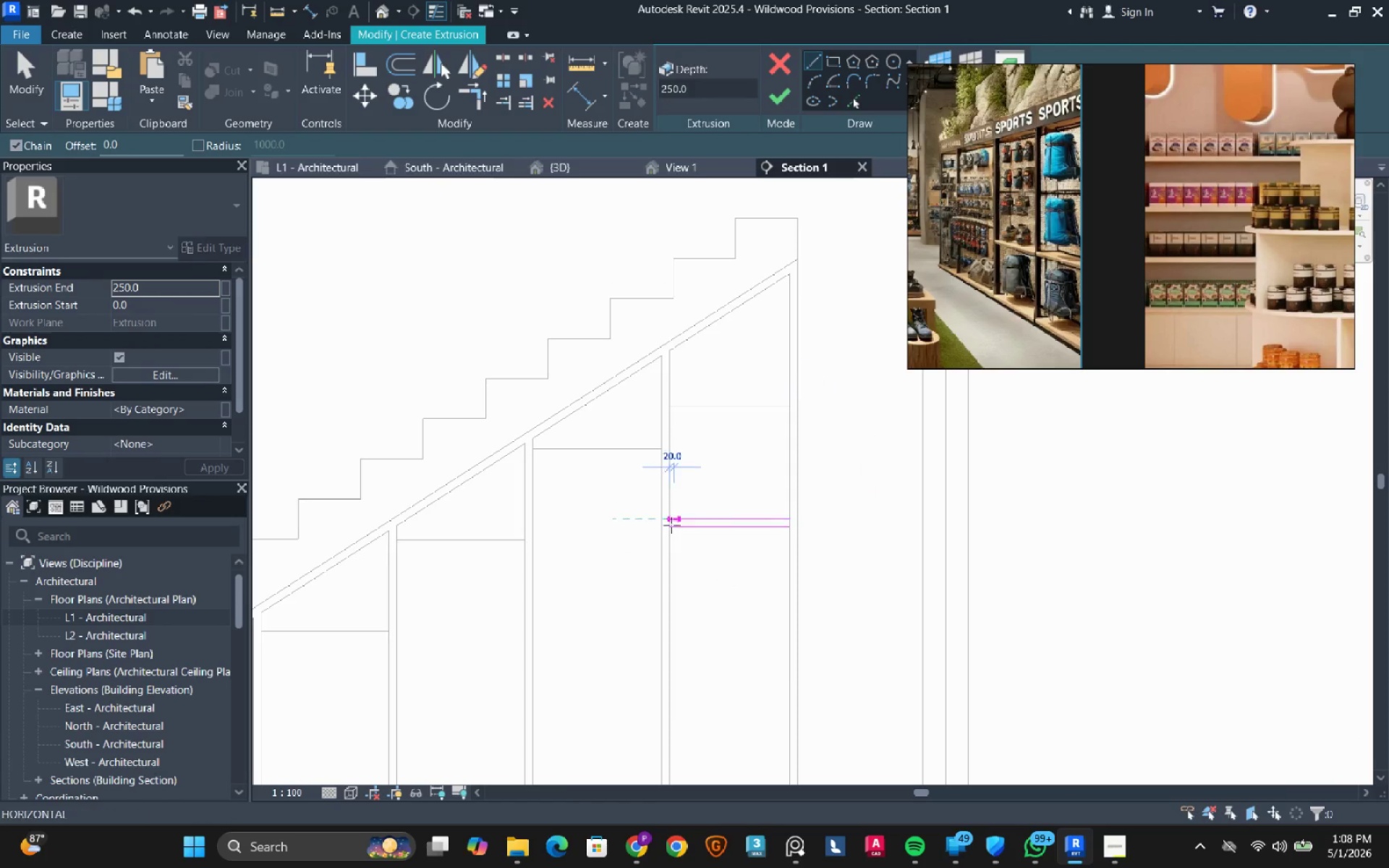 
double_click([669, 529])
 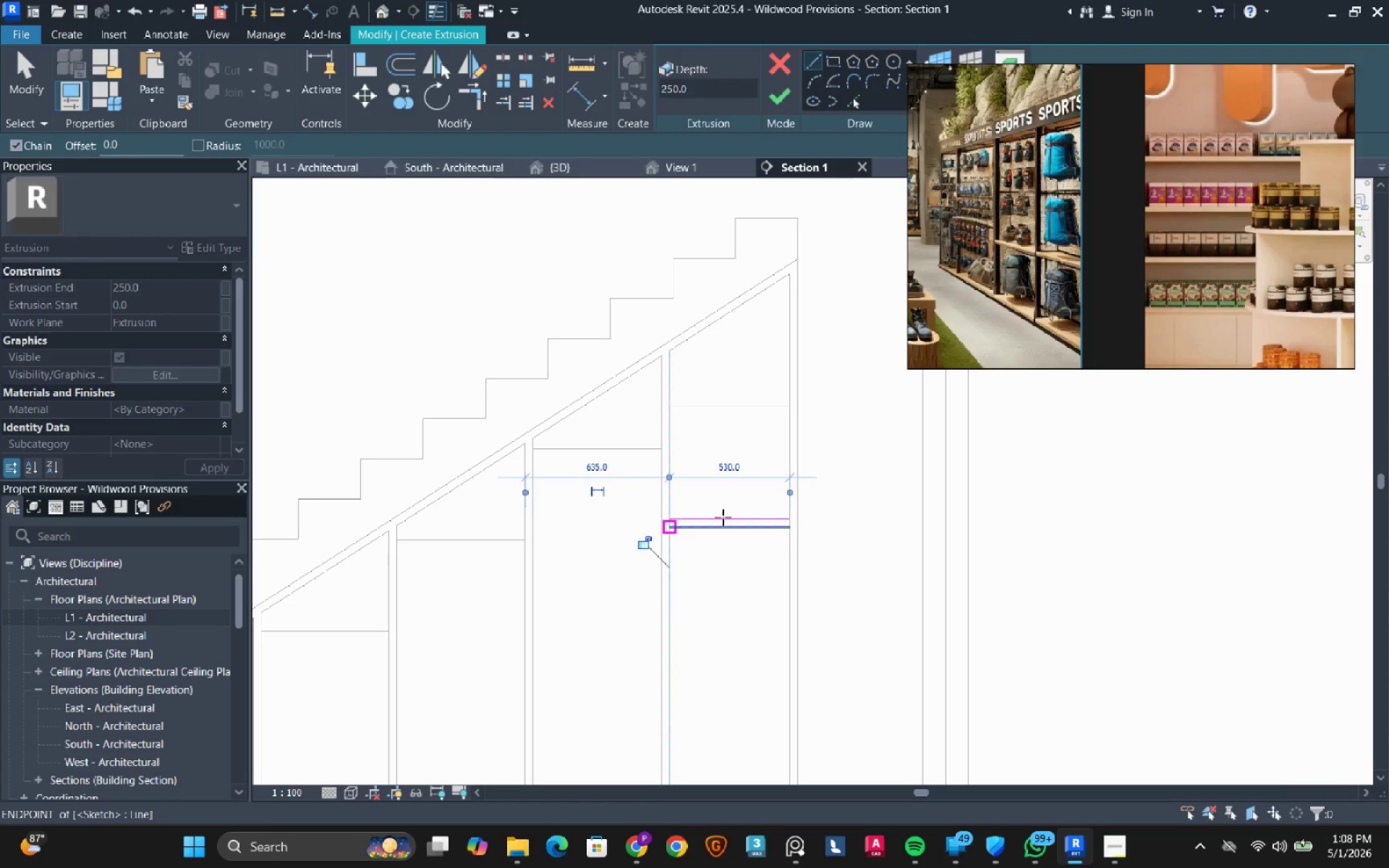 
key(Escape)
 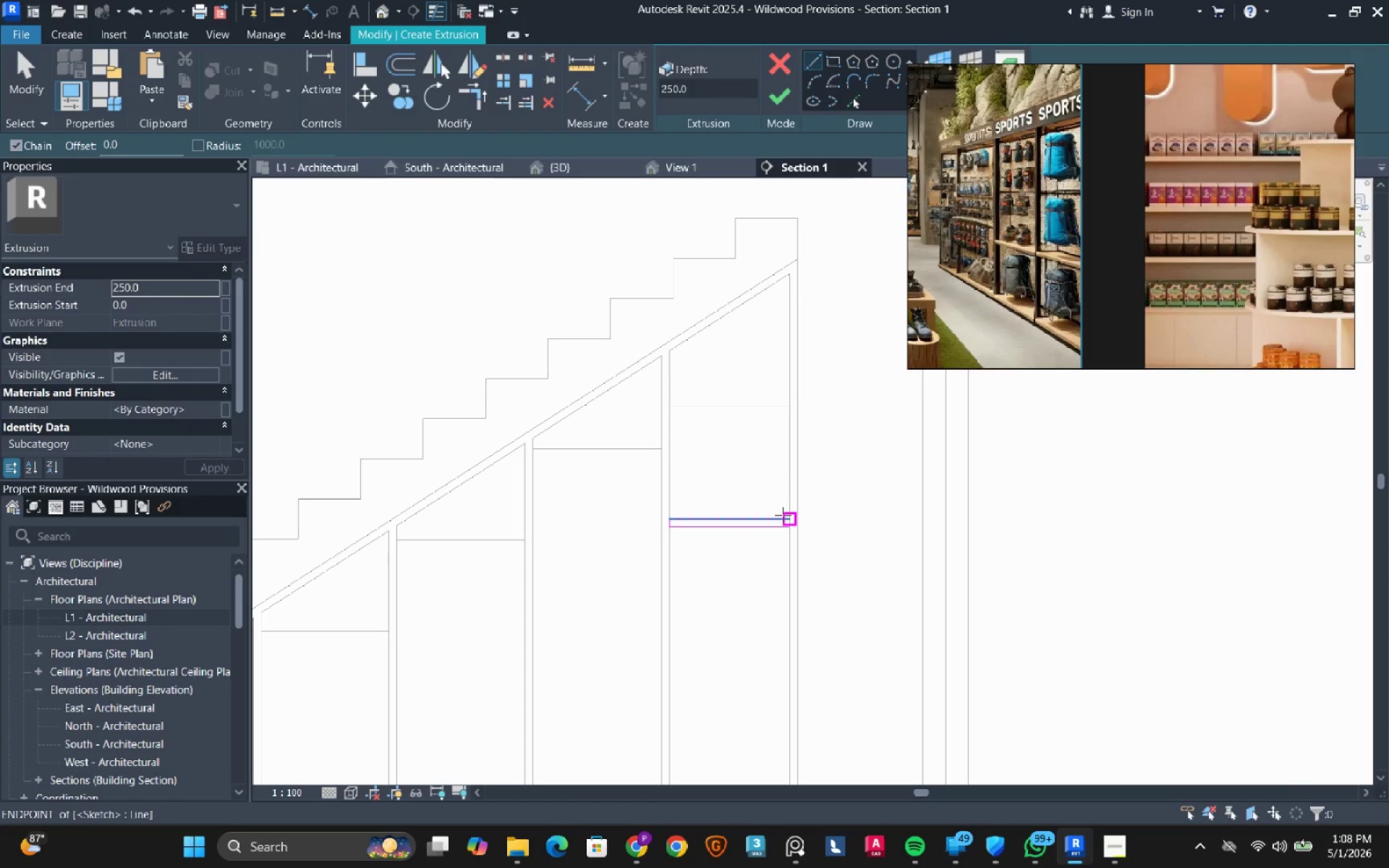 
left_click([783, 515])
 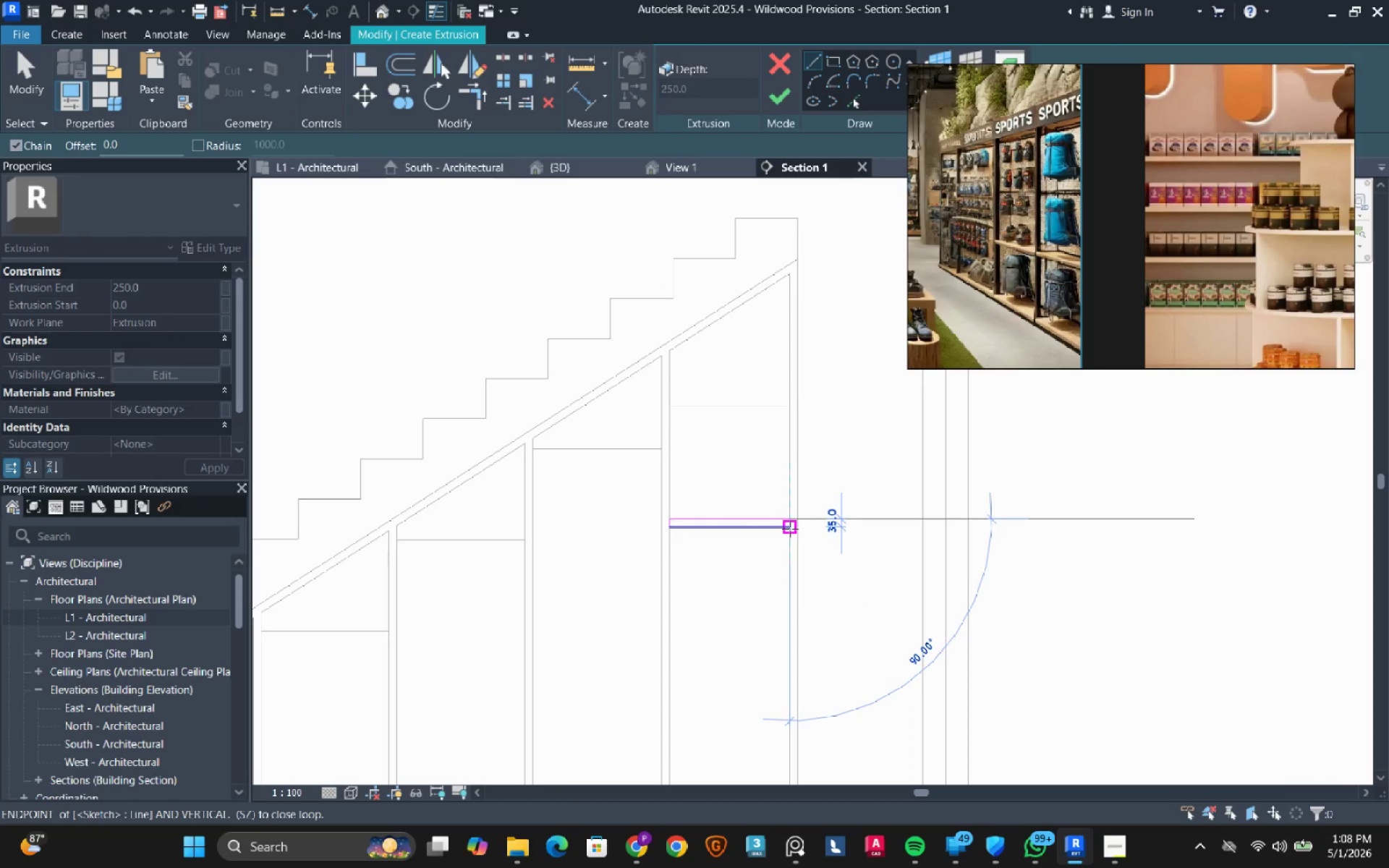 
left_click([790, 529])
 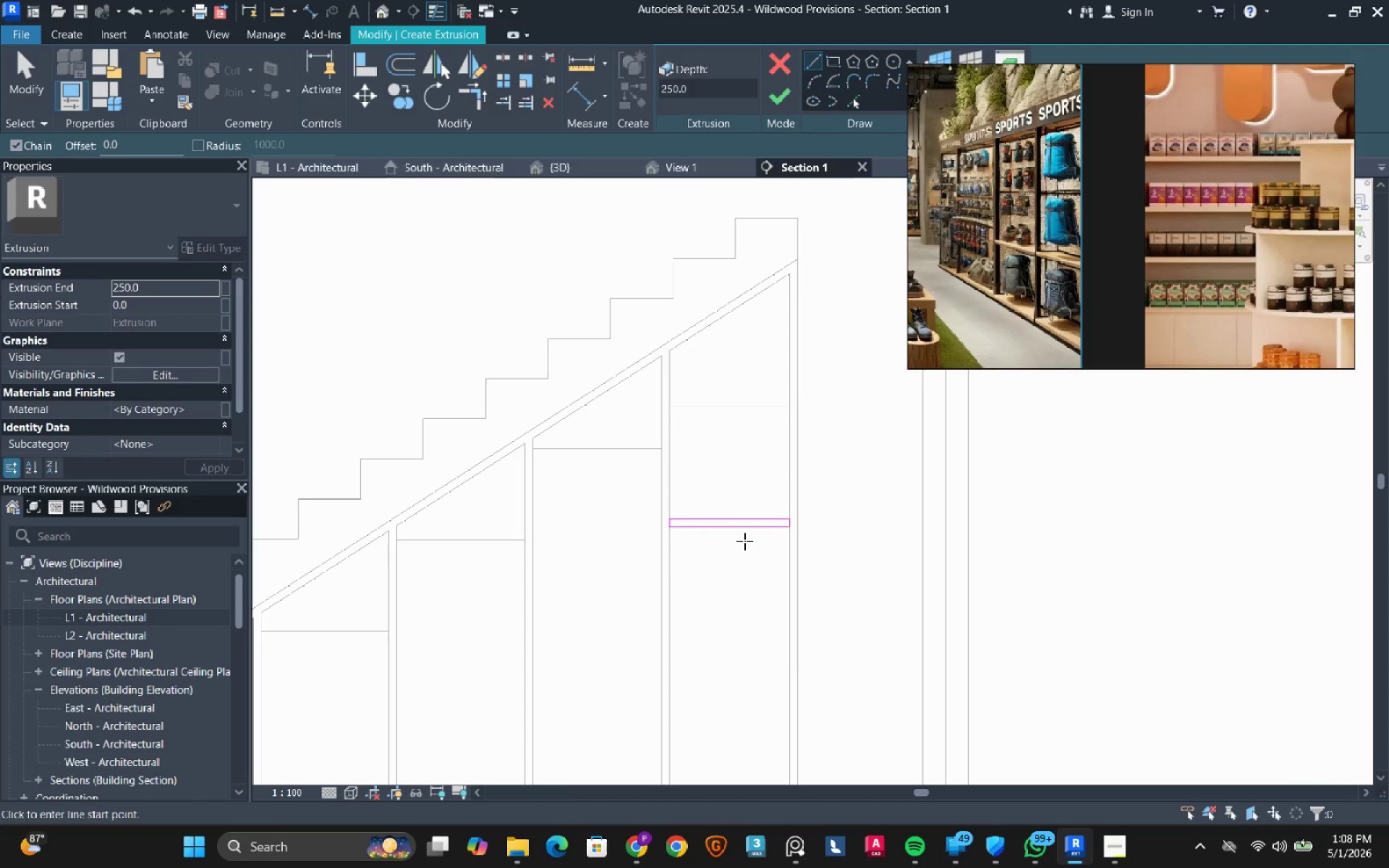 
key(Escape)
 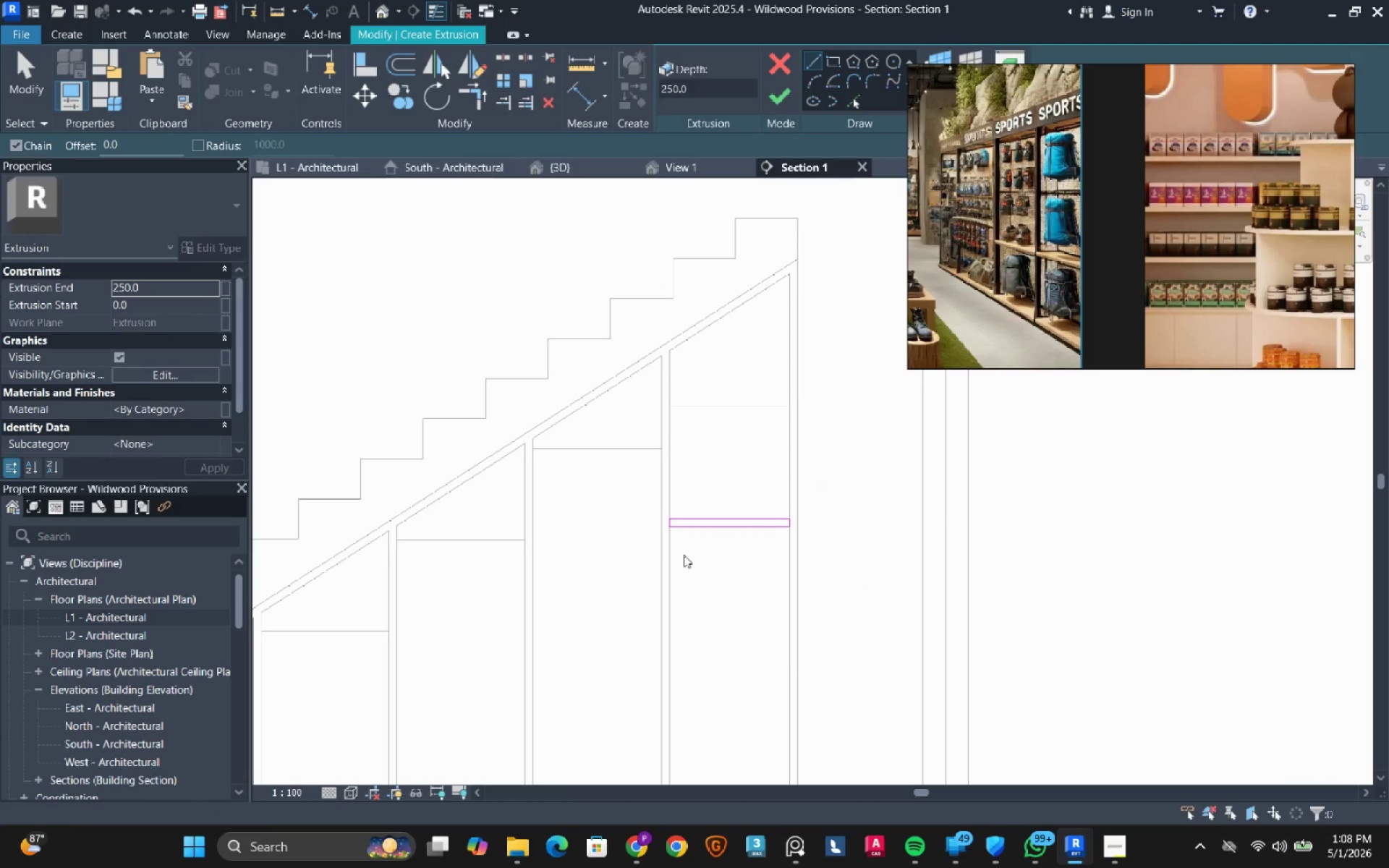 
key(Escape)
 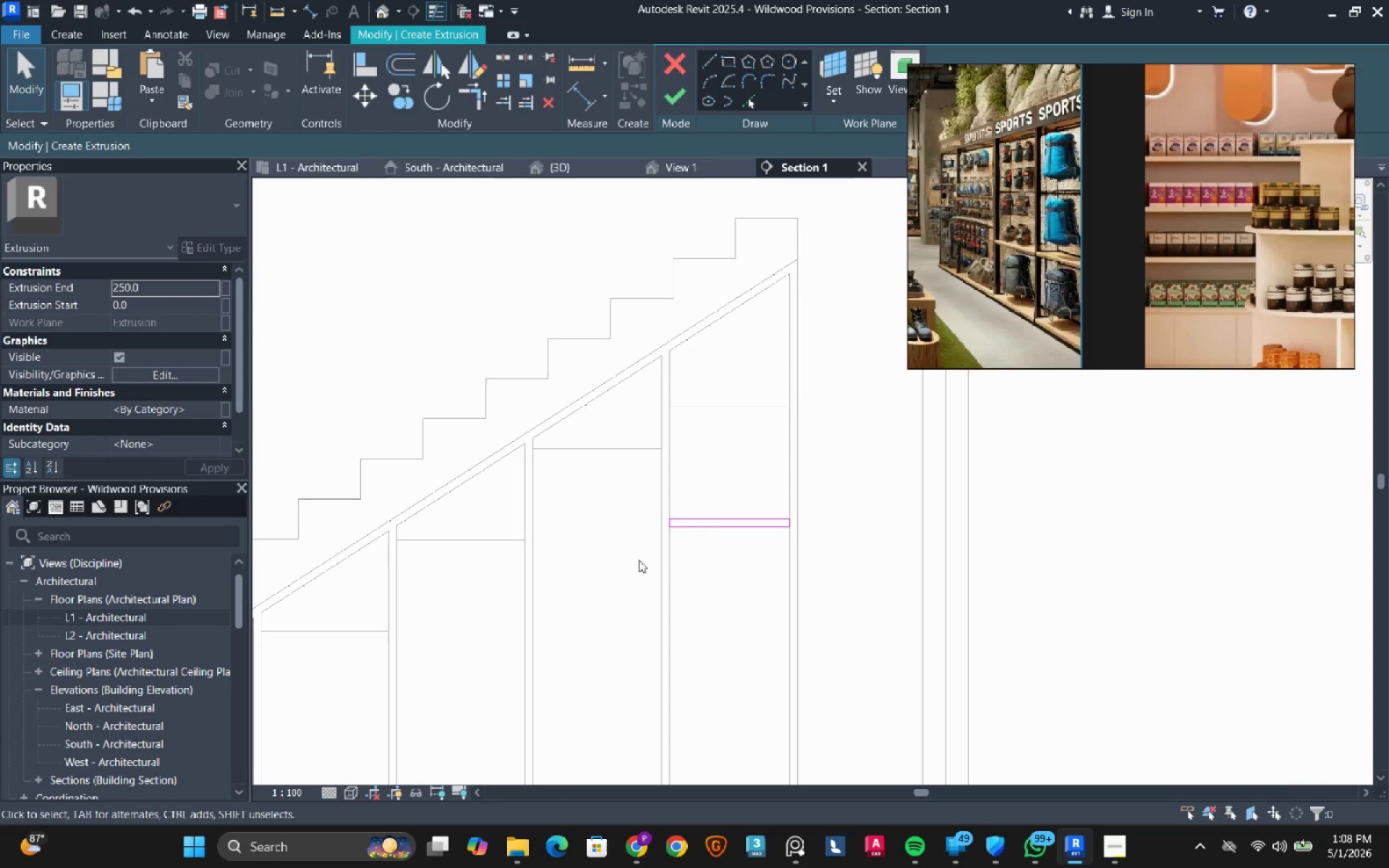 
left_click_drag(start_coordinate=[634, 565], to_coordinate=[845, 482])
 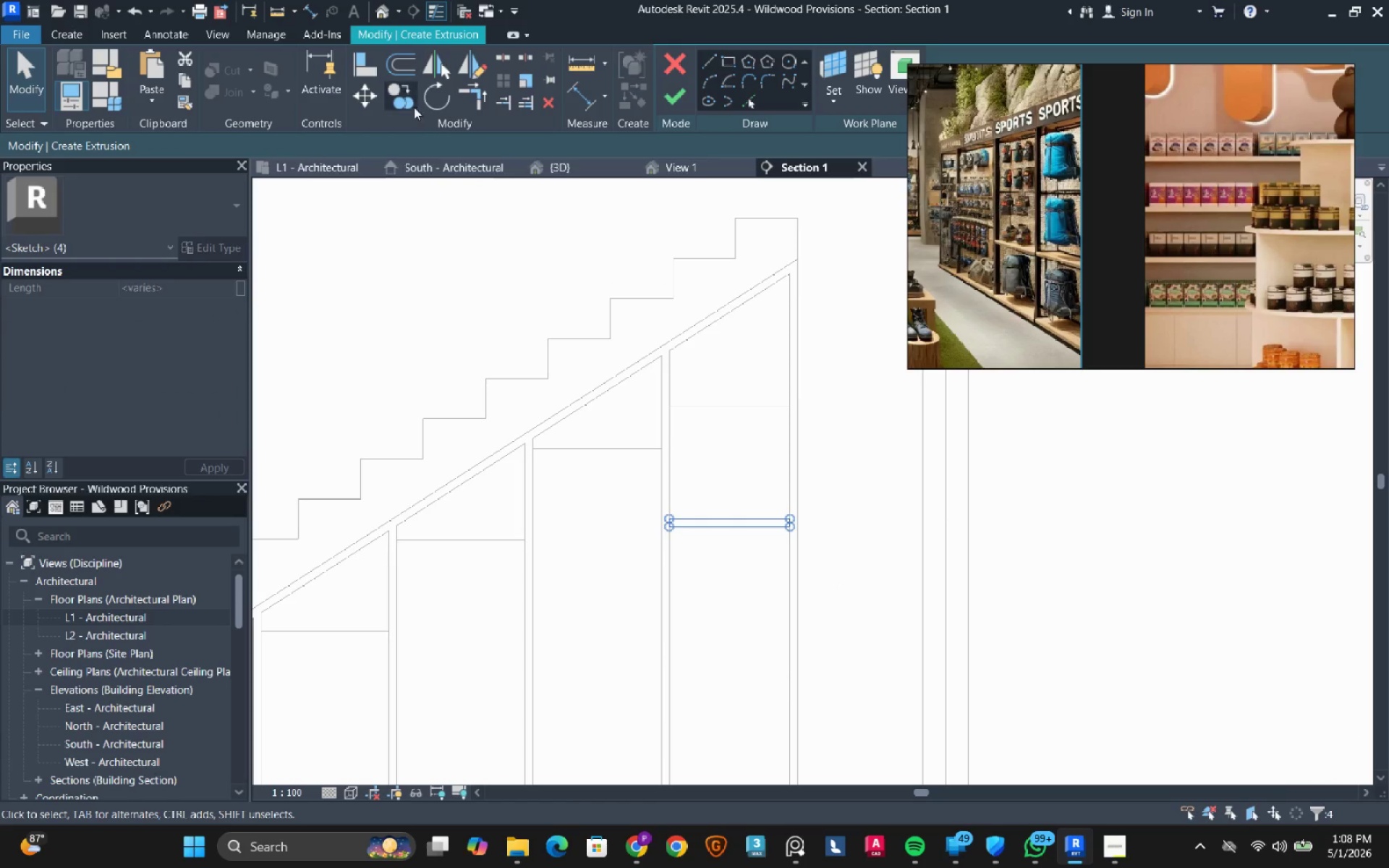 
left_click([399, 101])
 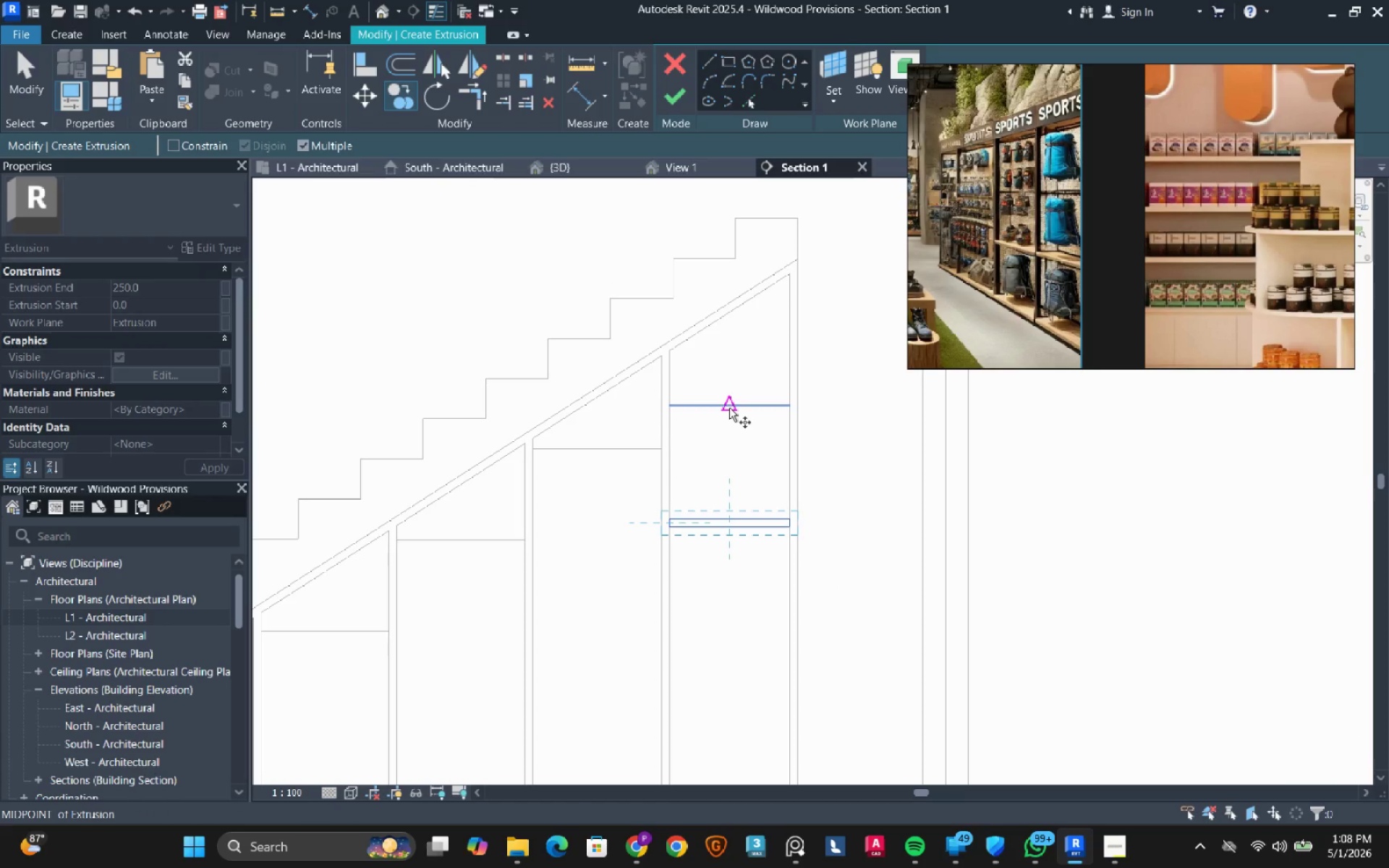 
left_click([729, 408])
 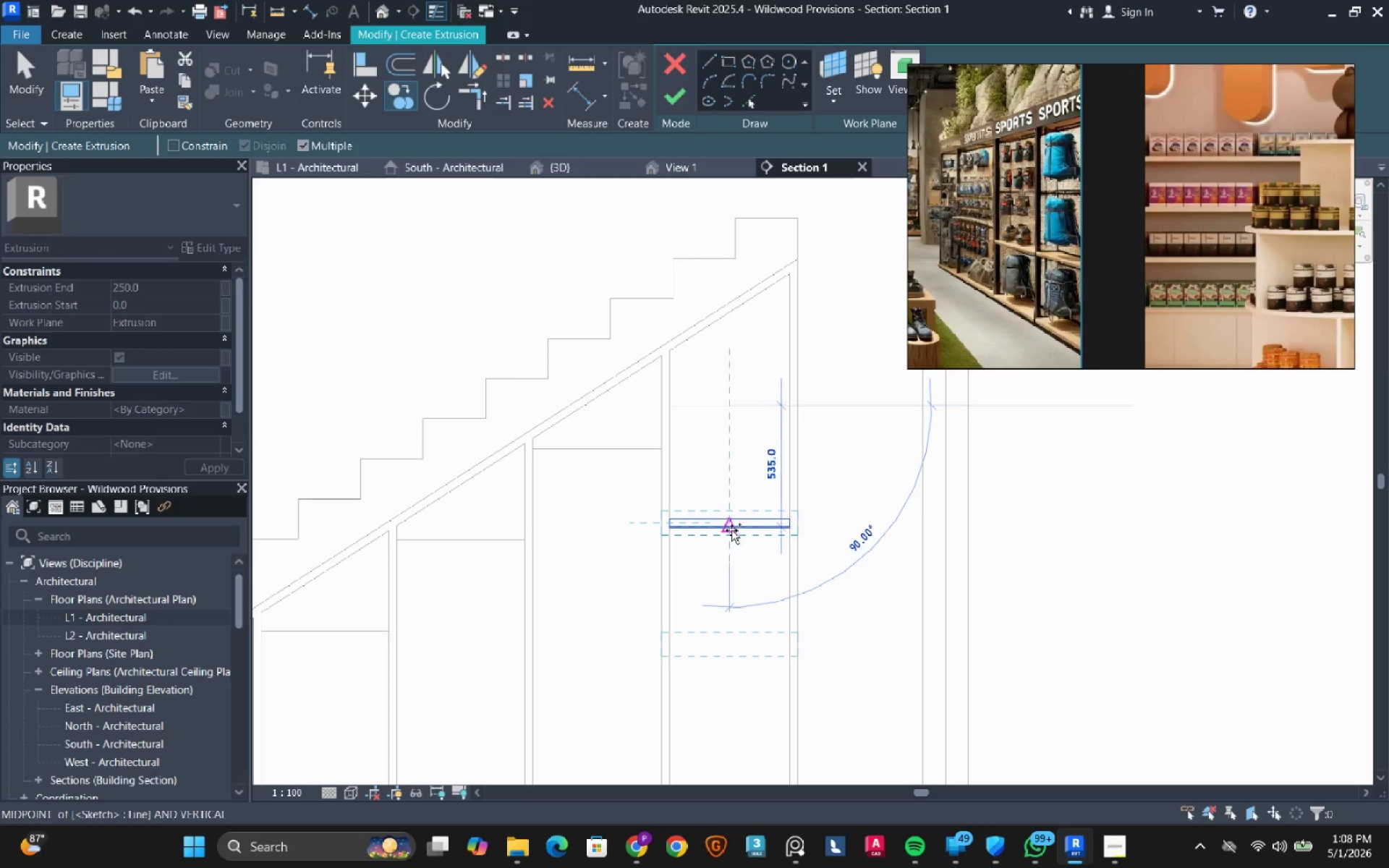 
left_click([731, 529])
 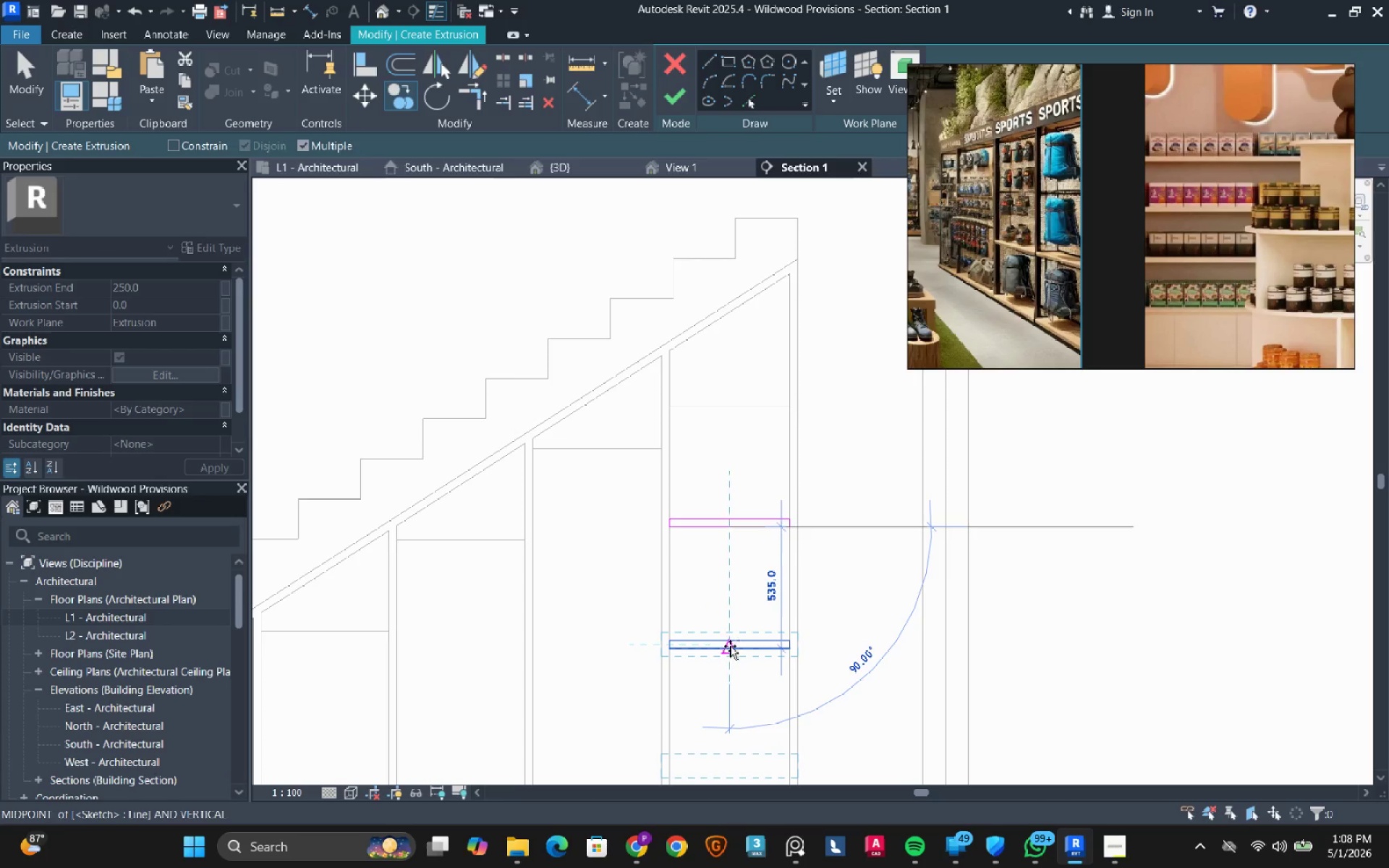 
left_click([730, 646])
 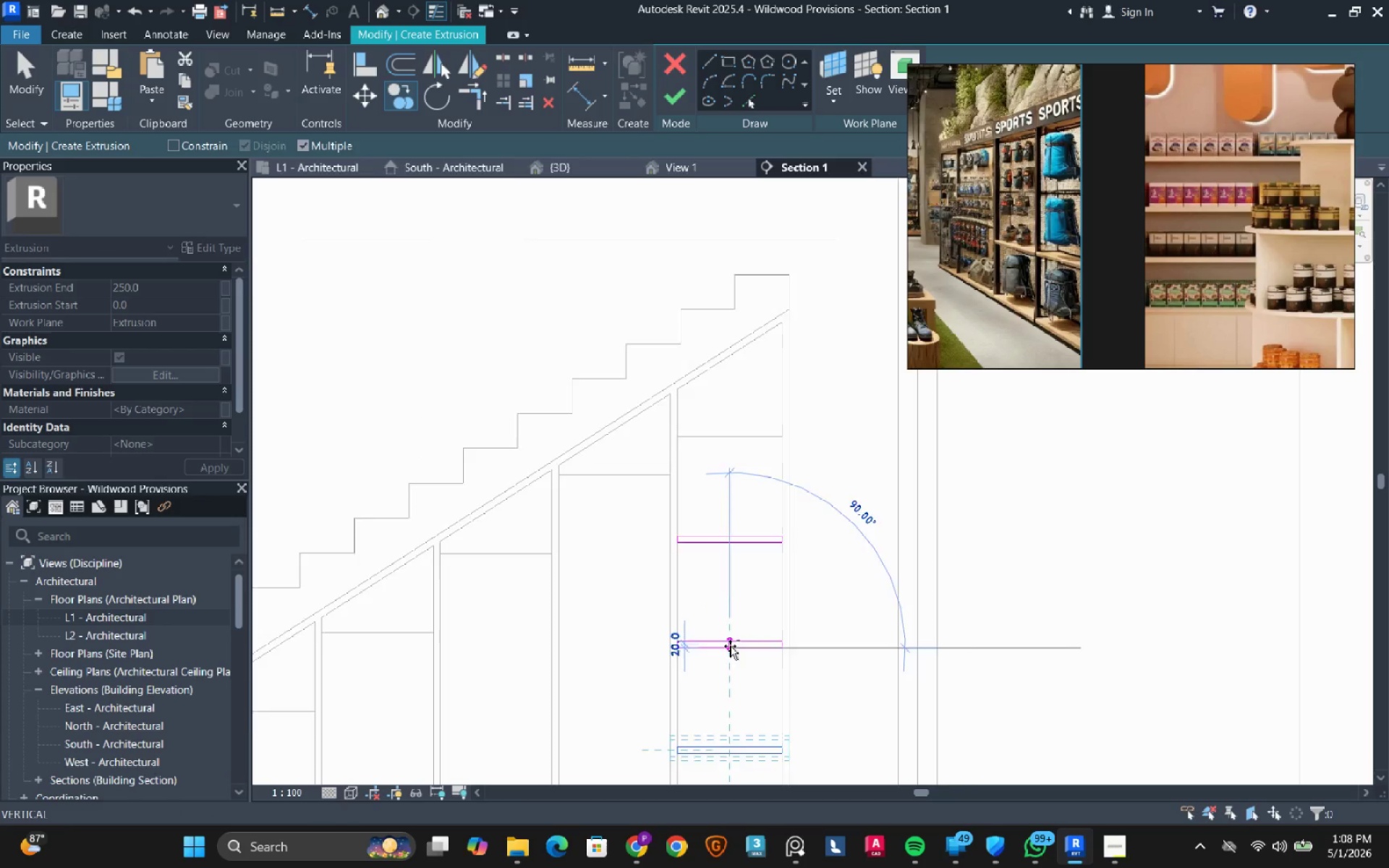 
scroll: coordinate [730, 646], scroll_direction: down, amount: 3.0
 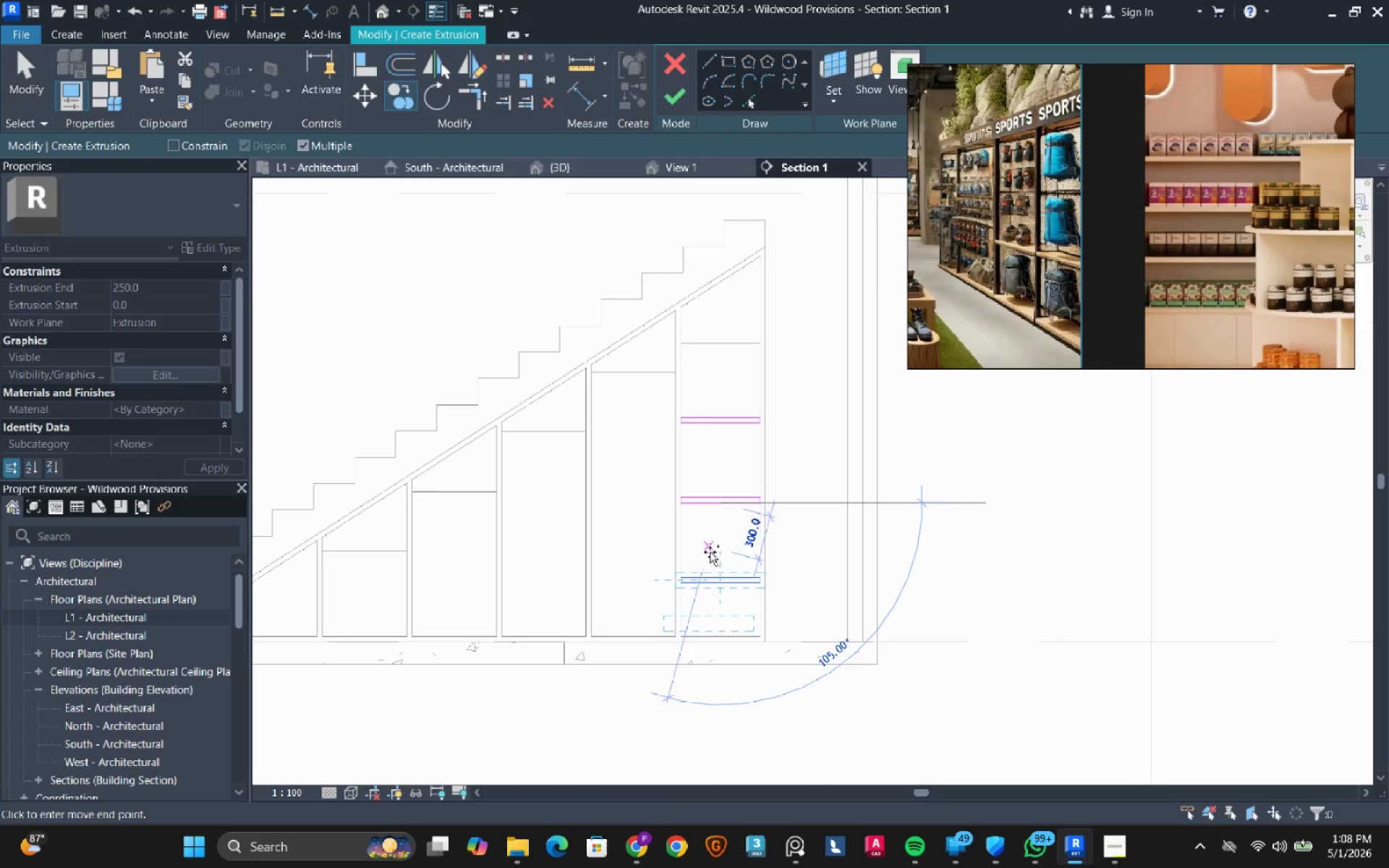 
key(Escape)
 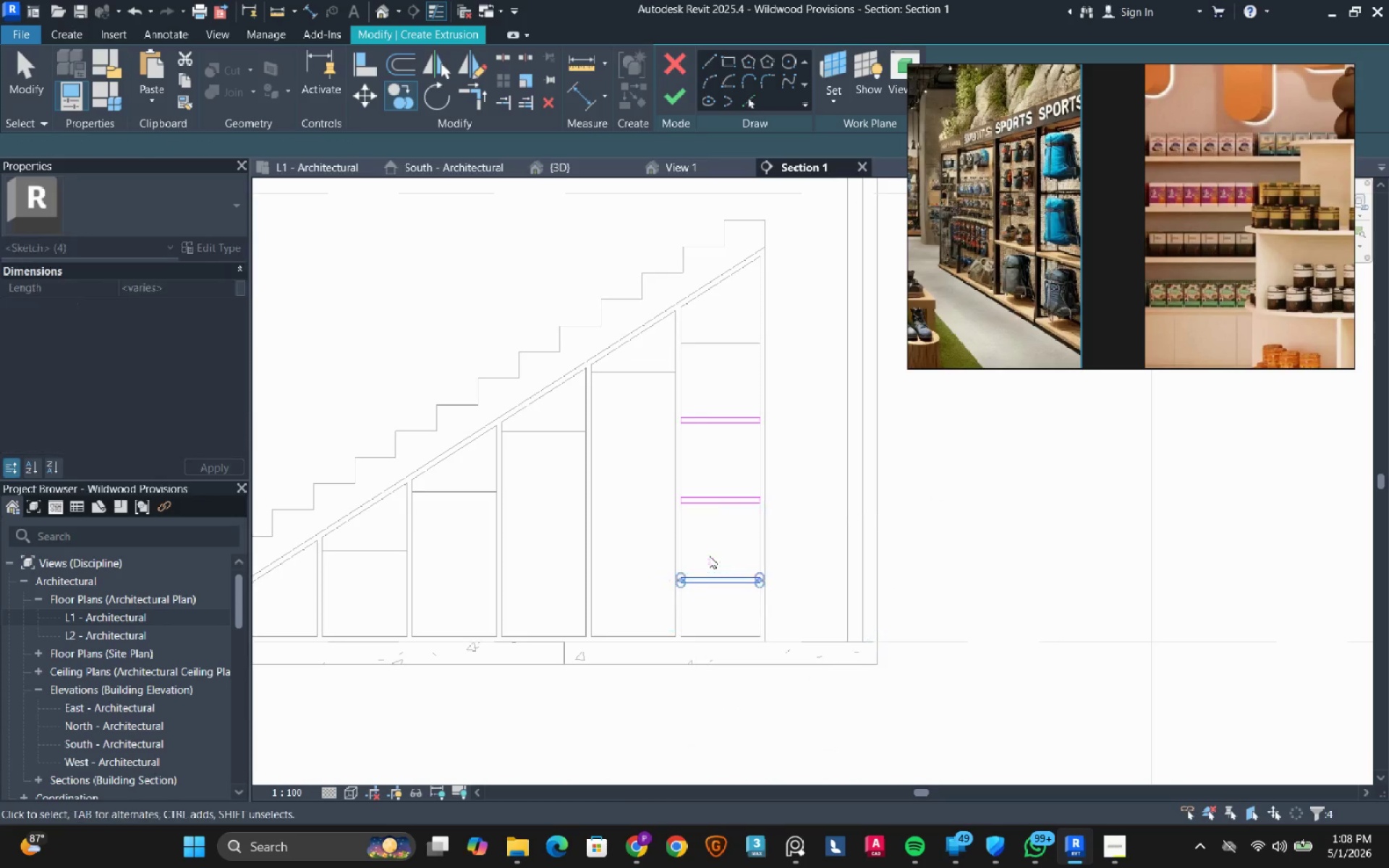 
key(Escape)
 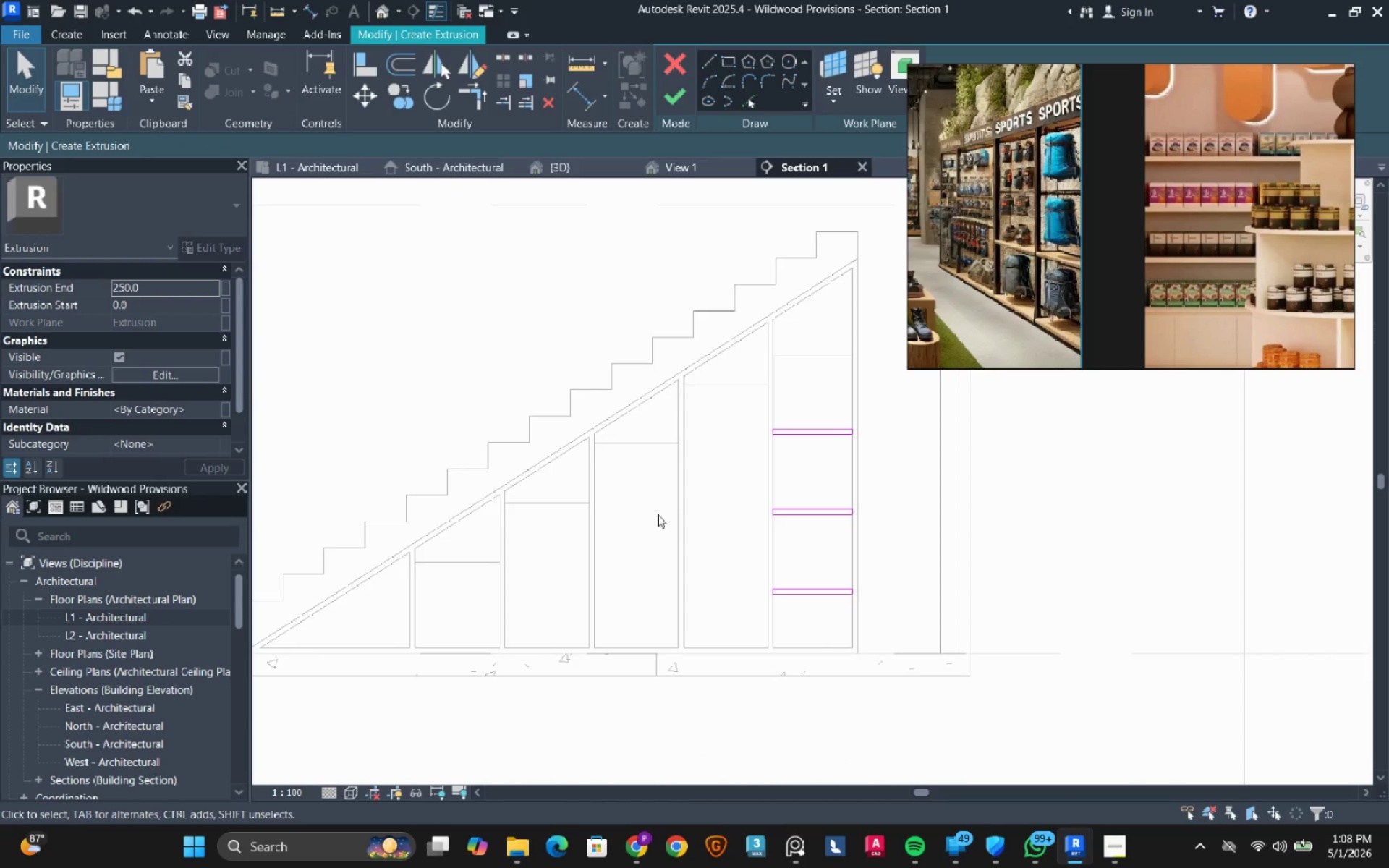 
wait(5.64)
 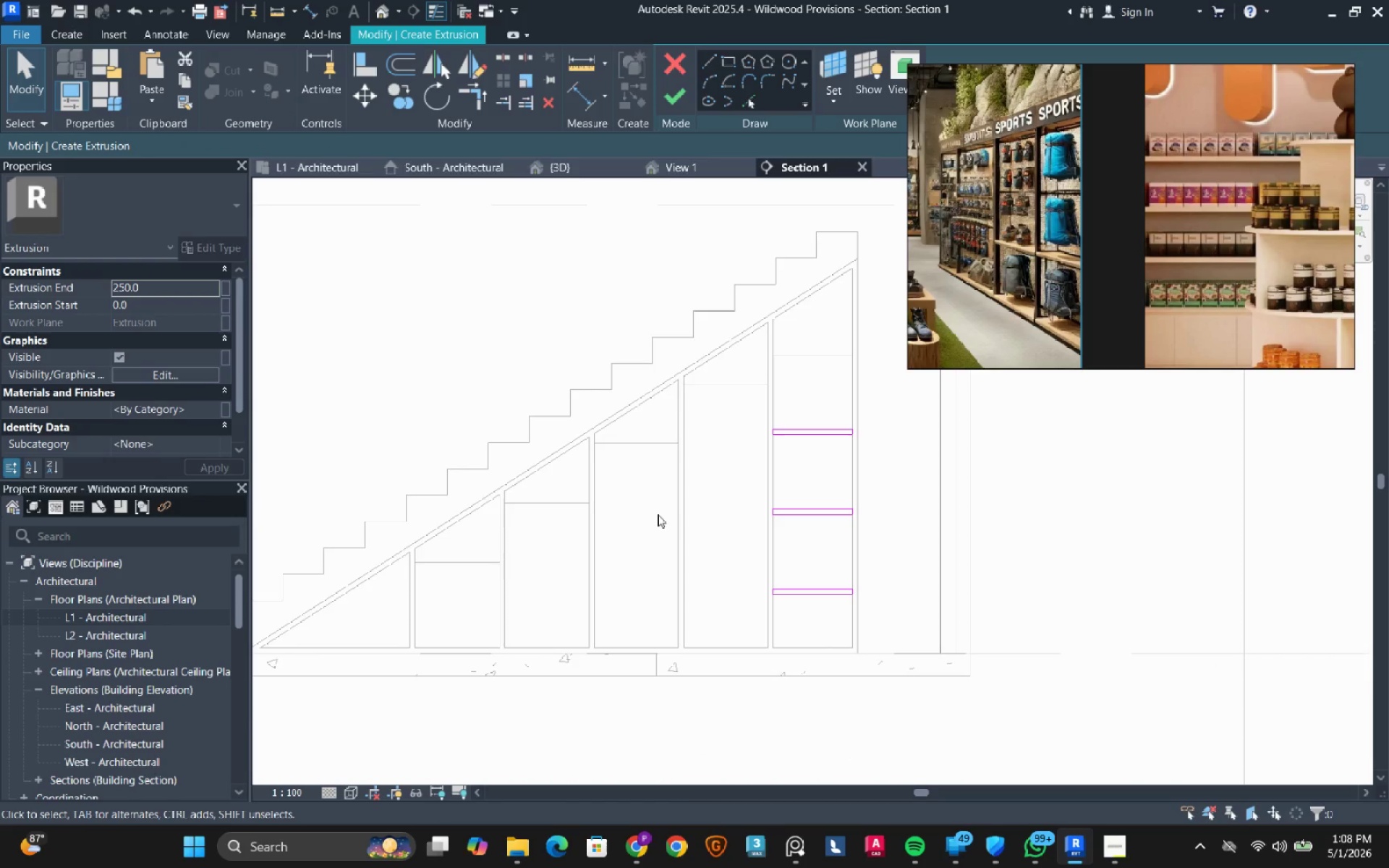 
left_click_drag(start_coordinate=[744, 411], to_coordinate=[893, 644])
 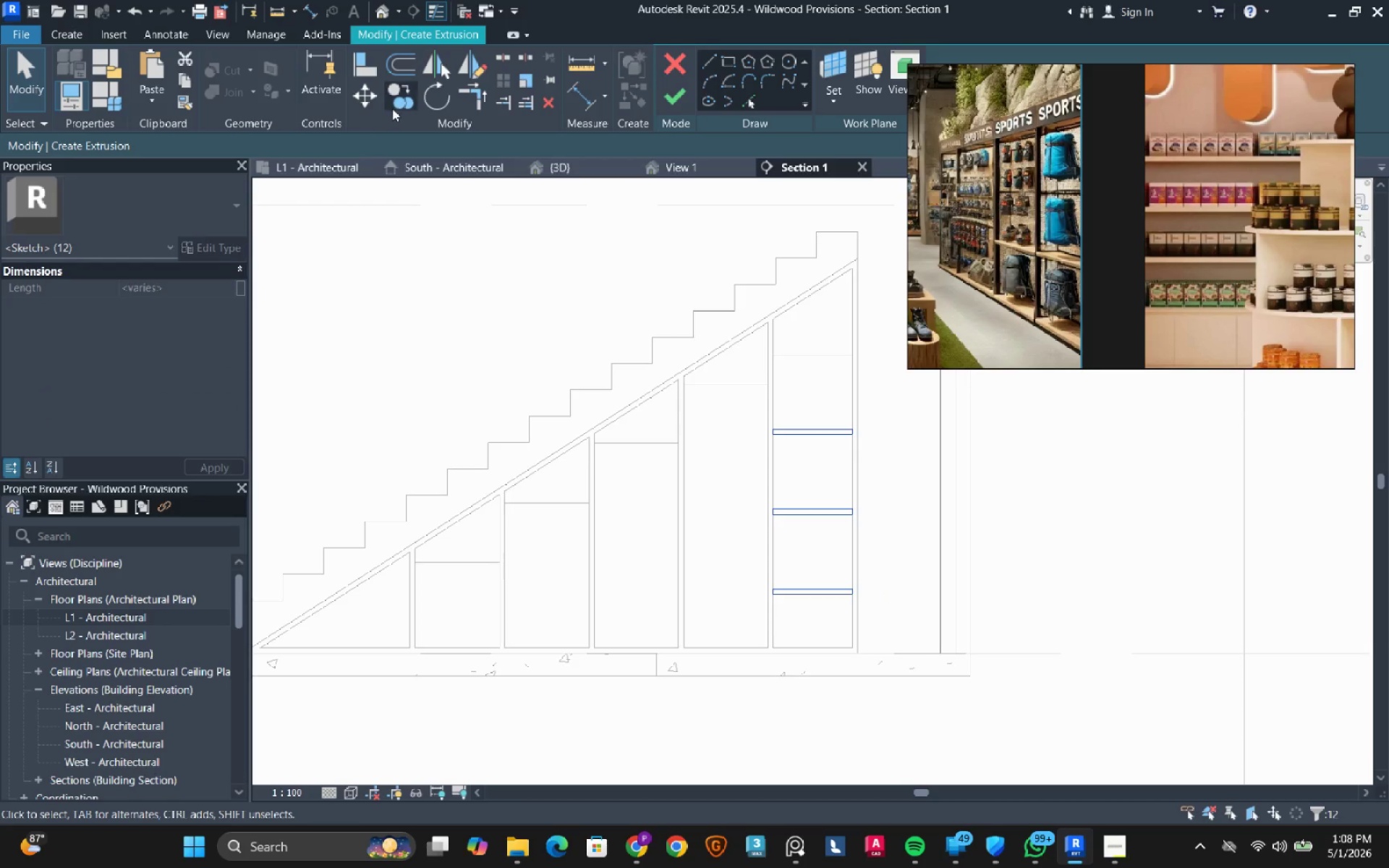 
left_click([397, 103])
 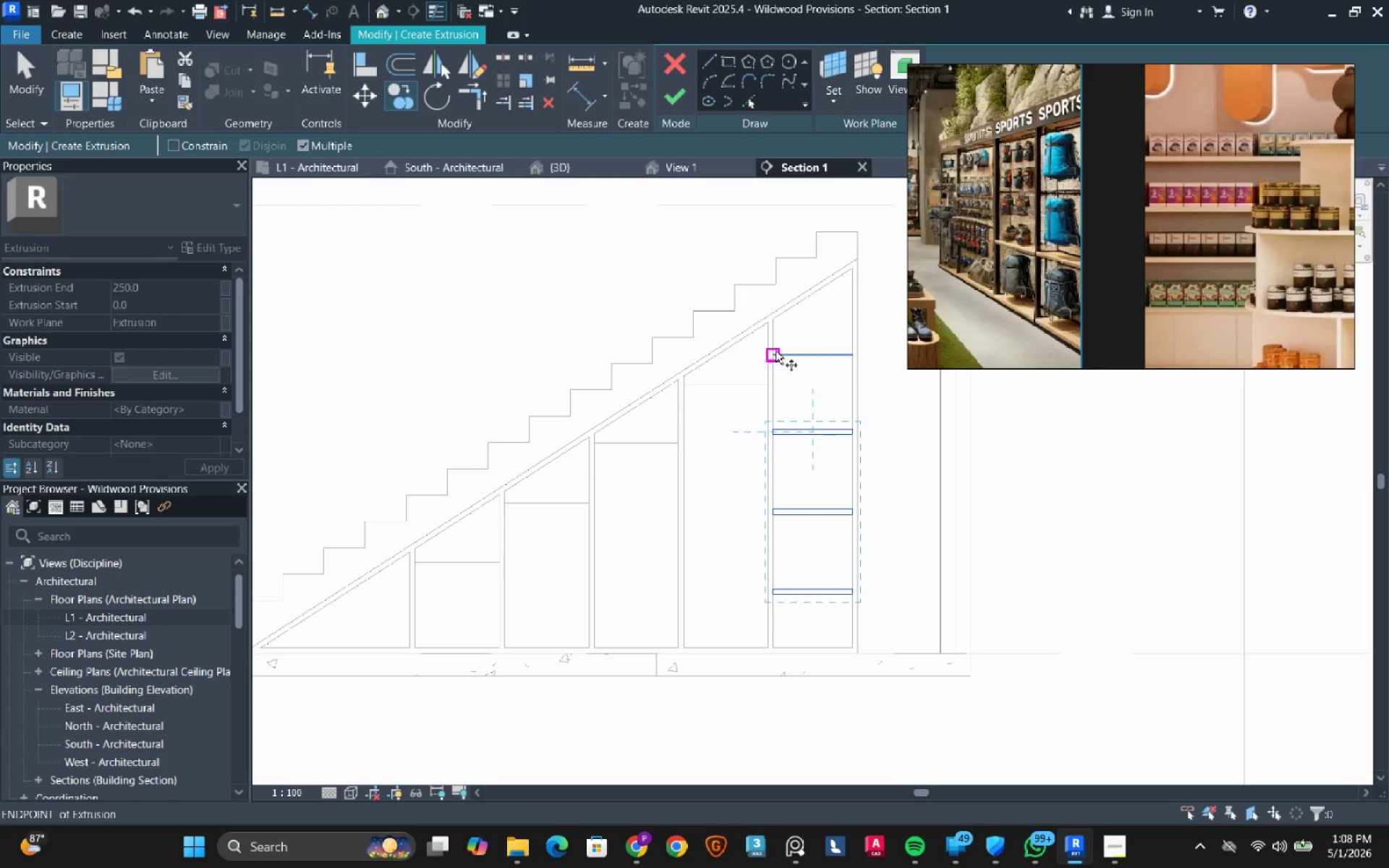 
left_click([776, 351])
 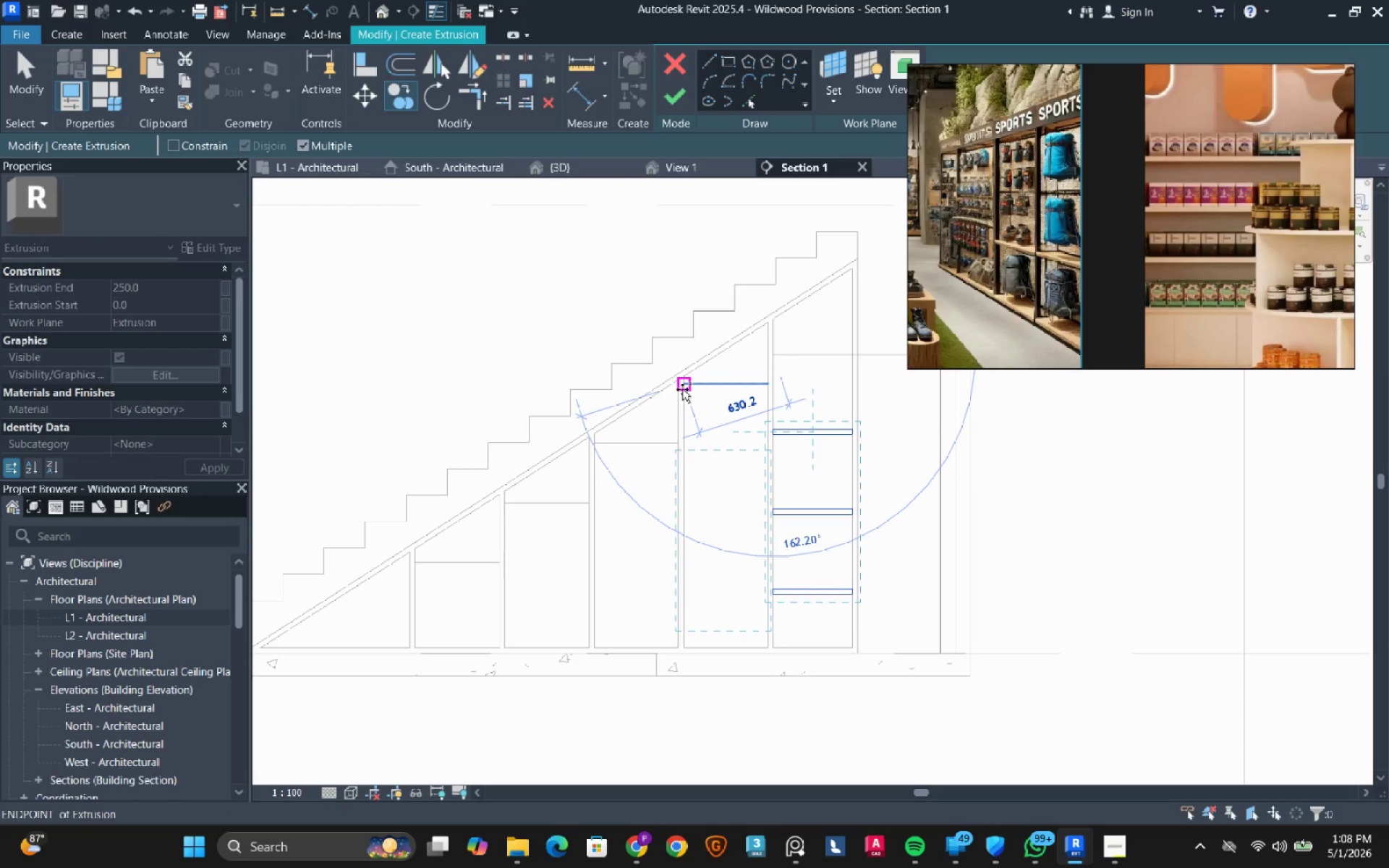 
left_click([682, 389])
 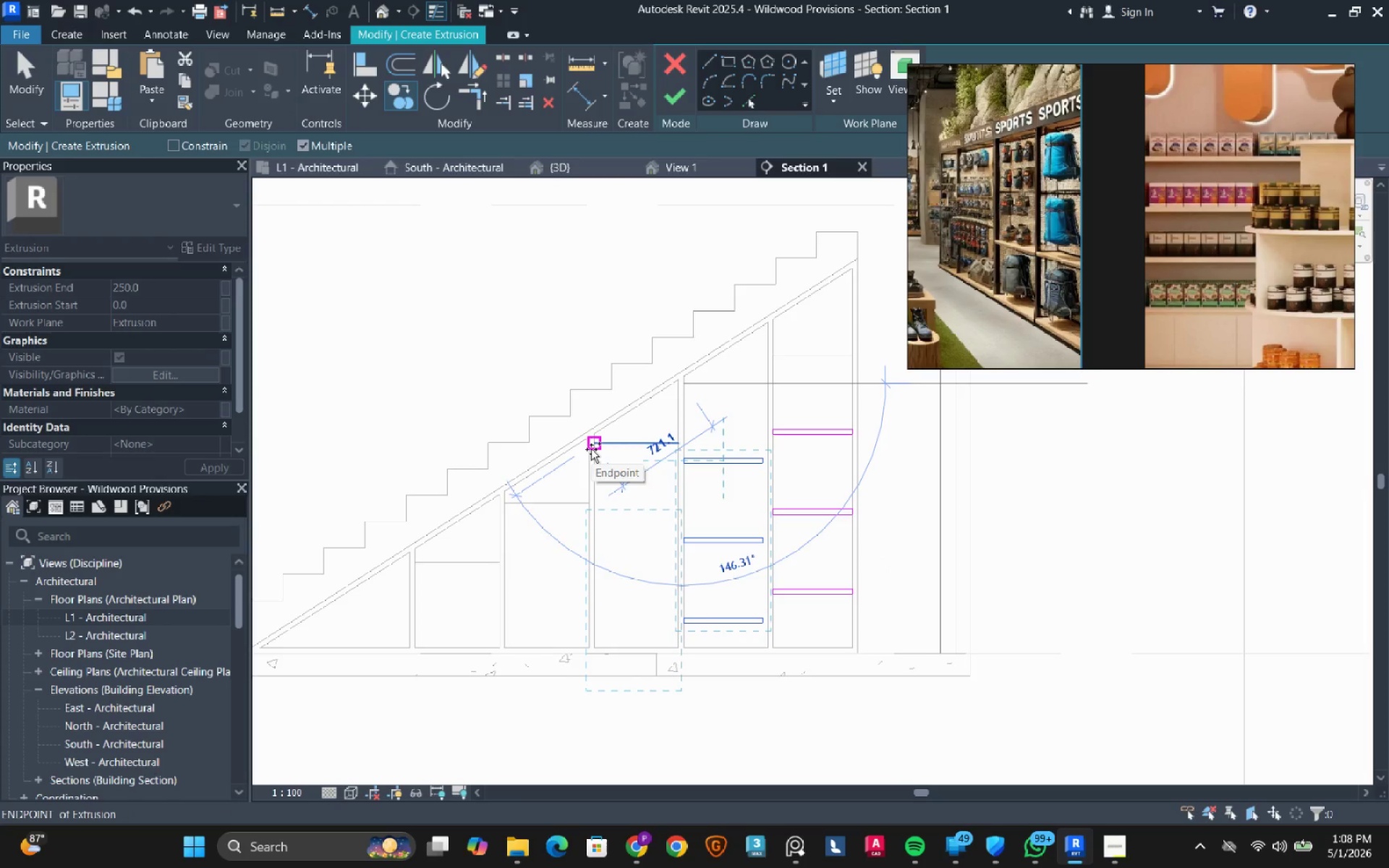 
left_click([512, 506])
 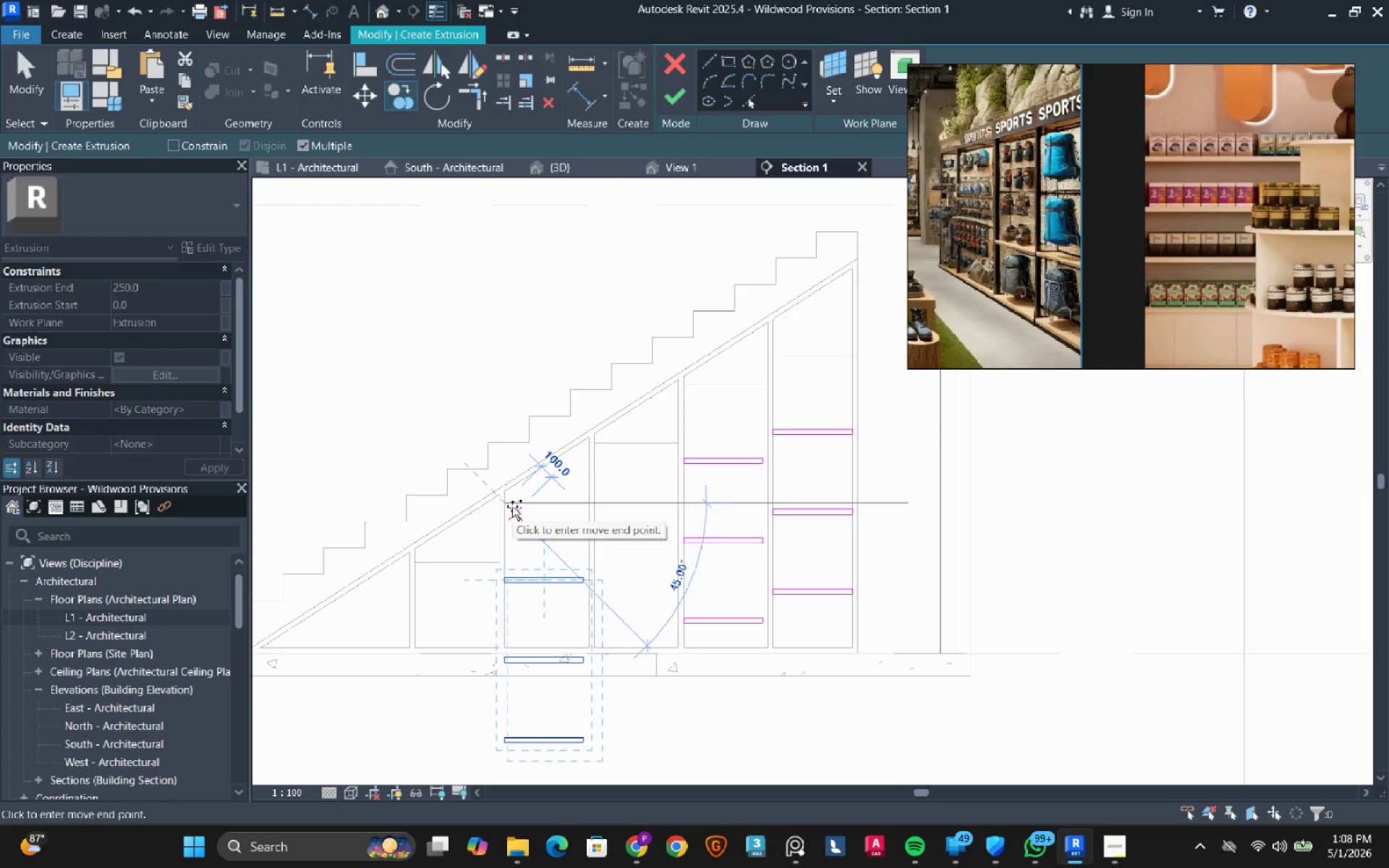 
hold_key(key=Escape, duration=8.02)
 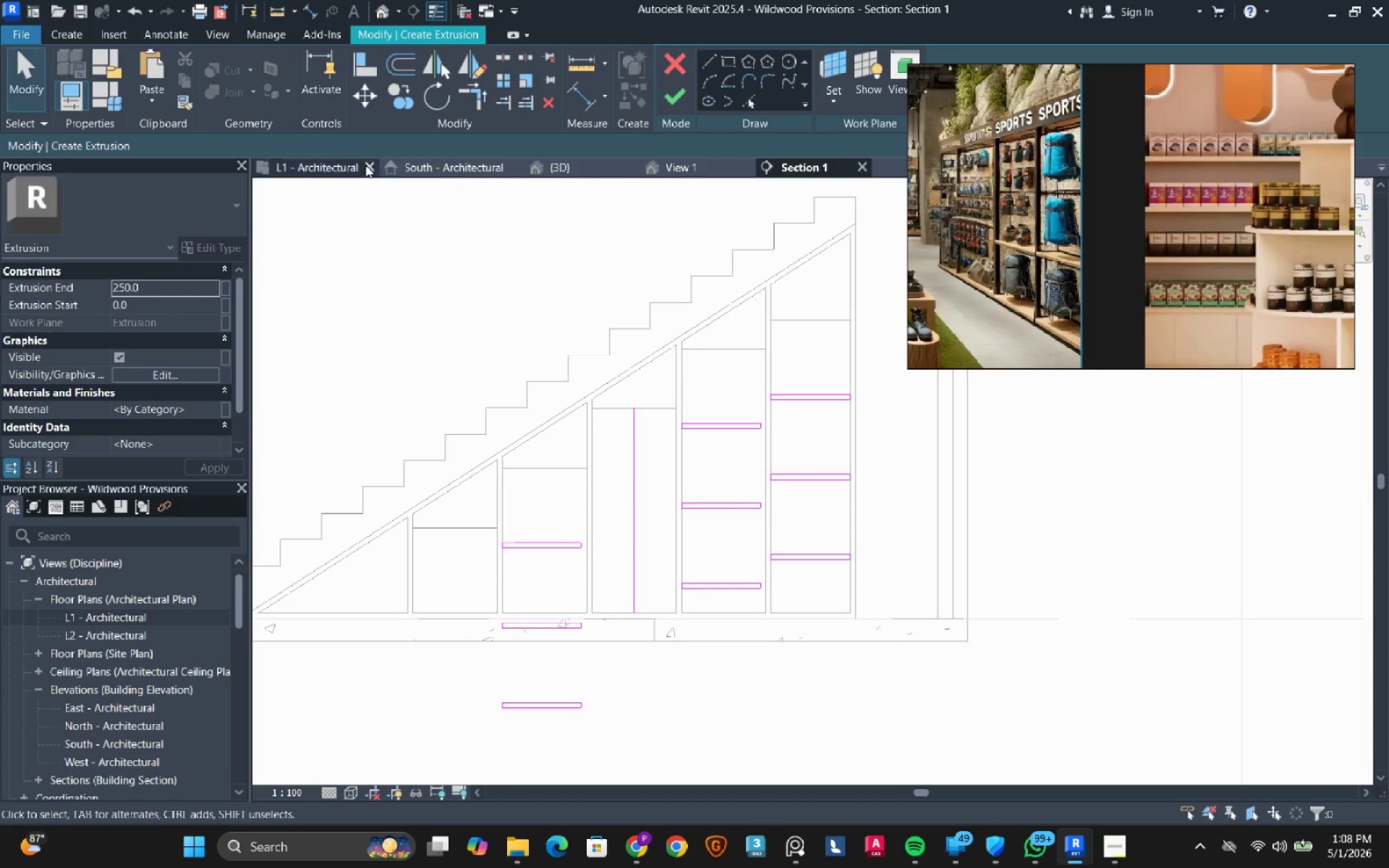 
left_click([711, 66])
 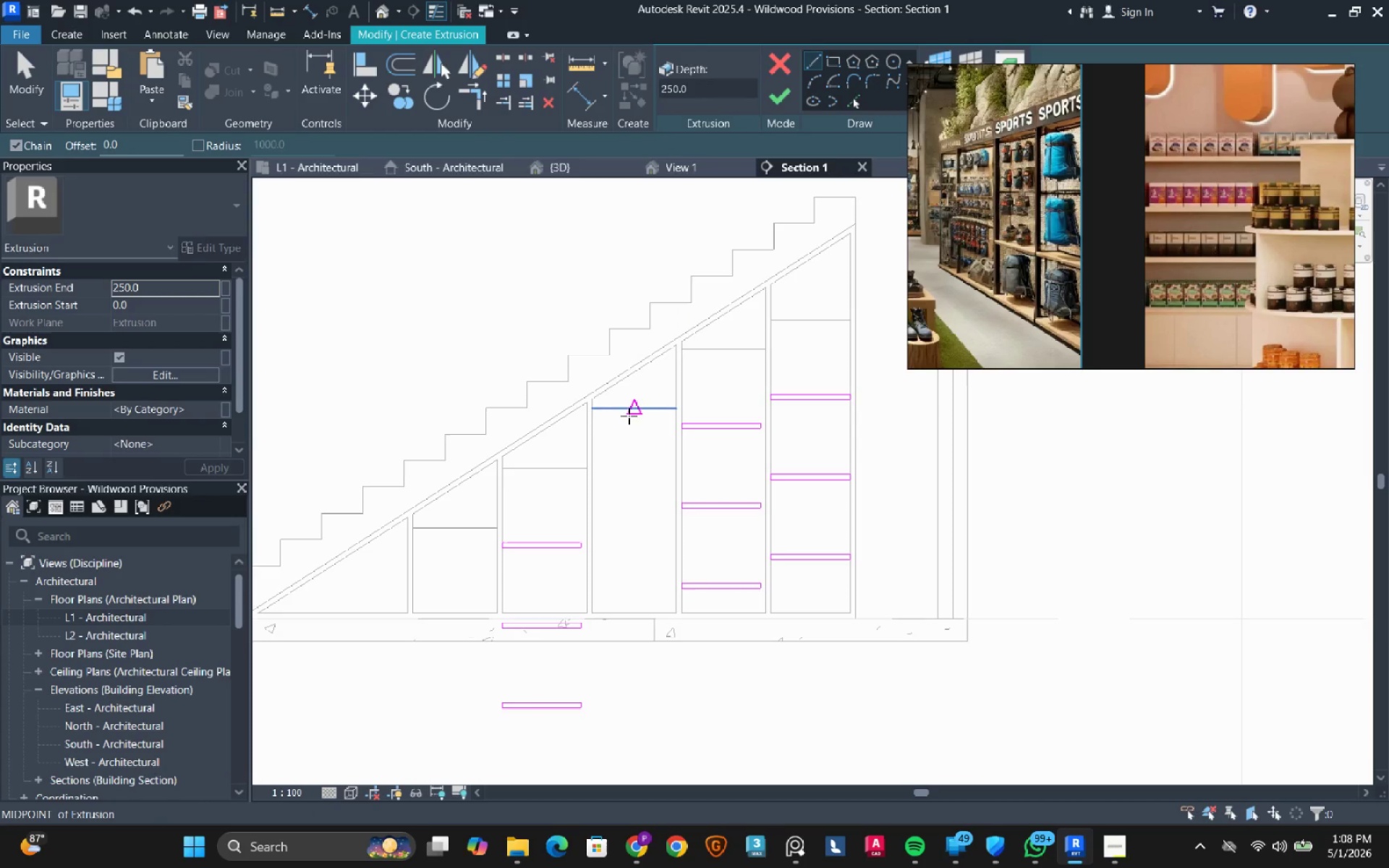 
left_click([631, 410])
 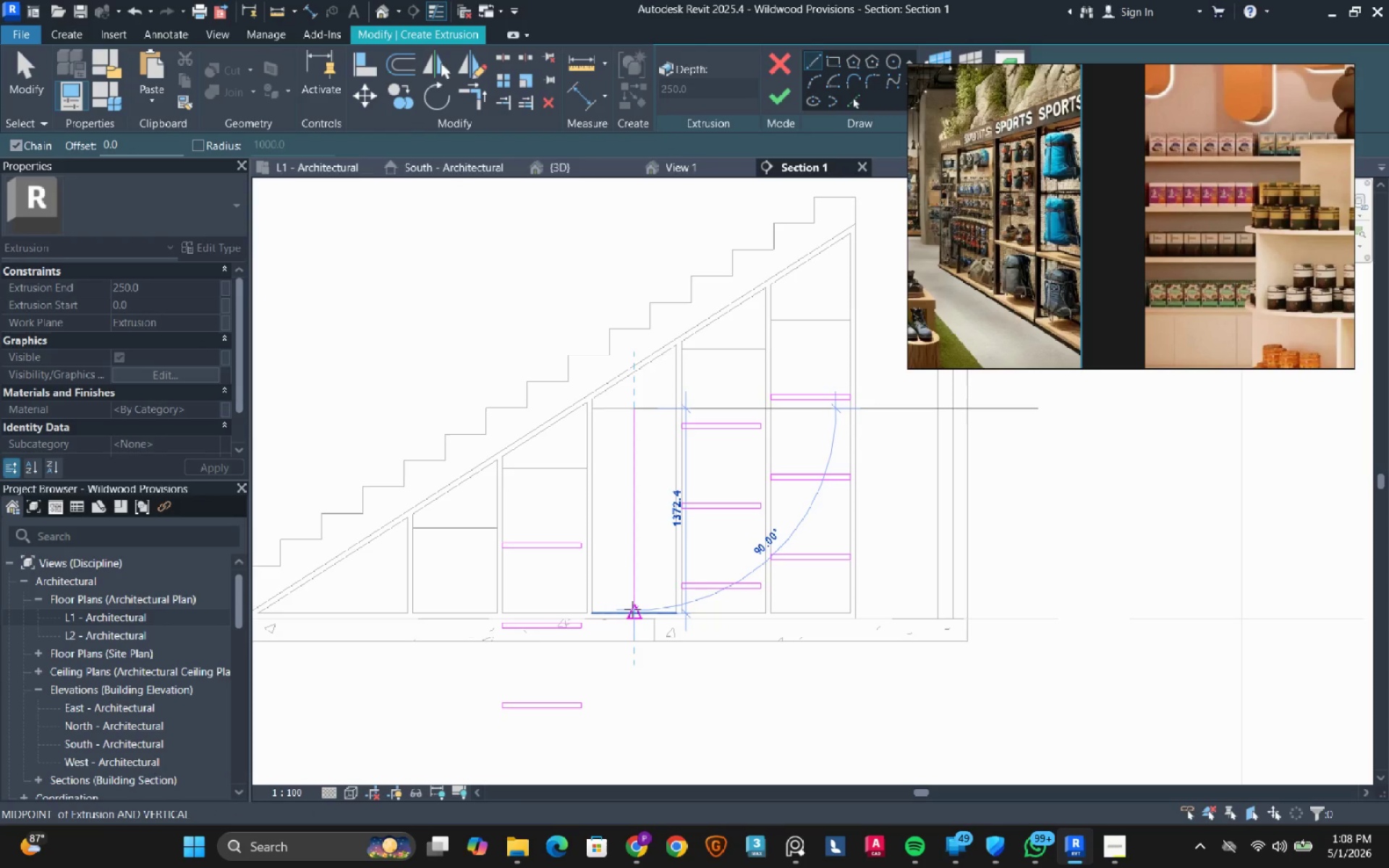 
left_click([632, 609])
 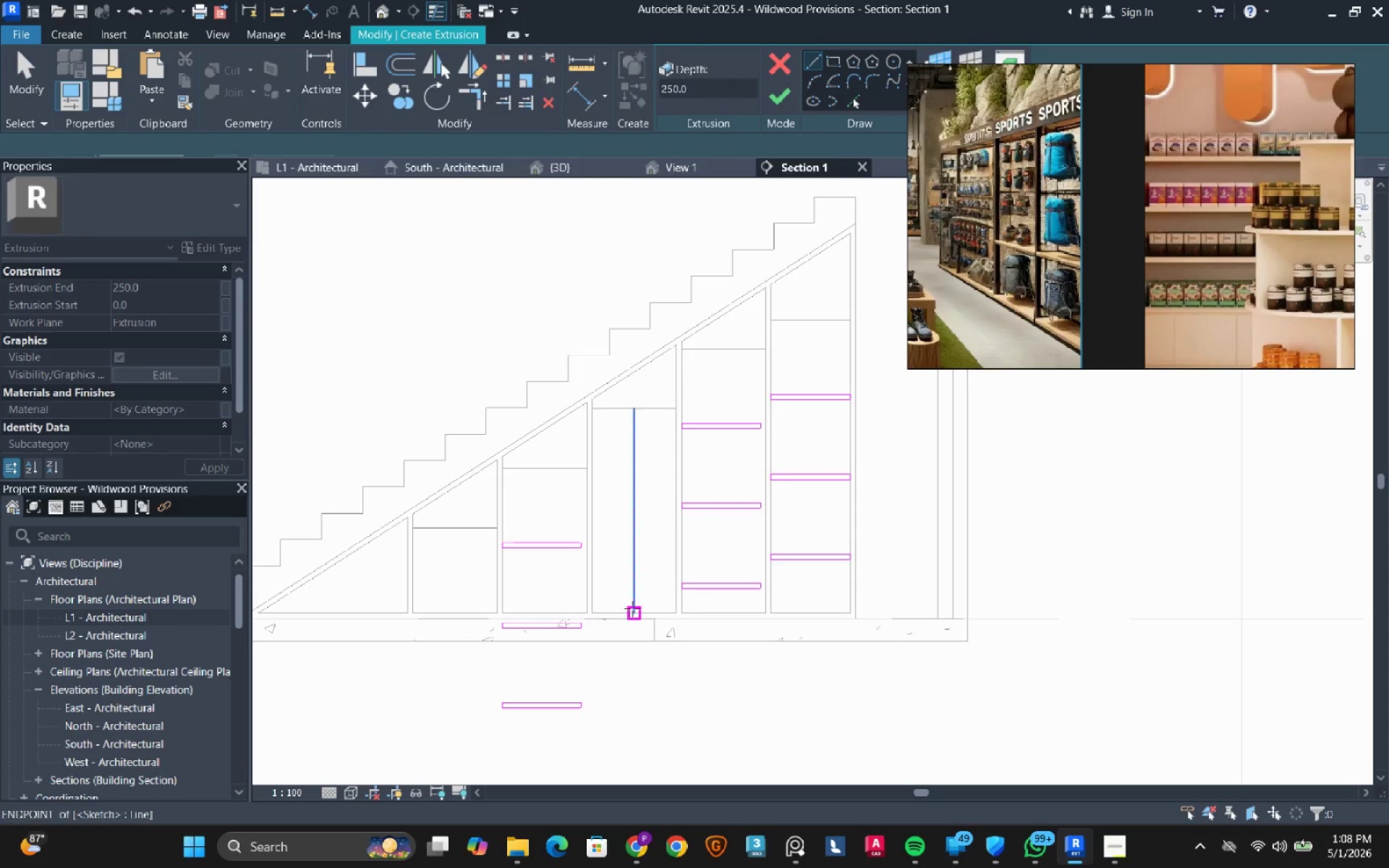 
key(Escape)
 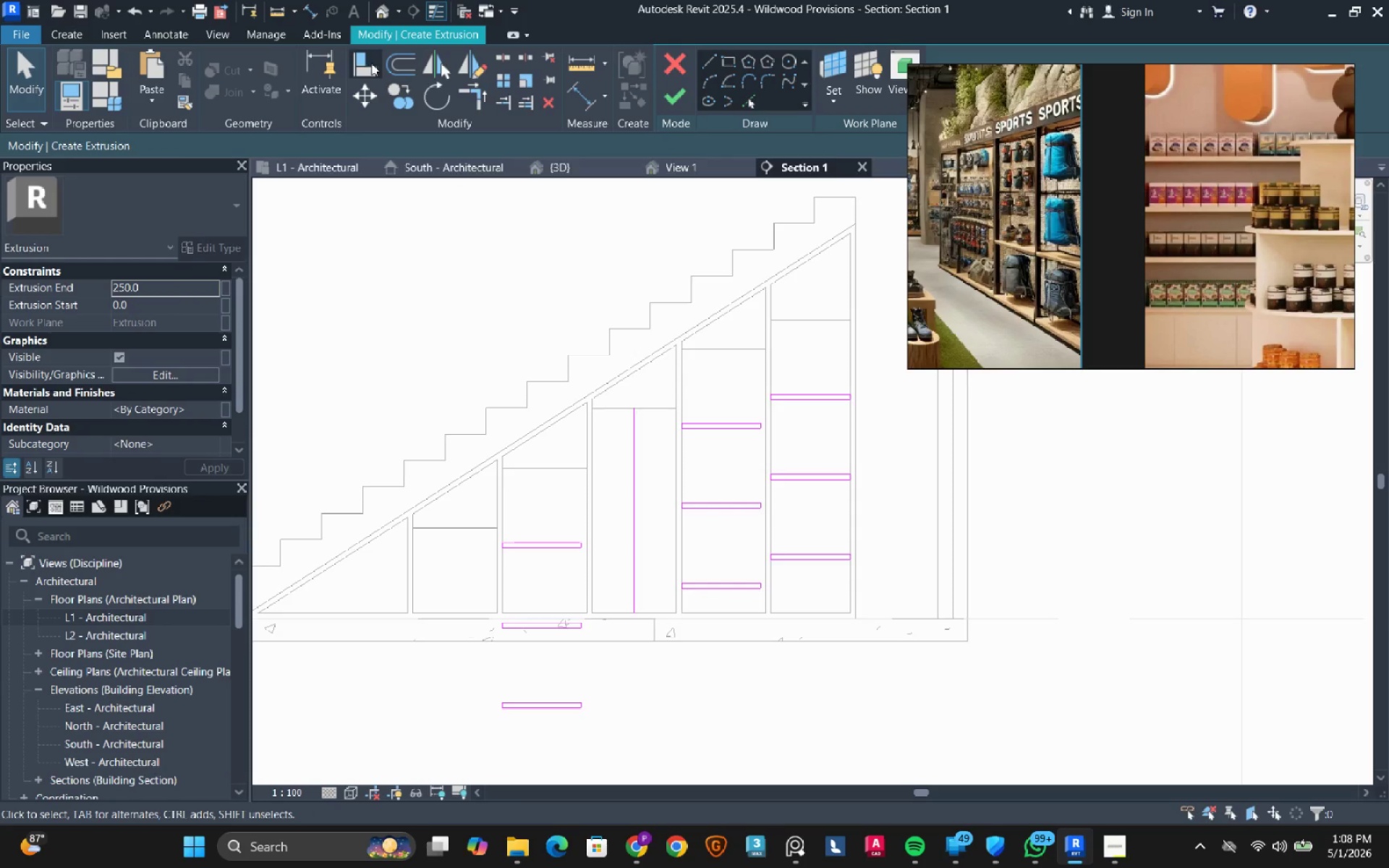 
left_click([384, 67])
 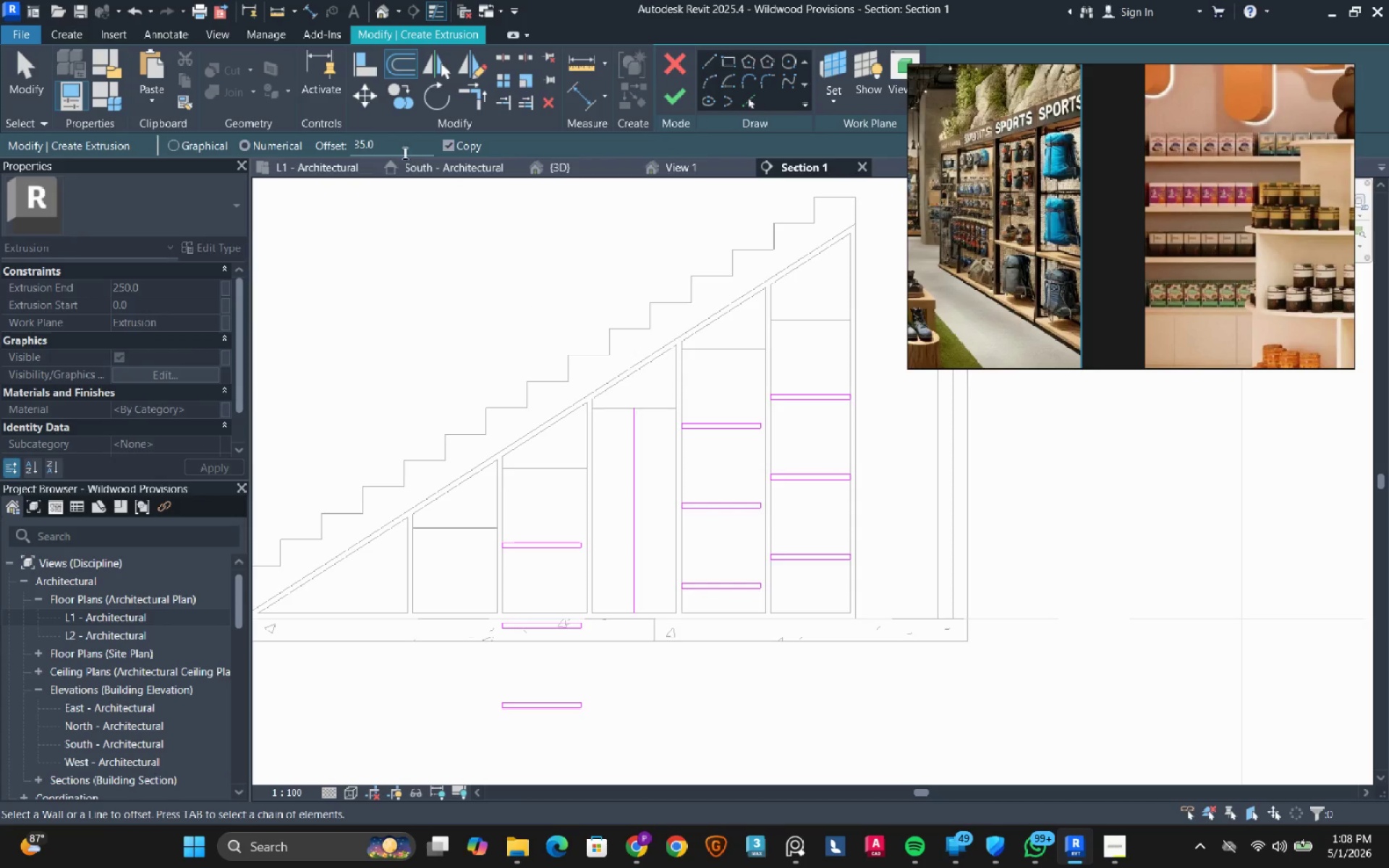 
double_click([401, 148])
 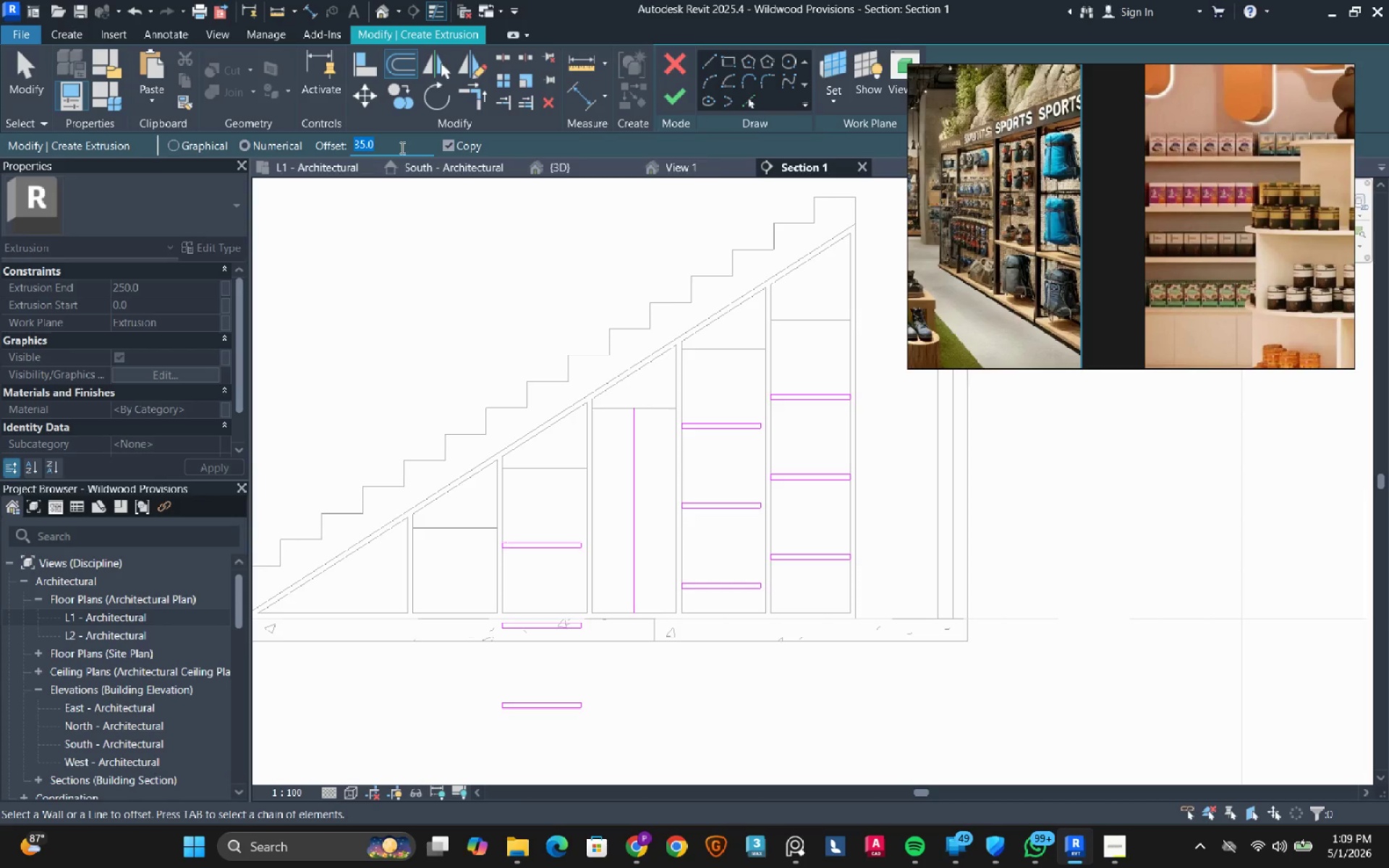 
wait(5.49)
 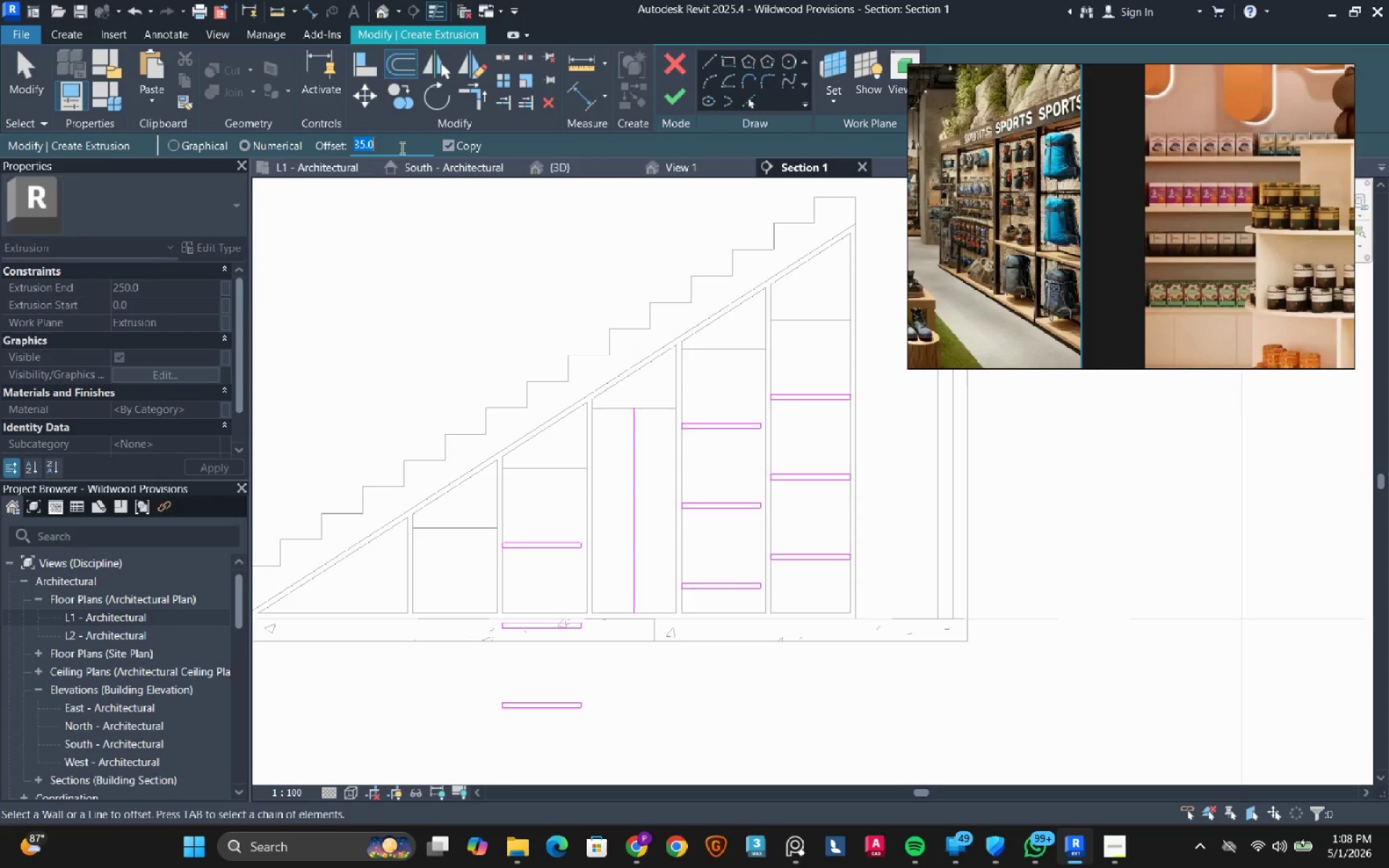 
key(Numpad1)
 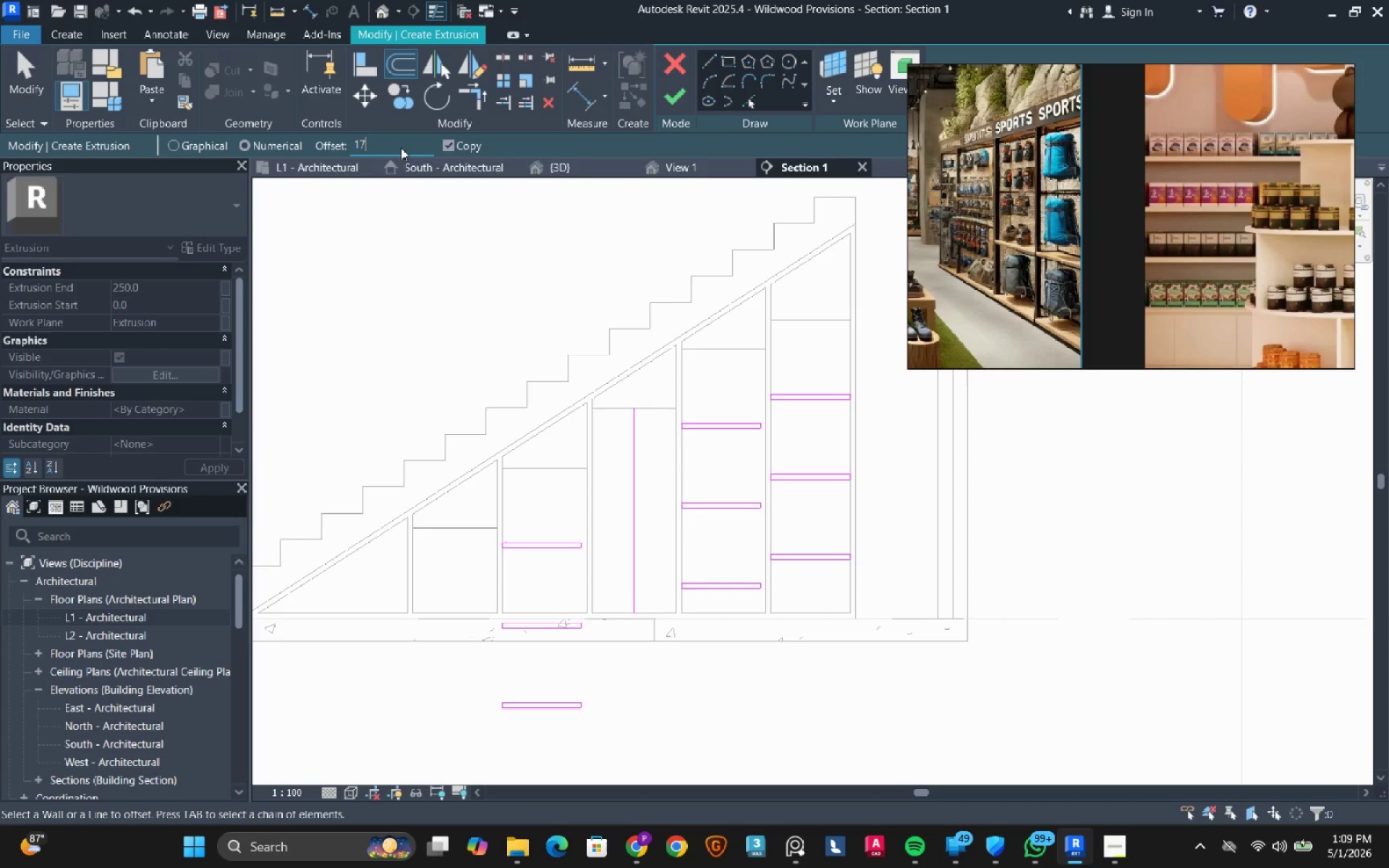 
key(Numpad7)
 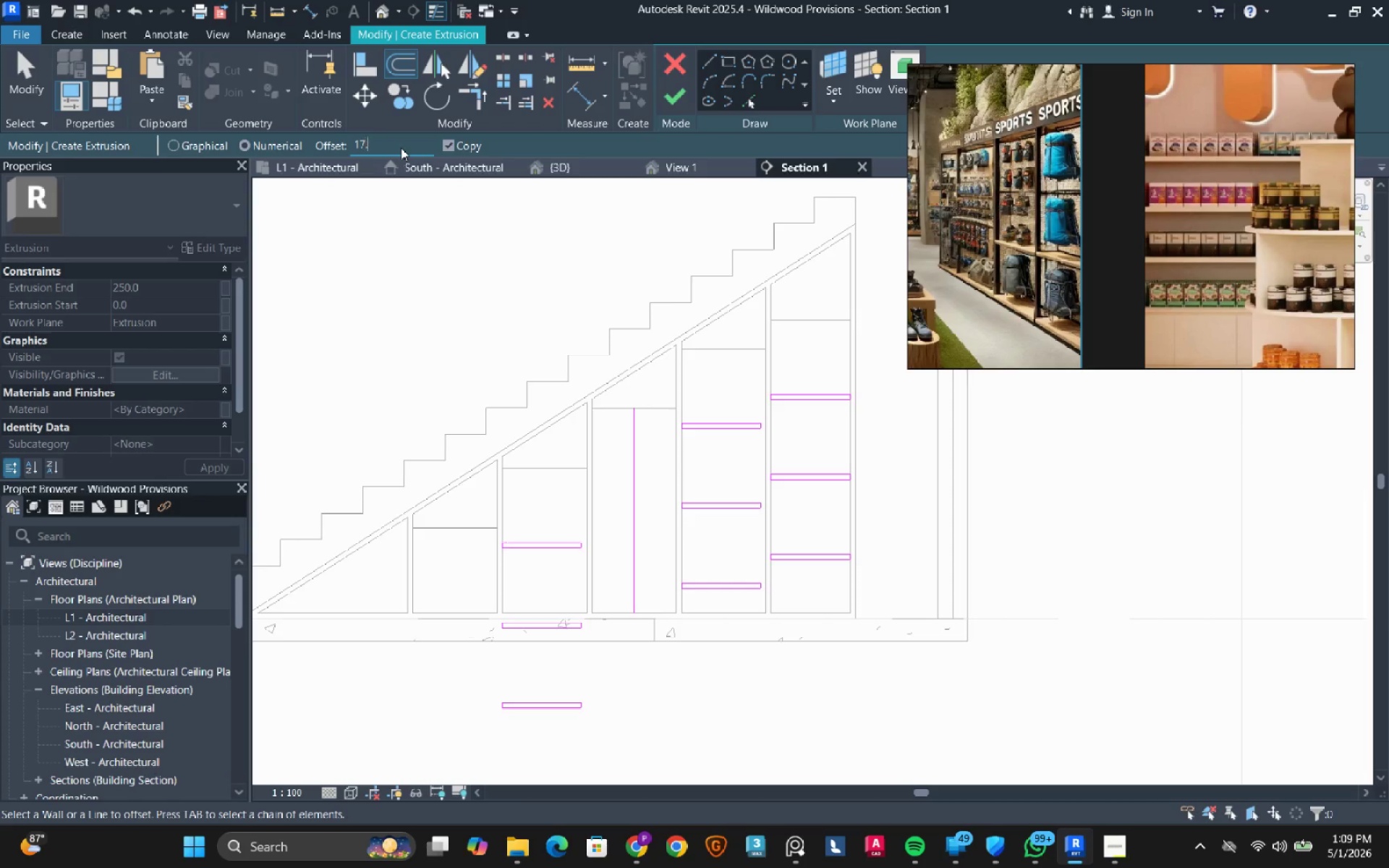 
key(NumpadDecimal)
 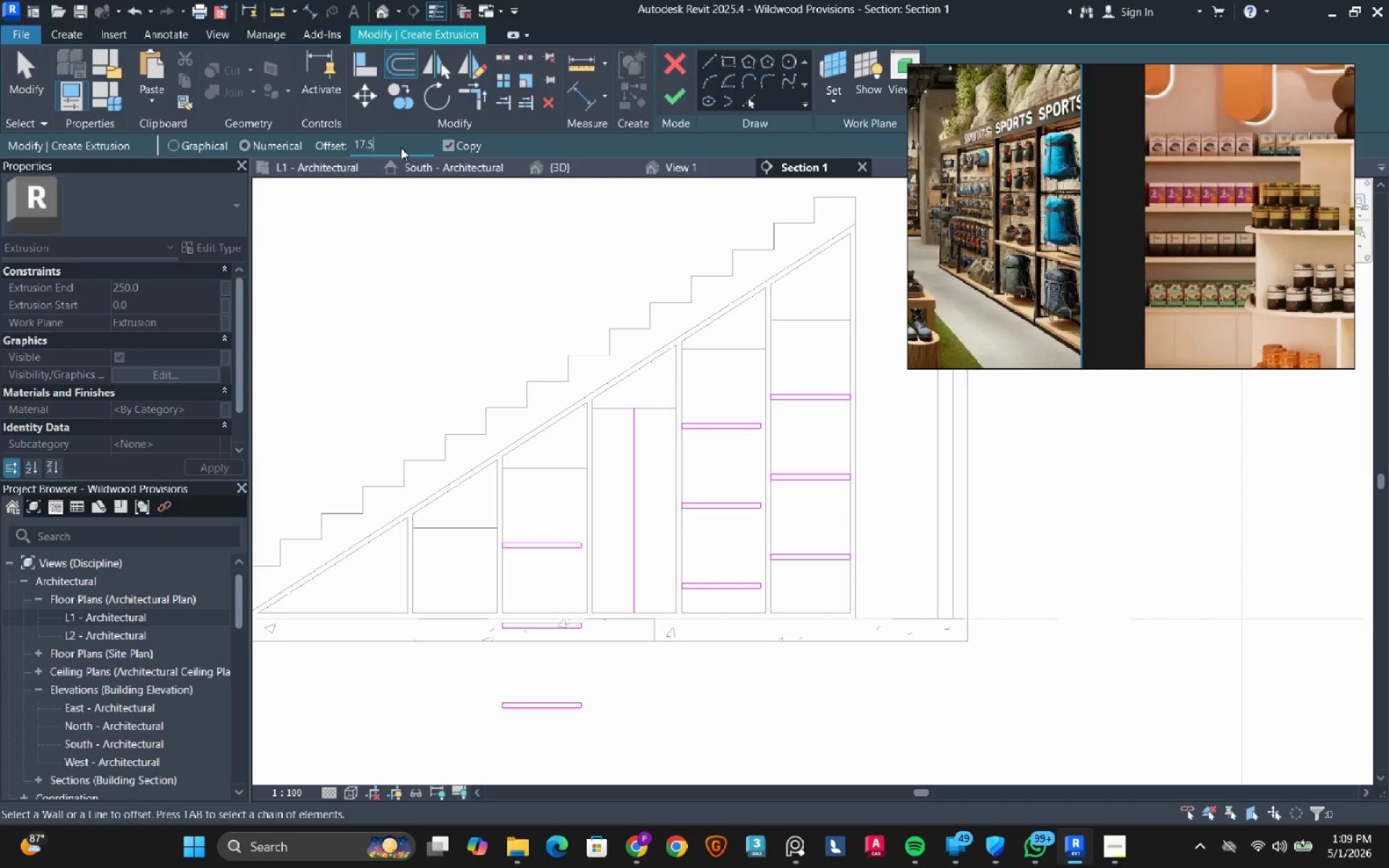 
key(Numpad5)
 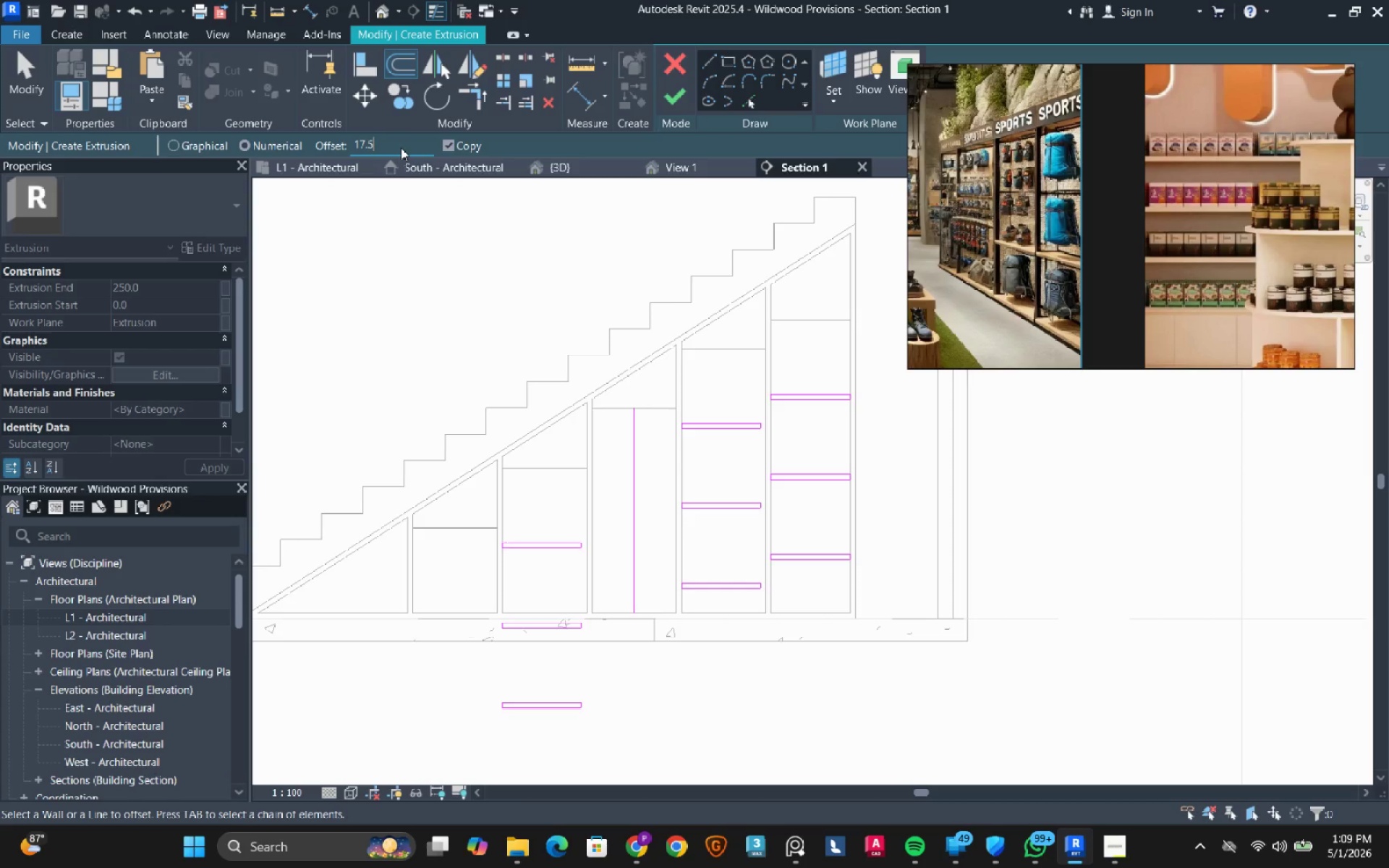 
key(NumpadEnter)
 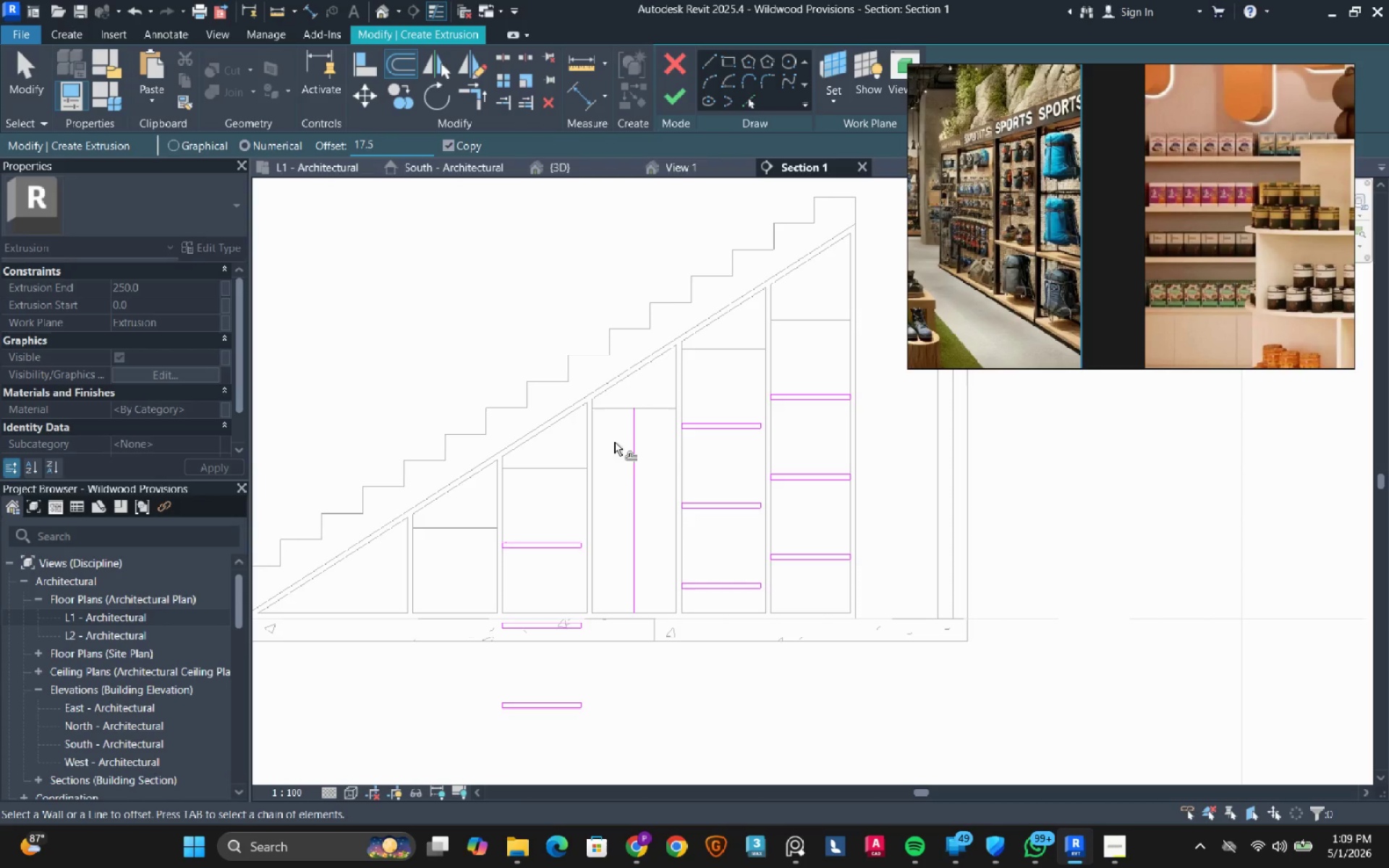 
scroll: coordinate [634, 464], scroll_direction: up, amount: 7.0
 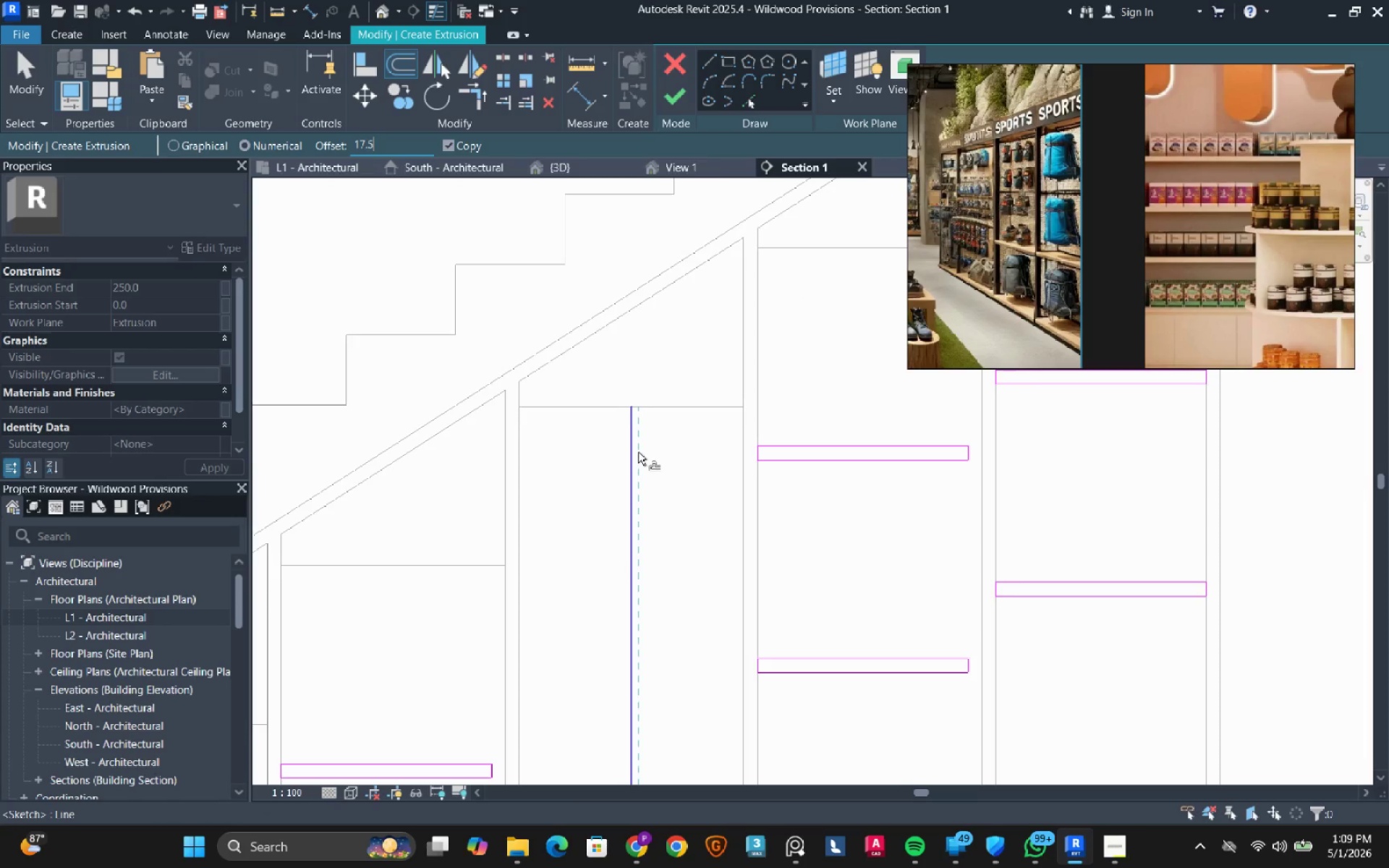 
left_click([638, 452])
 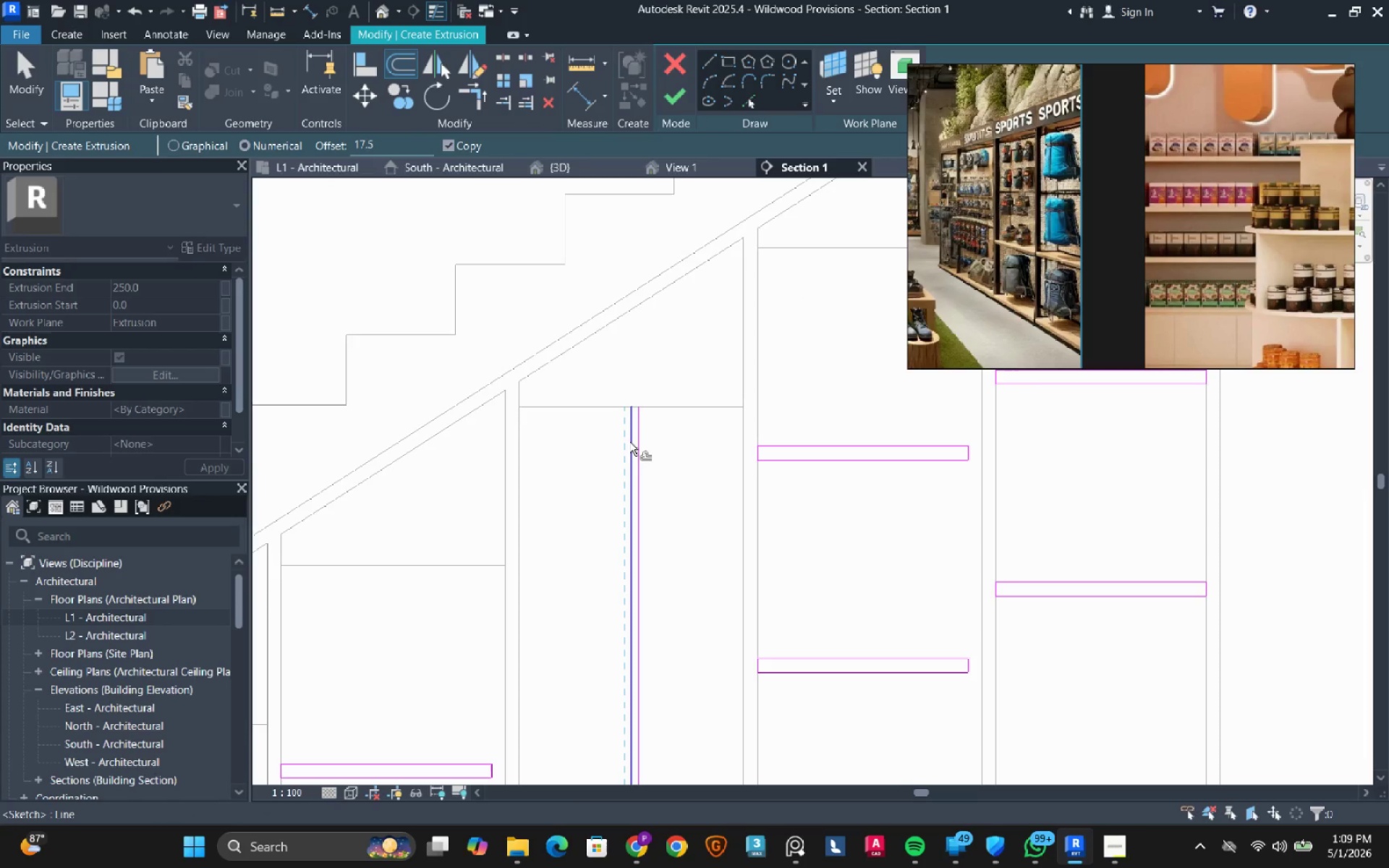 
left_click([629, 441])
 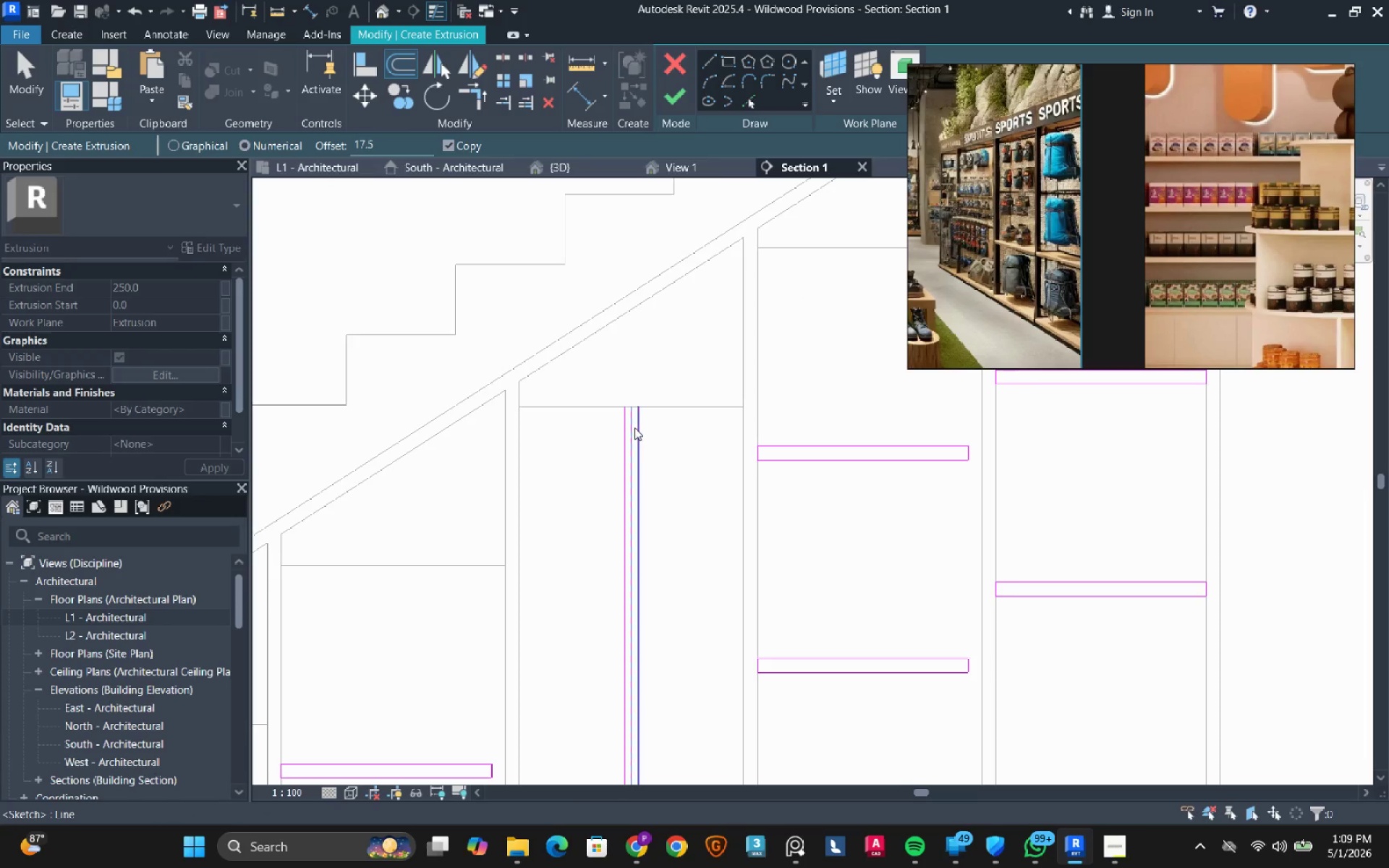 
key(Escape)
 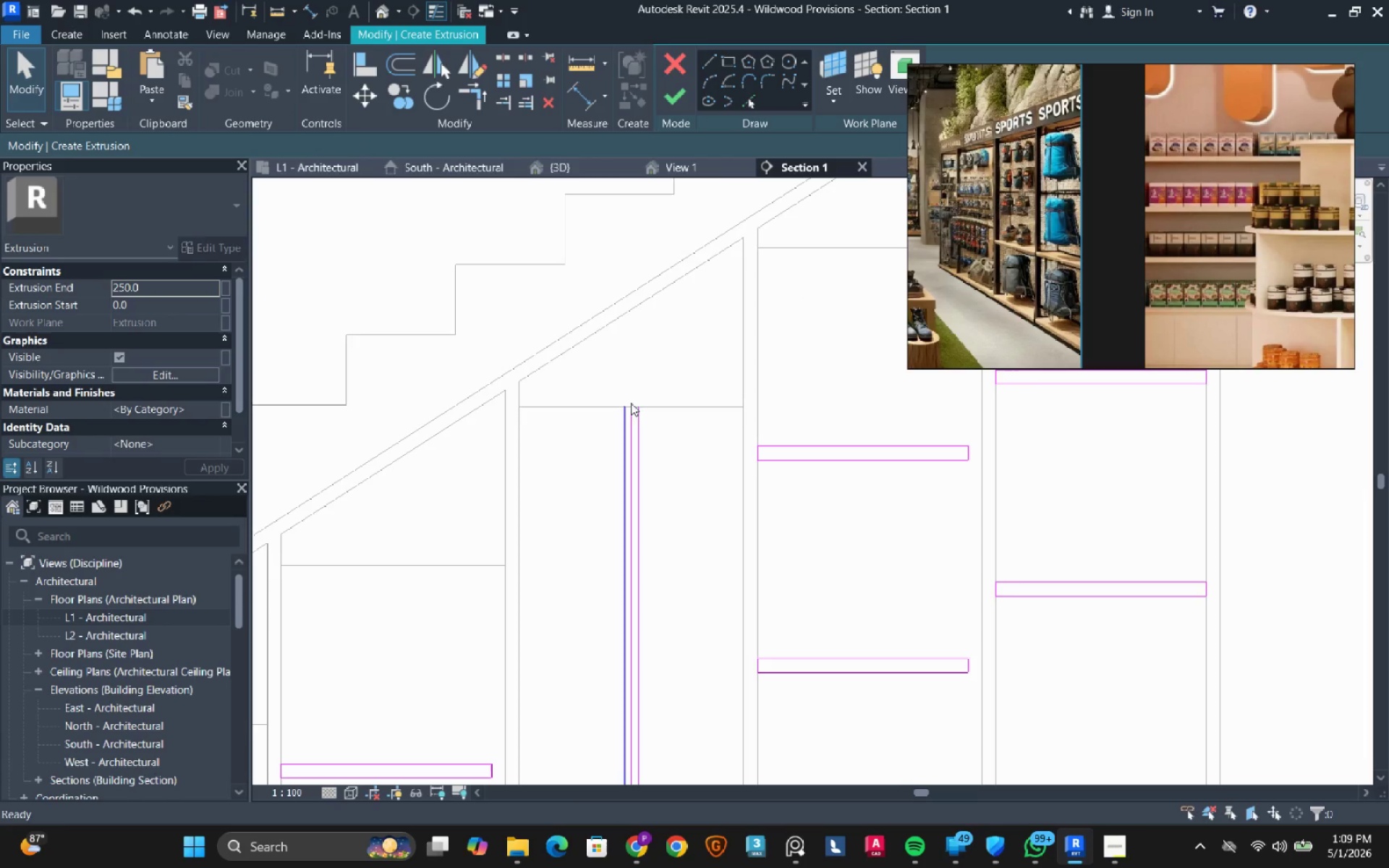 
key(Escape)
 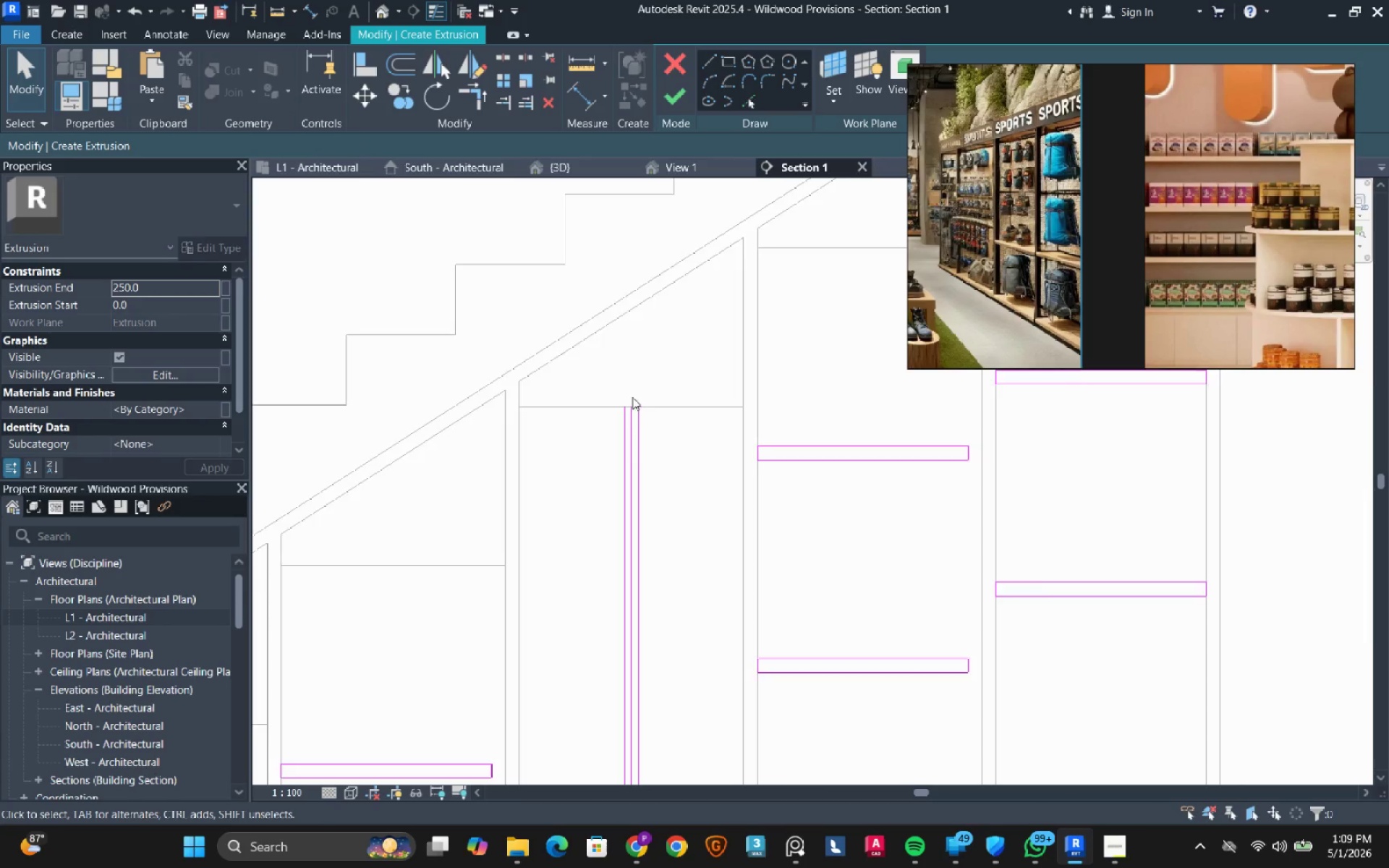 
scroll: coordinate [632, 397], scroll_direction: up, amount: 3.0
 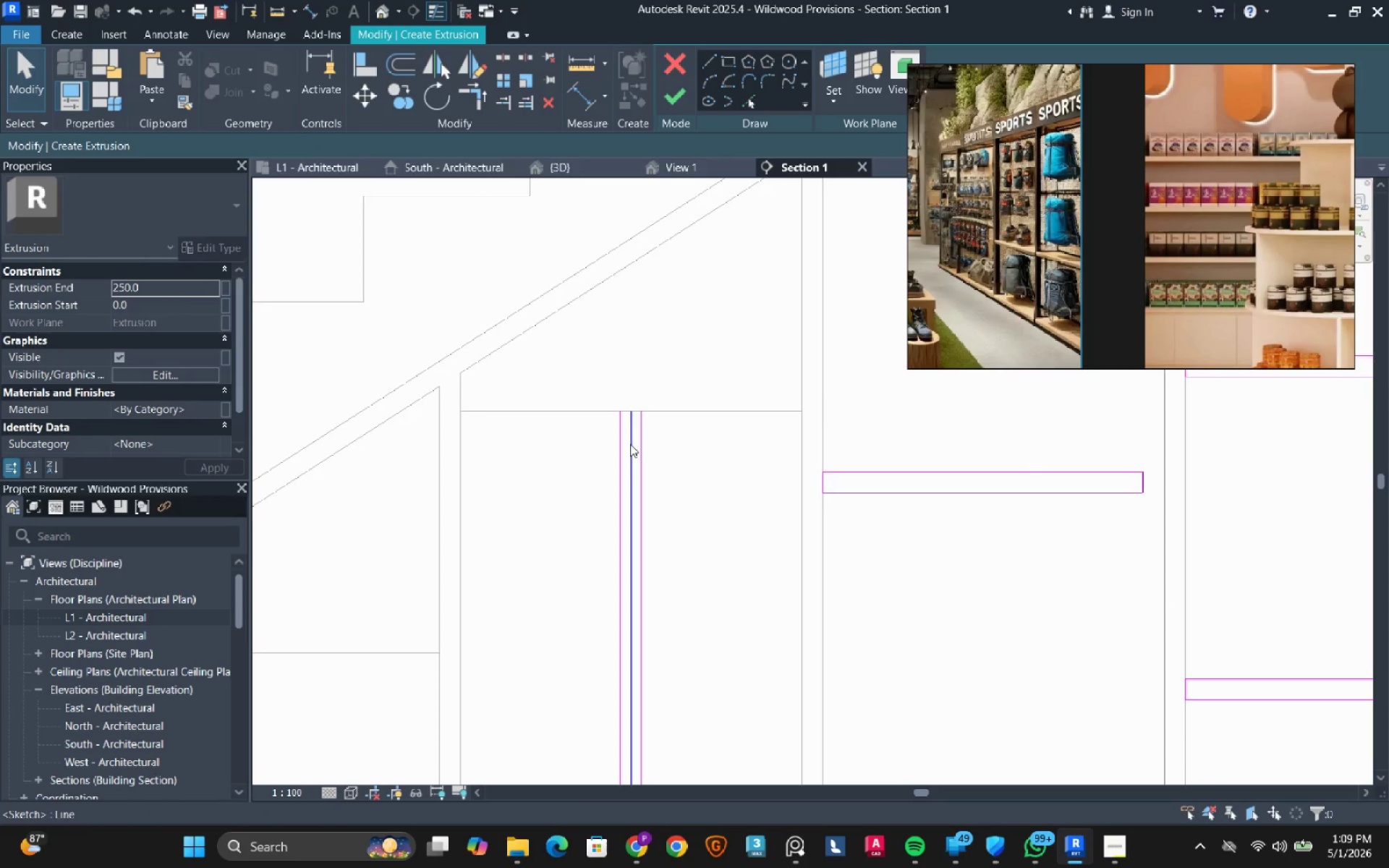 
left_click([632, 435])
 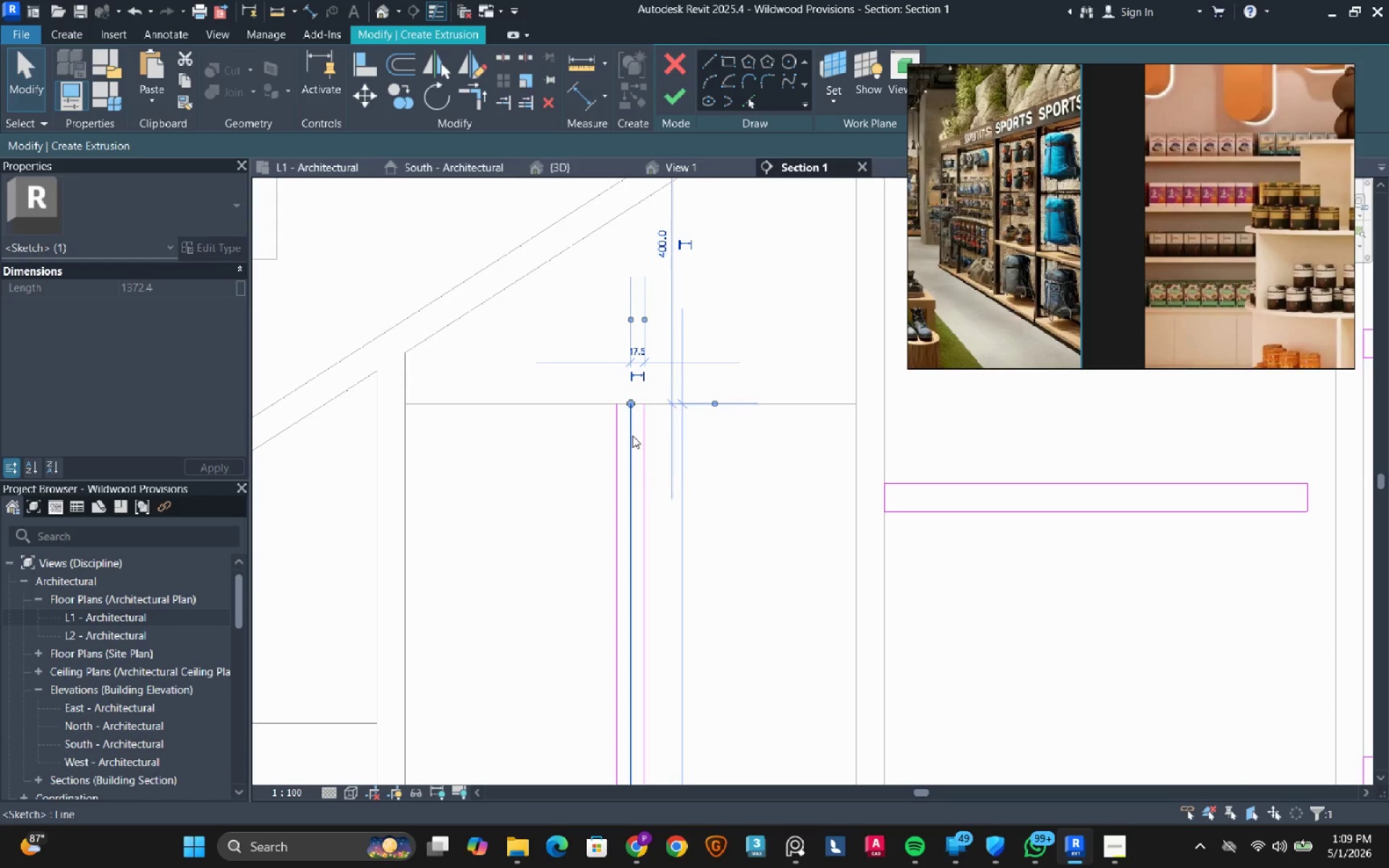 
scroll: coordinate [632, 435], scroll_direction: up, amount: 2.0
 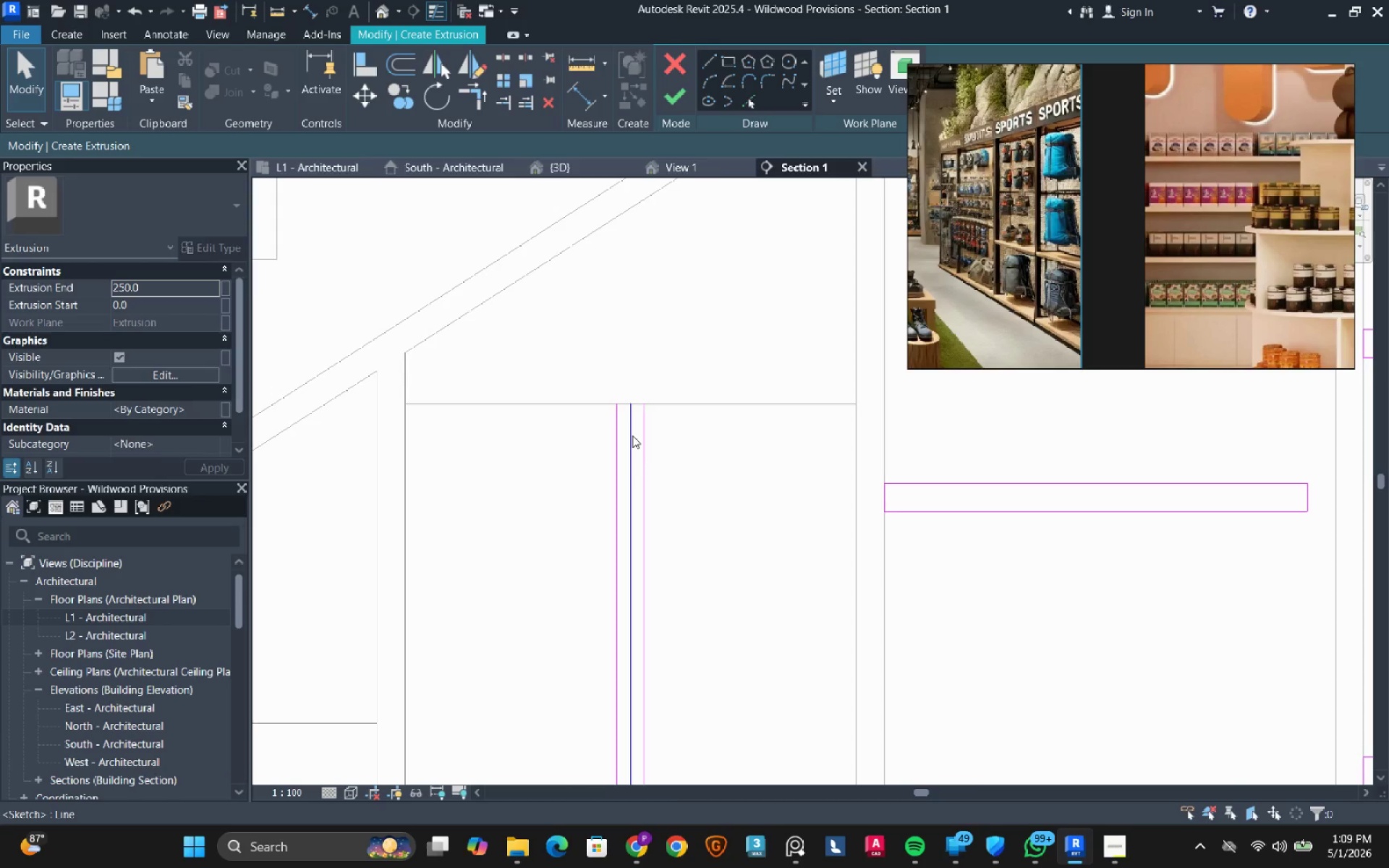 
type(de)
 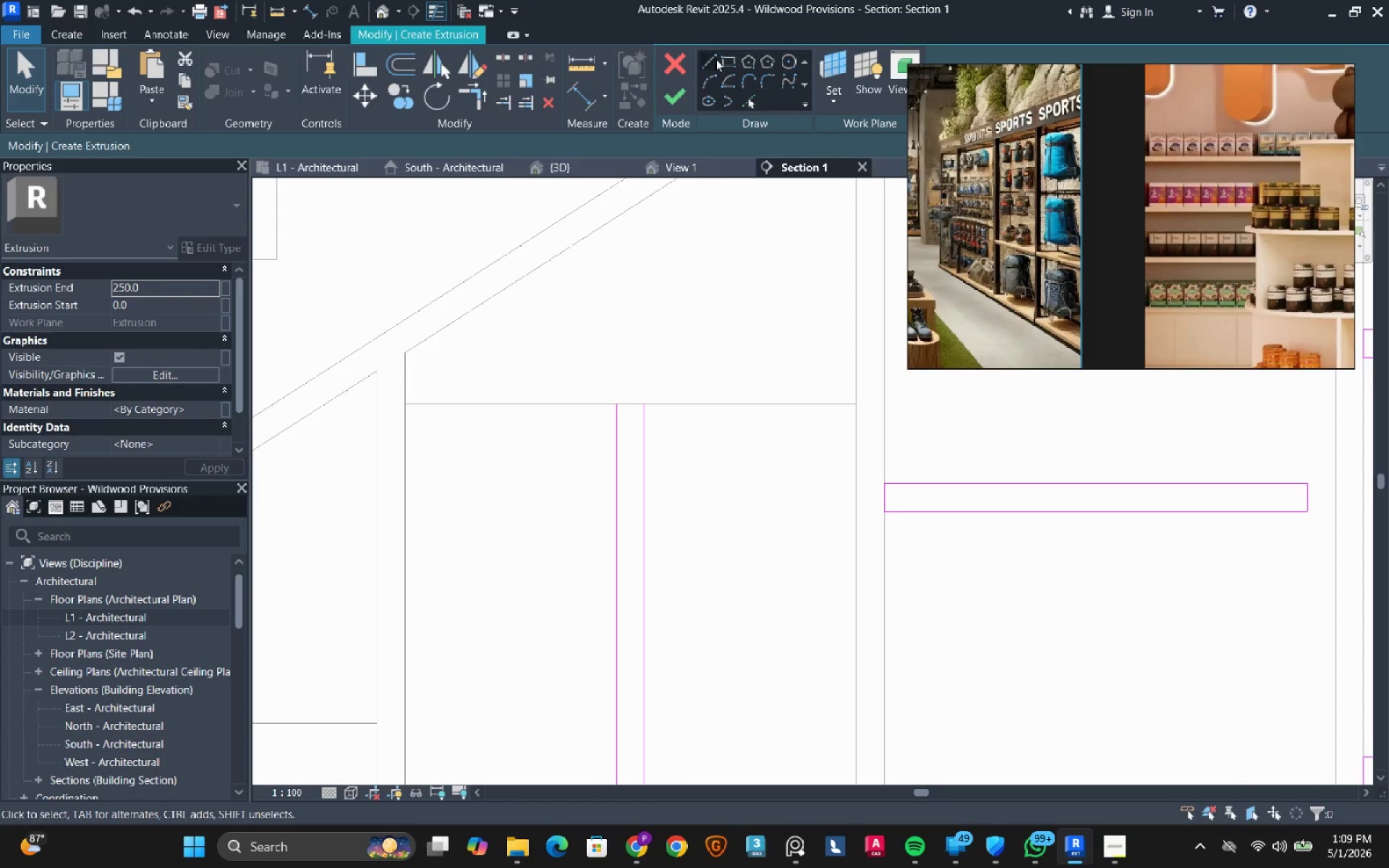 
left_click([714, 60])
 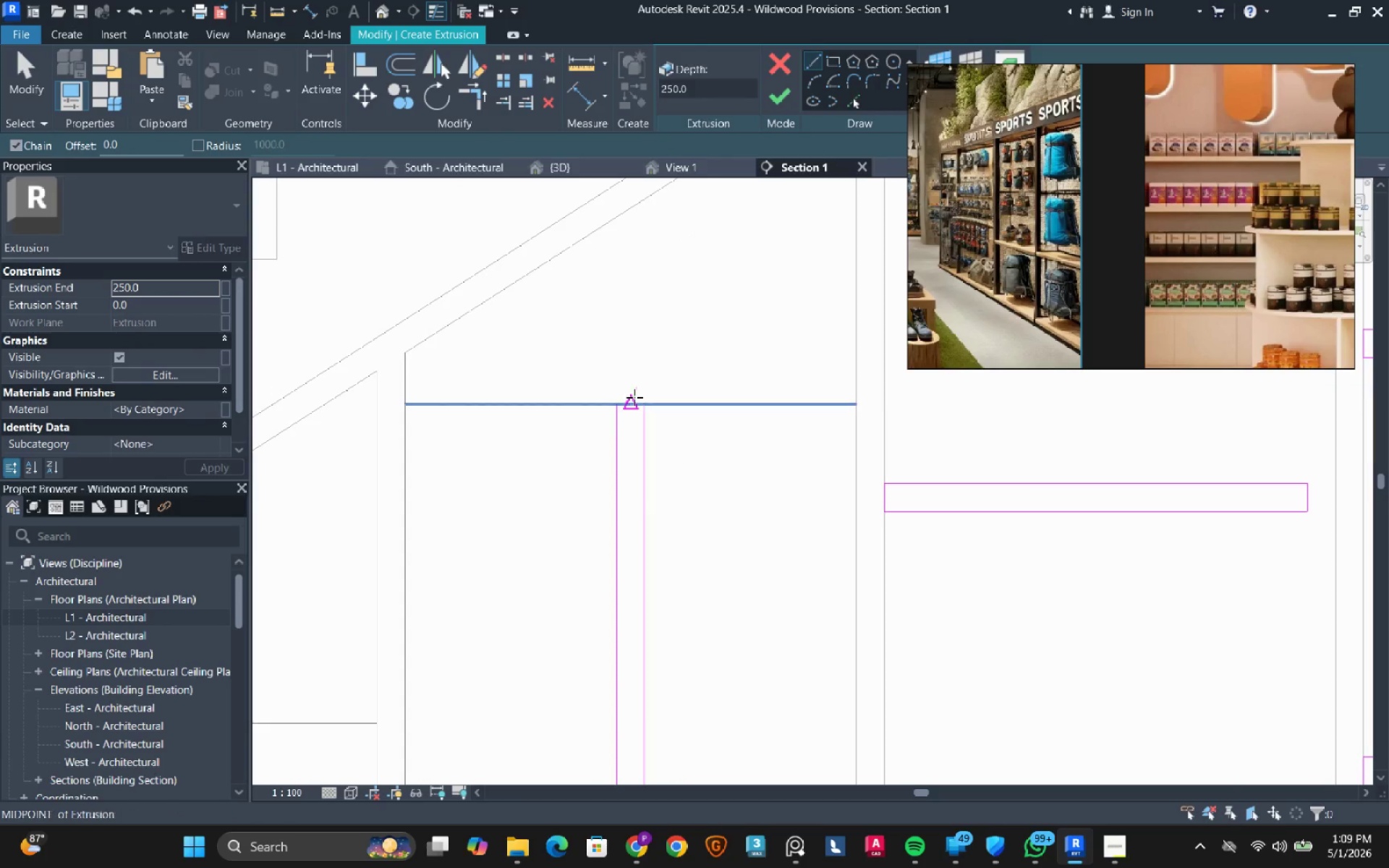 
left_click([619, 401])
 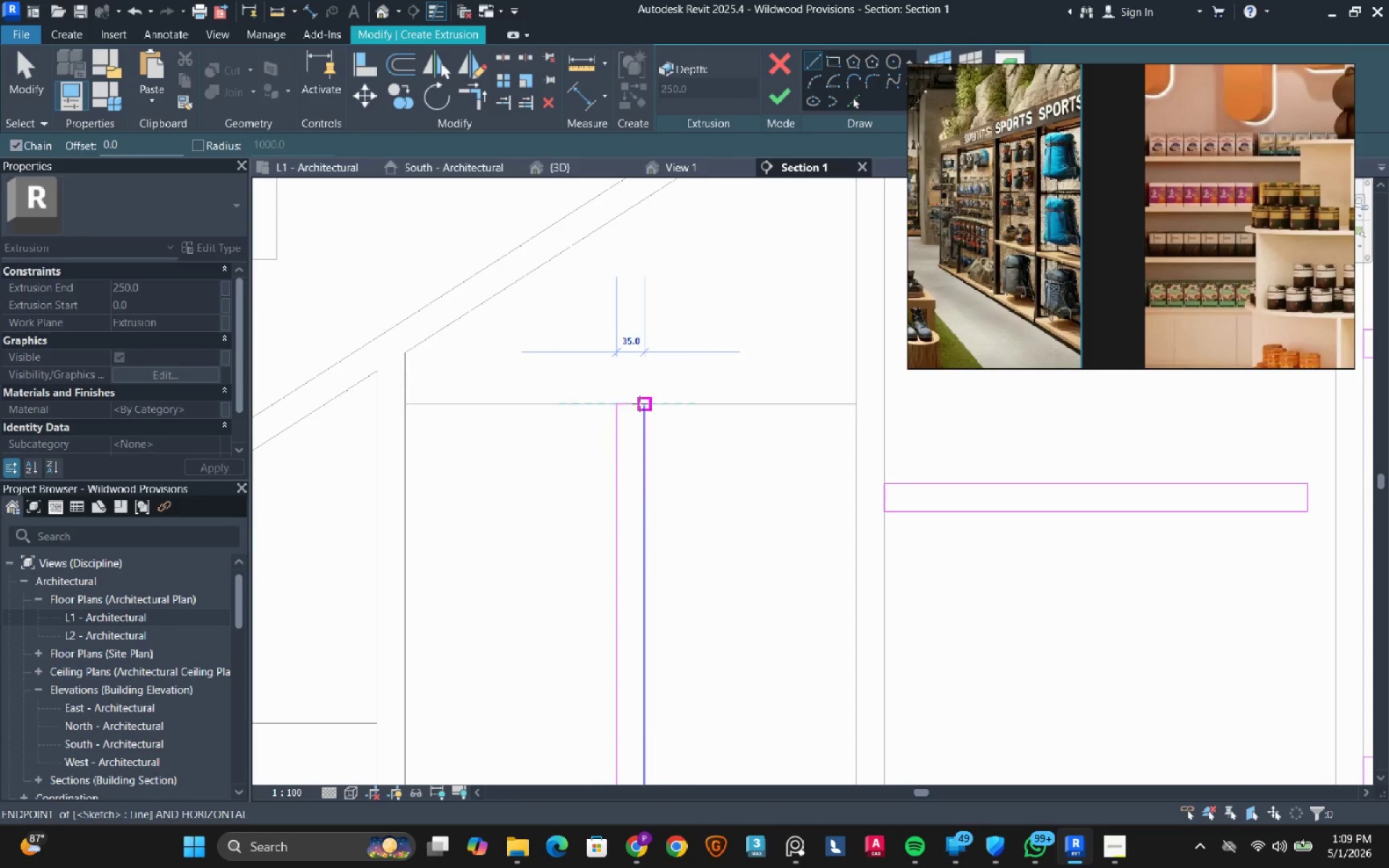 
left_click([642, 404])
 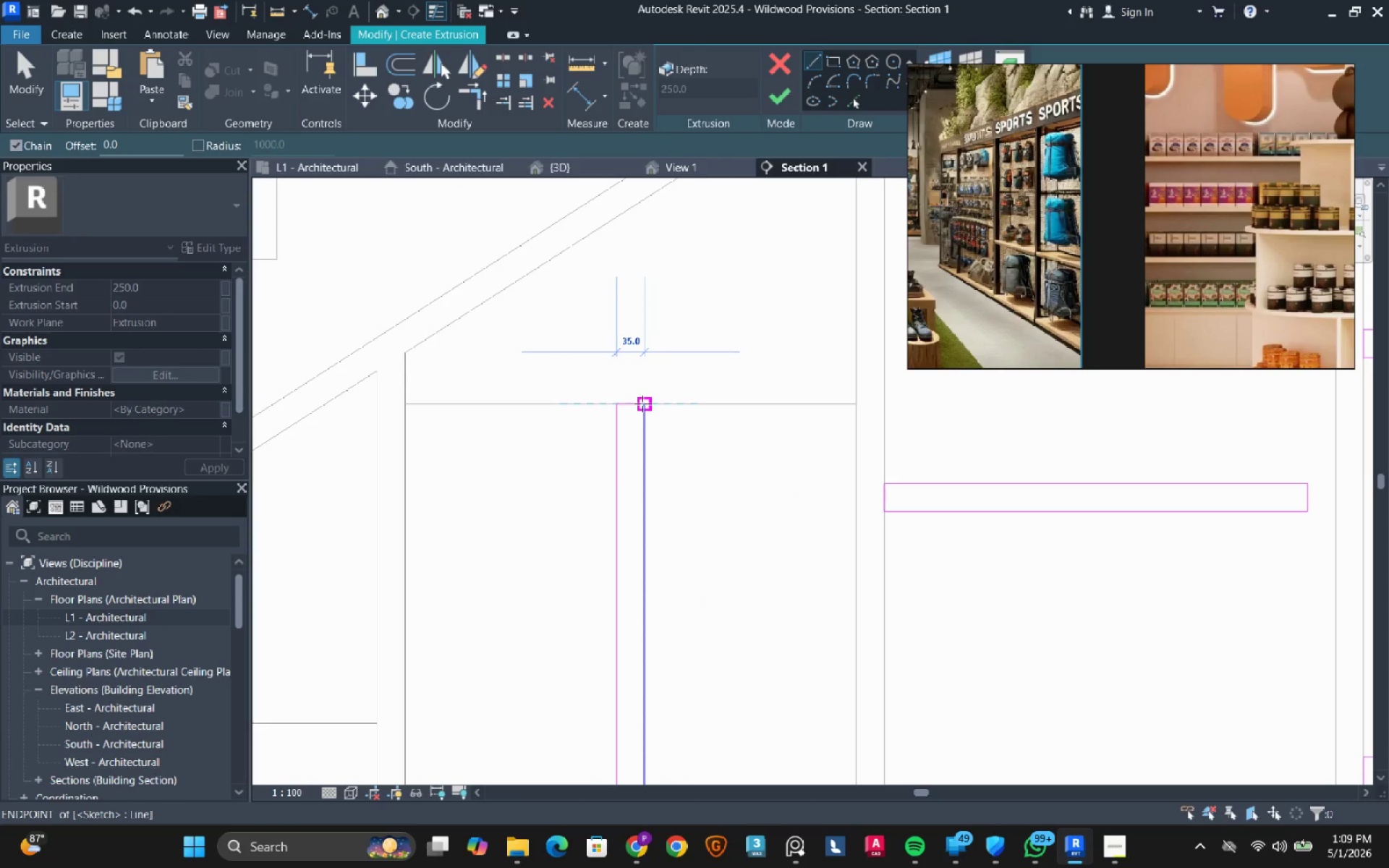 
key(Escape)
 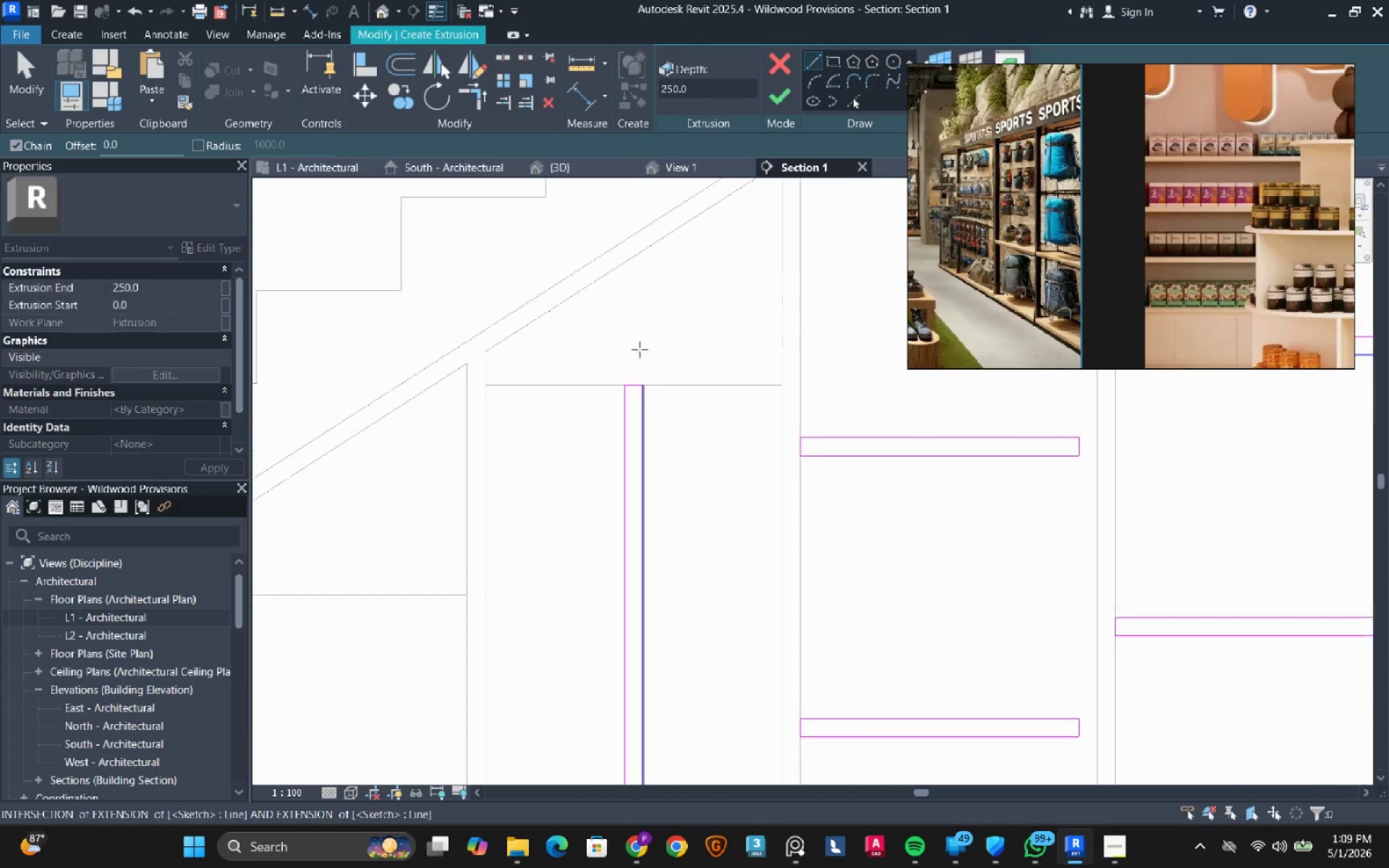 
scroll: coordinate [635, 617], scroll_direction: down, amount: 7.0
 